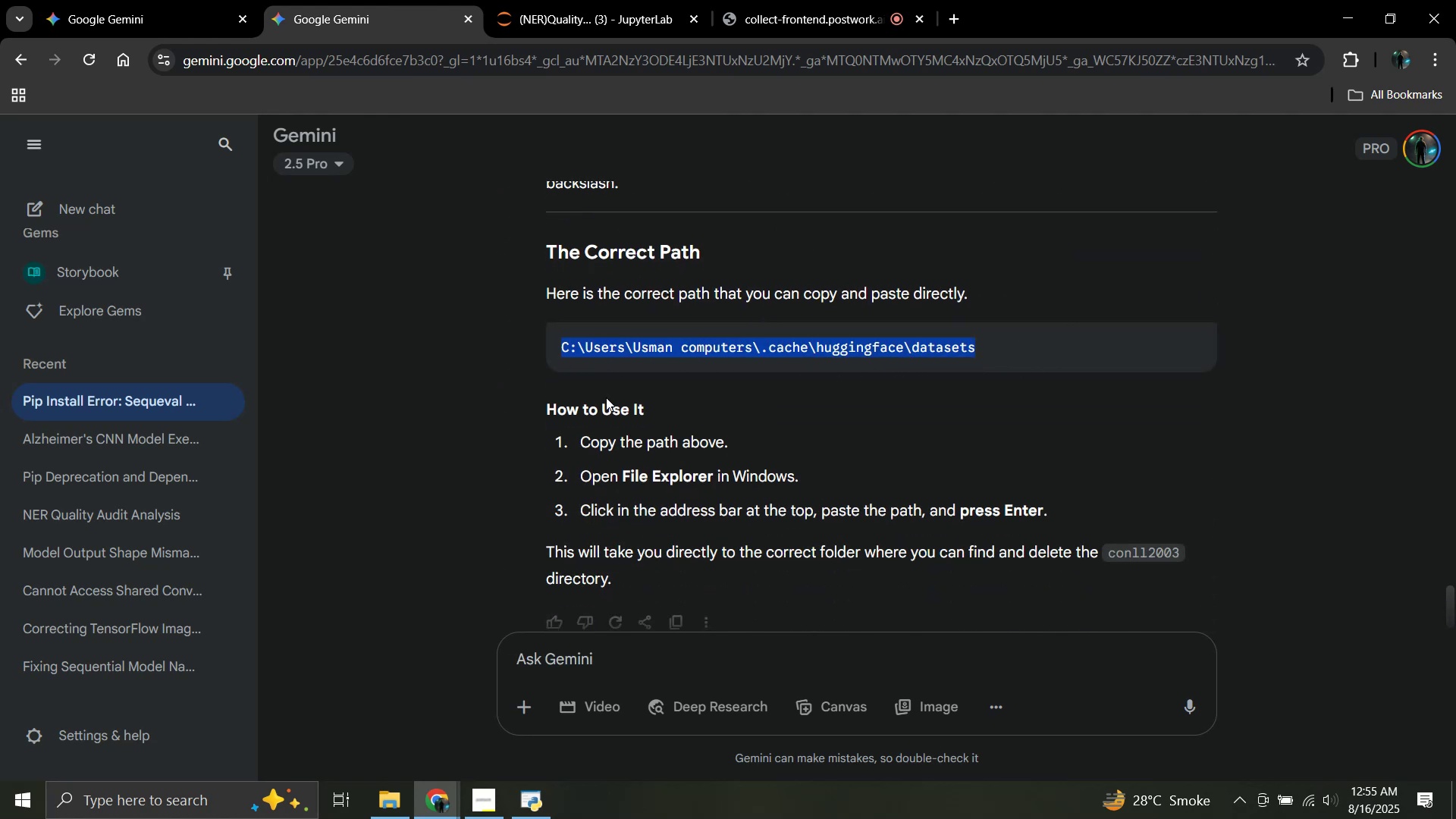 
scroll: coordinate [607, 398], scroll_direction: down, amount: 1.0
 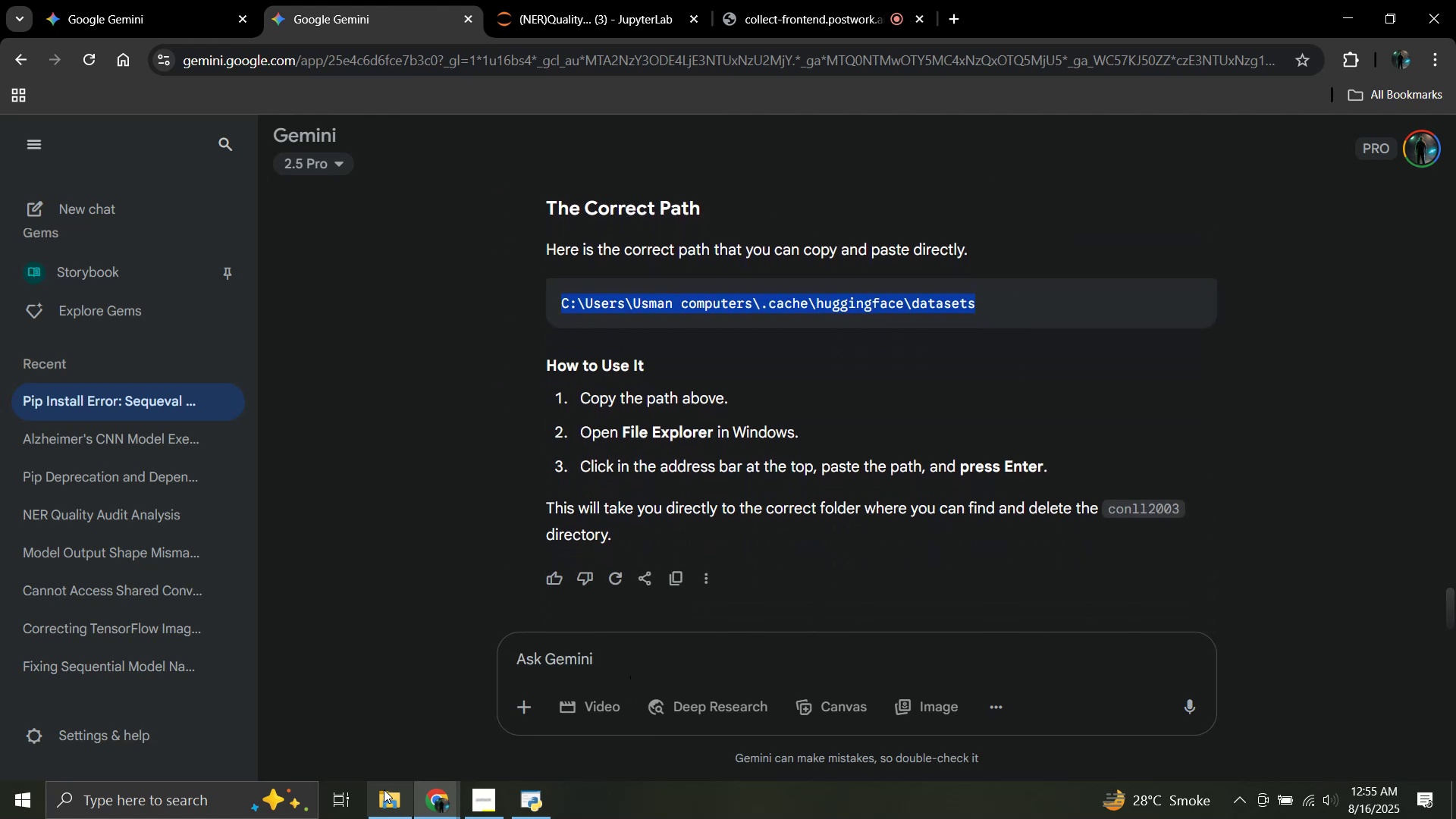 
left_click([373, 798])
 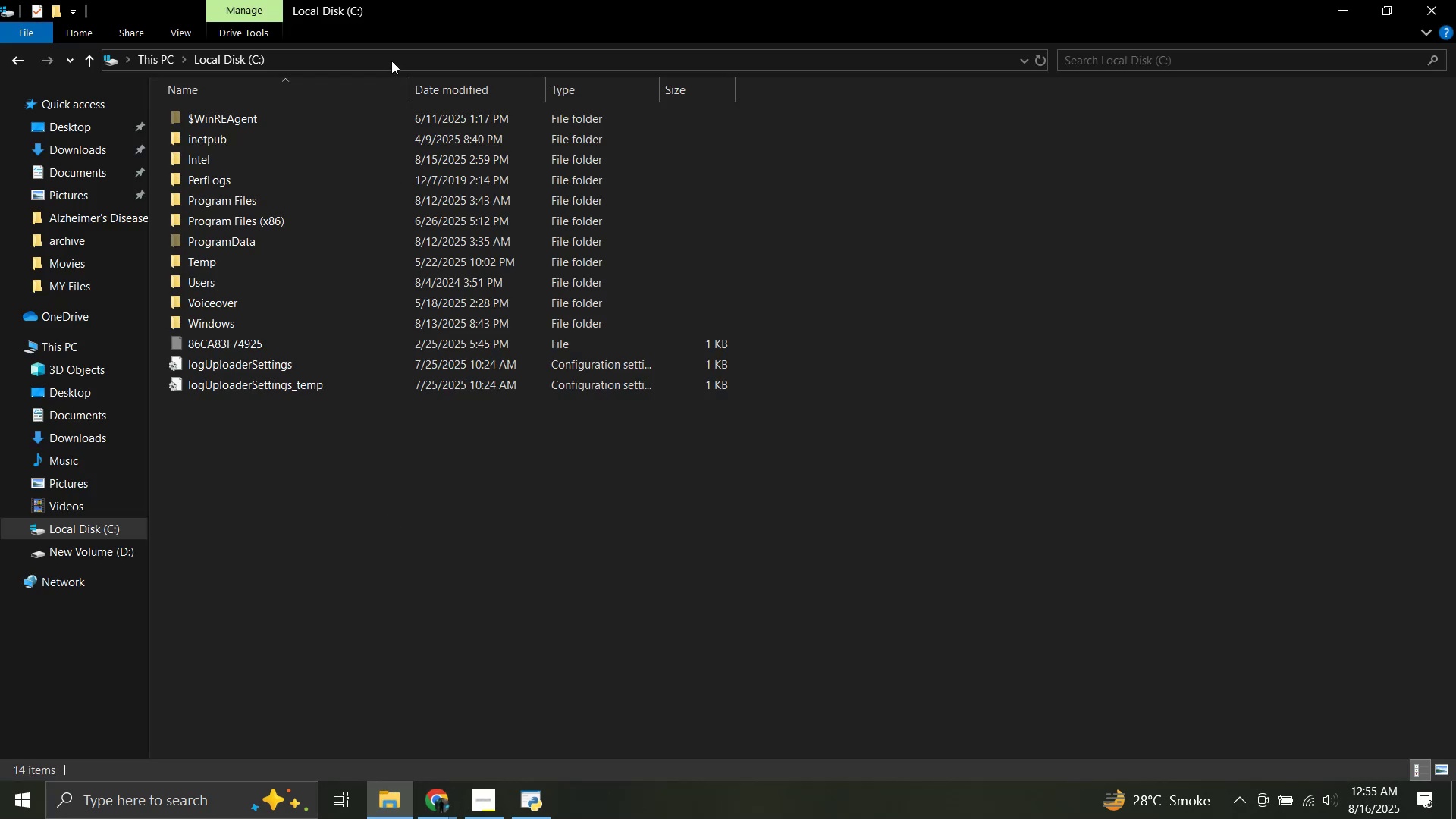 
left_click([391, 61])
 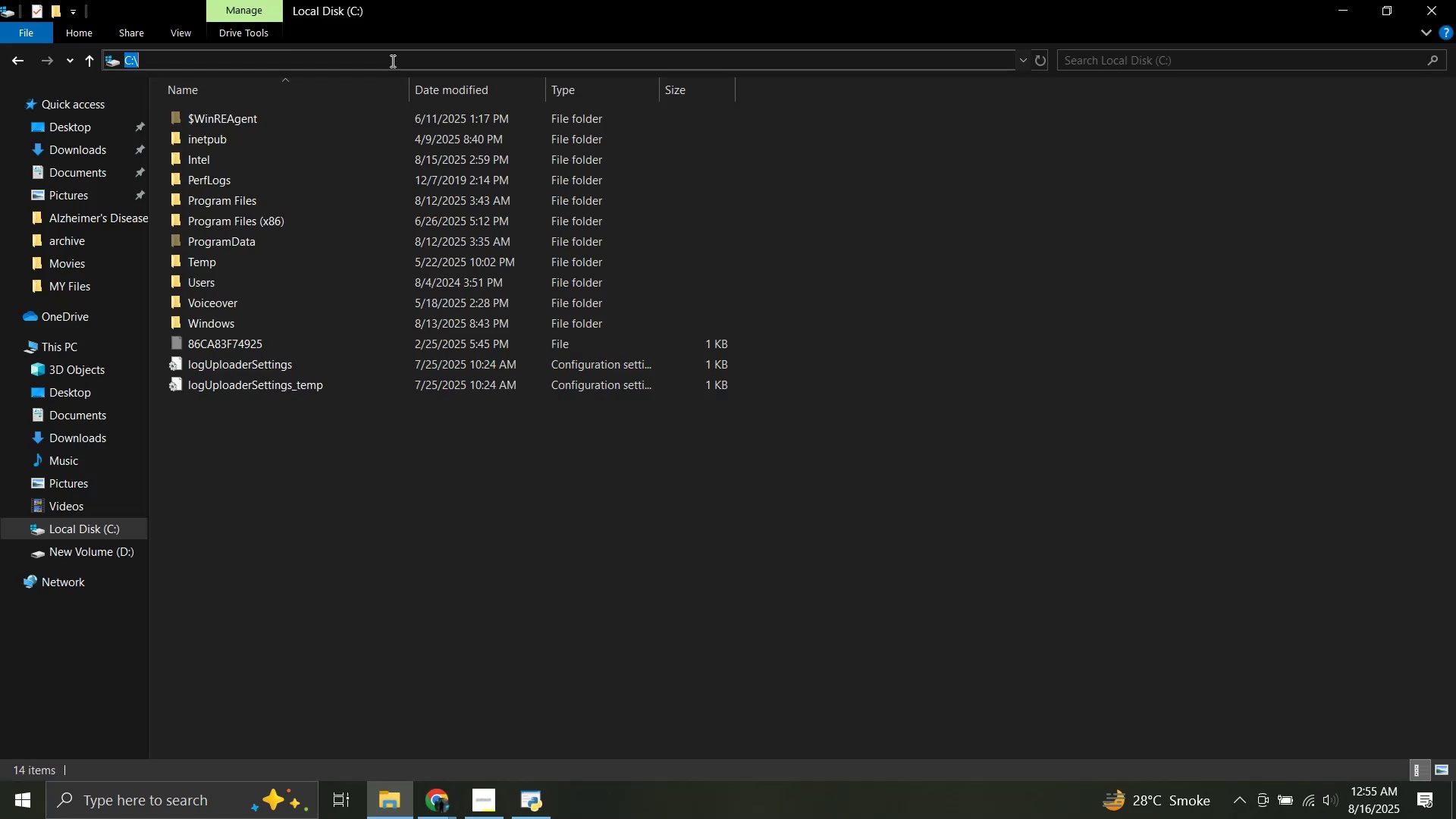 
key(Control+ControlLeft)
 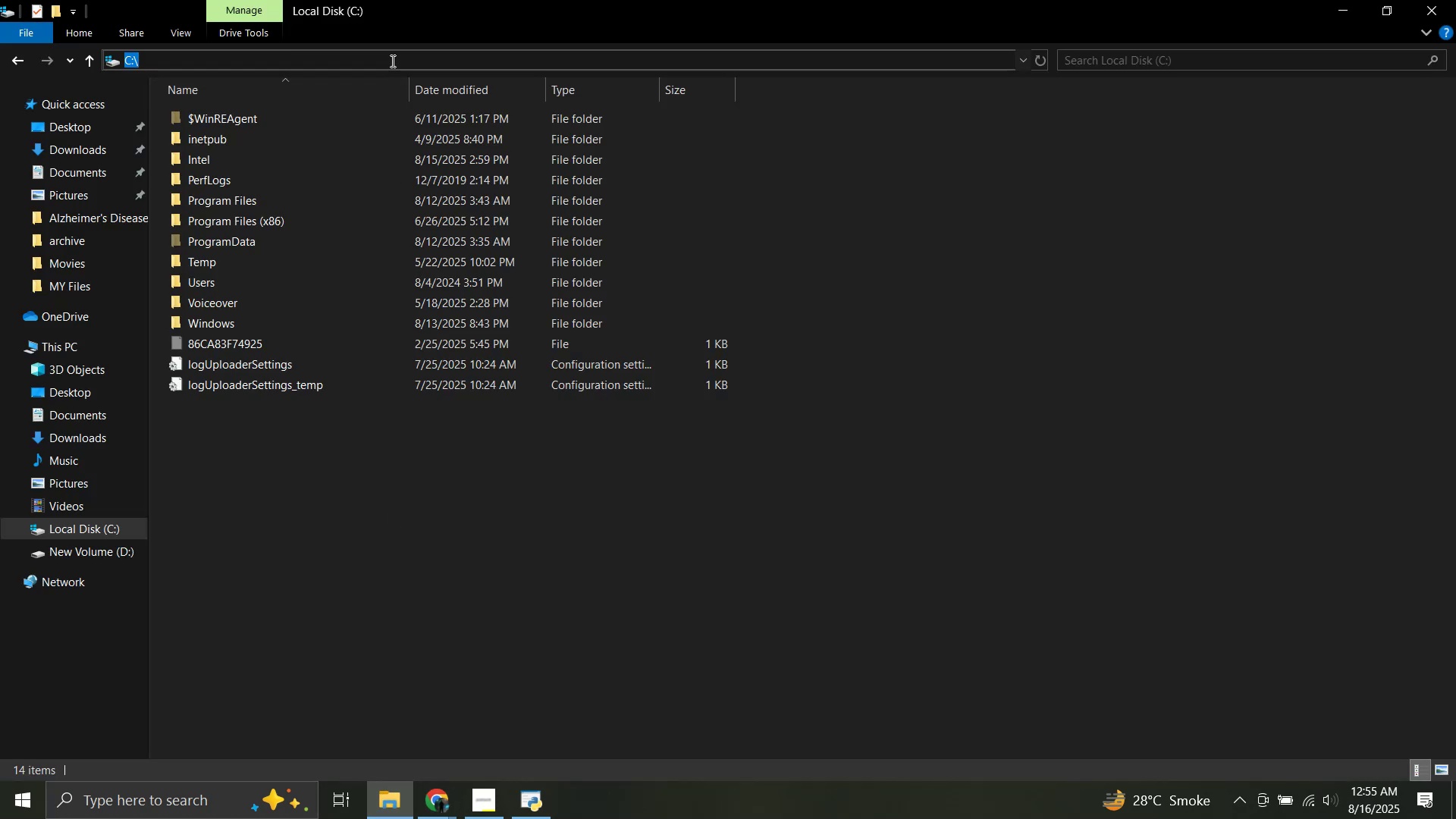 
left_click([391, 61])
 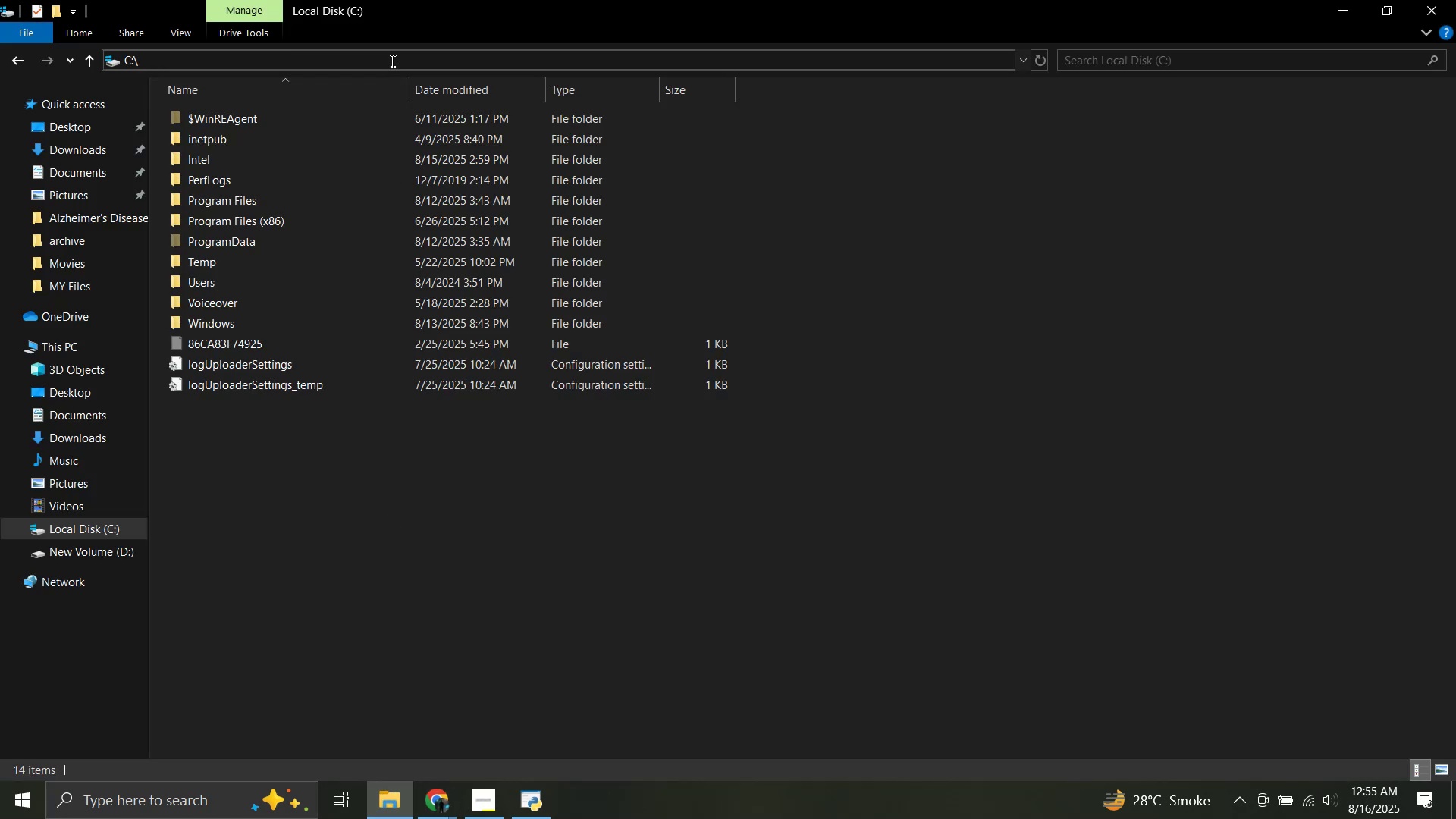 
key(Control+V)
 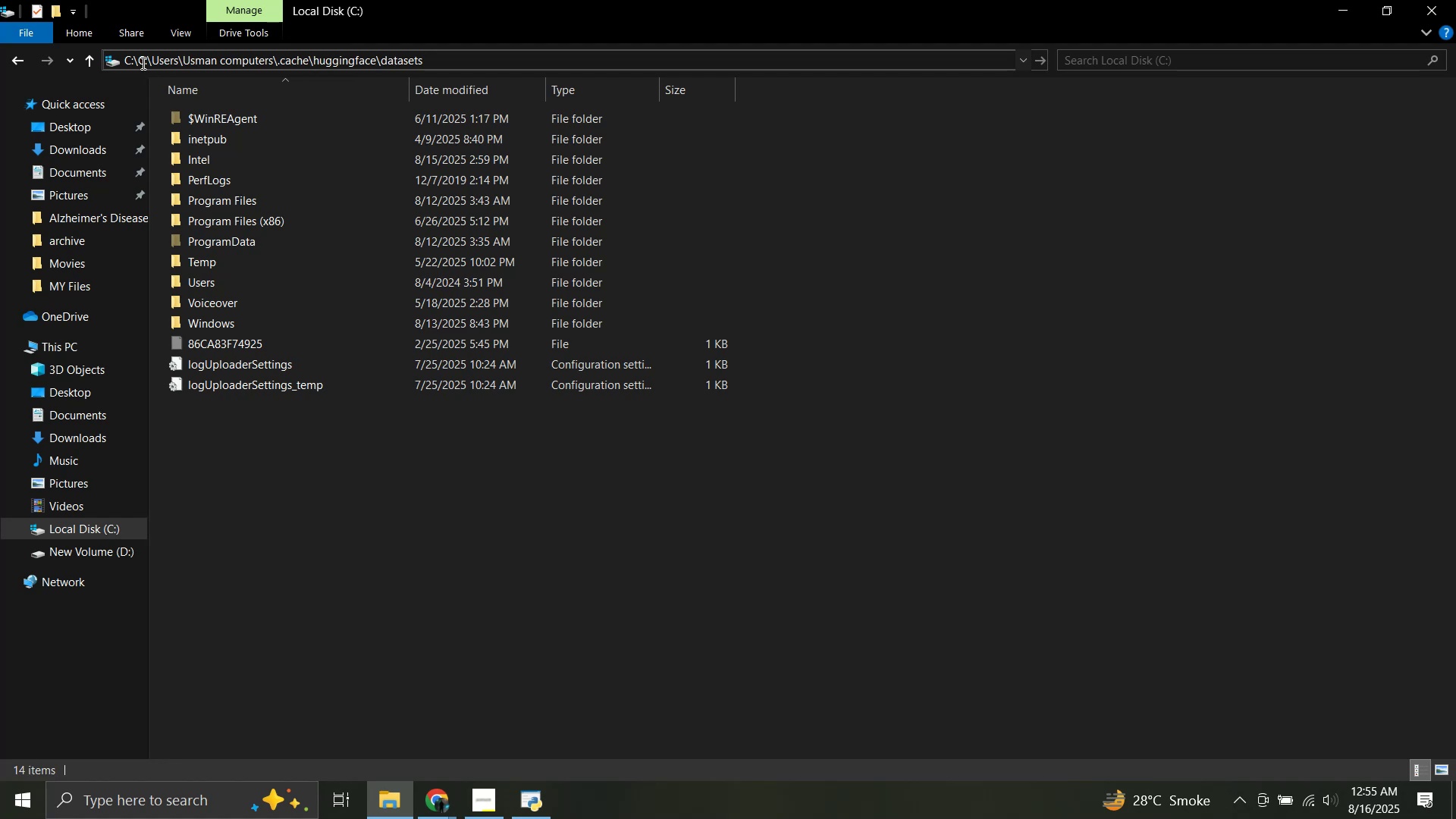 
left_click([137, 62])
 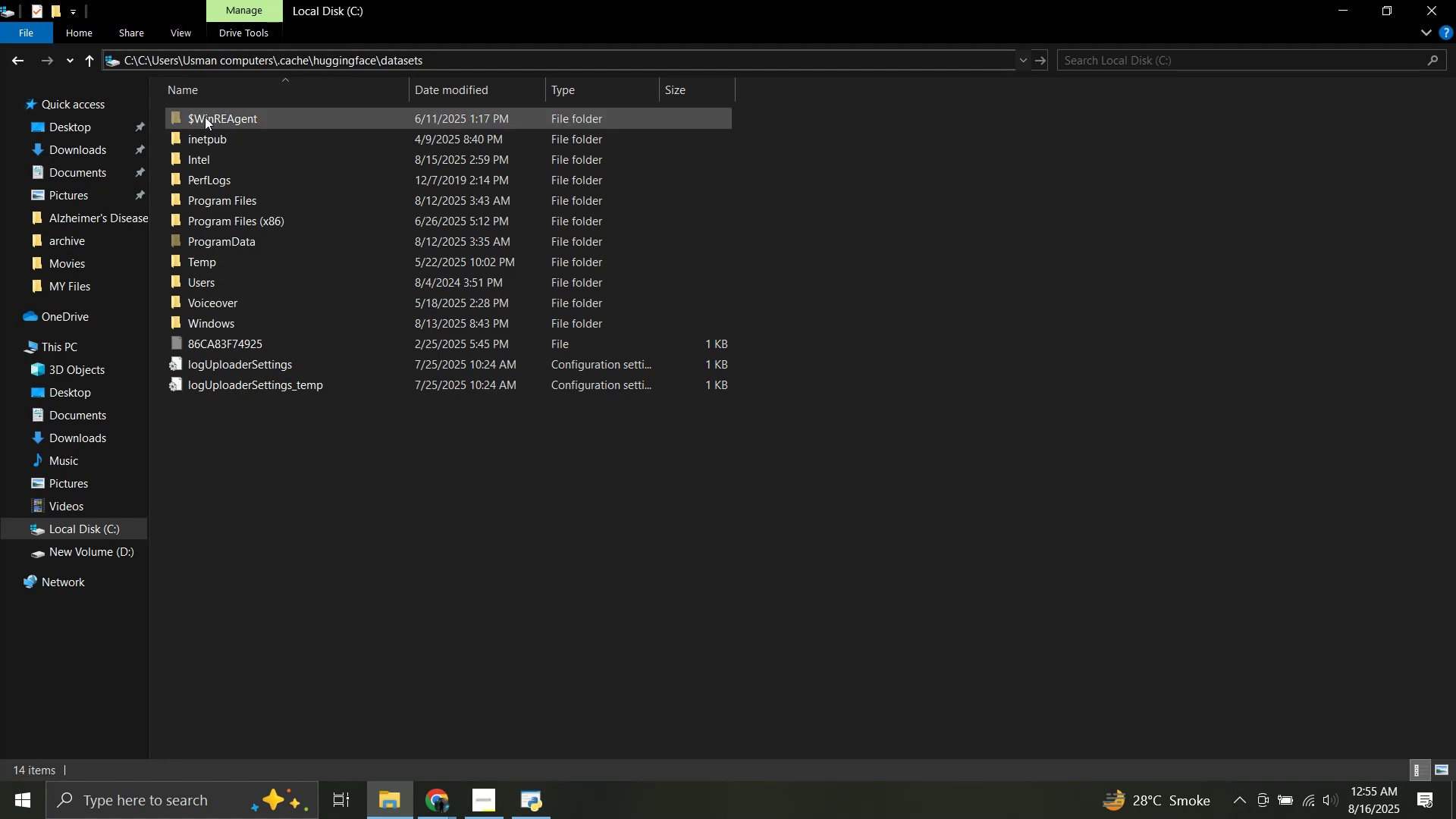 
key(Backspace)
 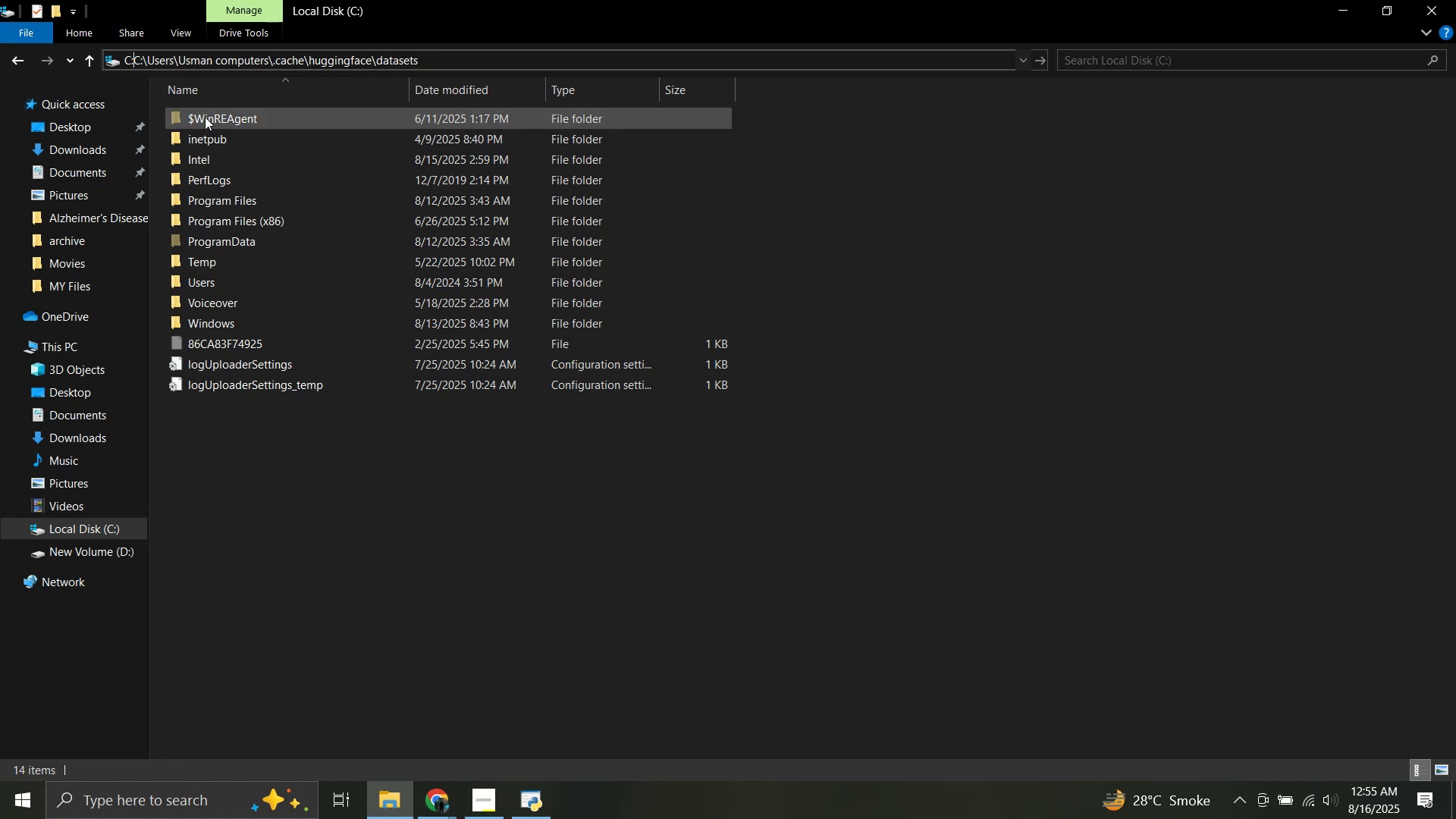 
key(Backspace)
 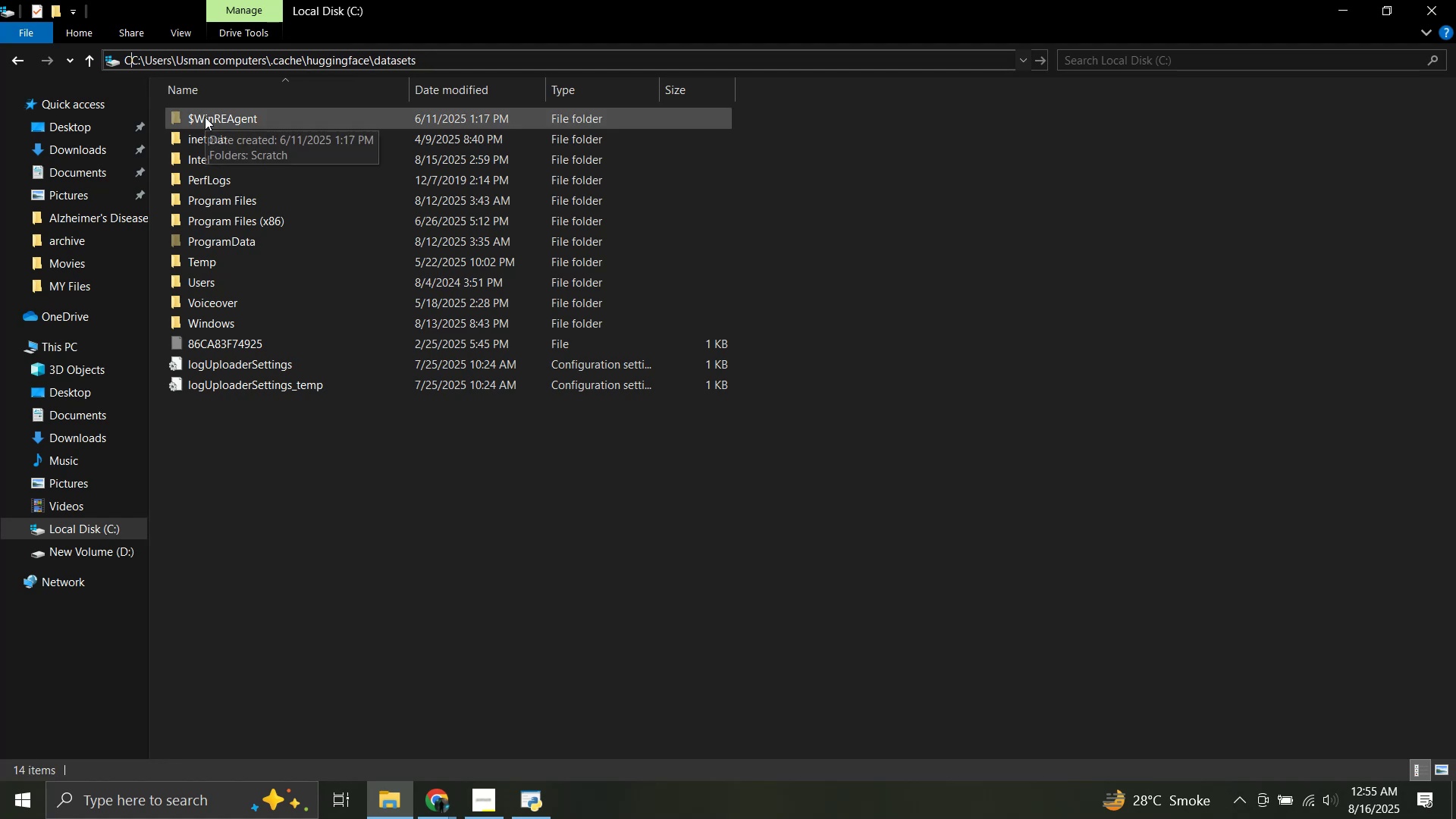 
key(Backspace)
 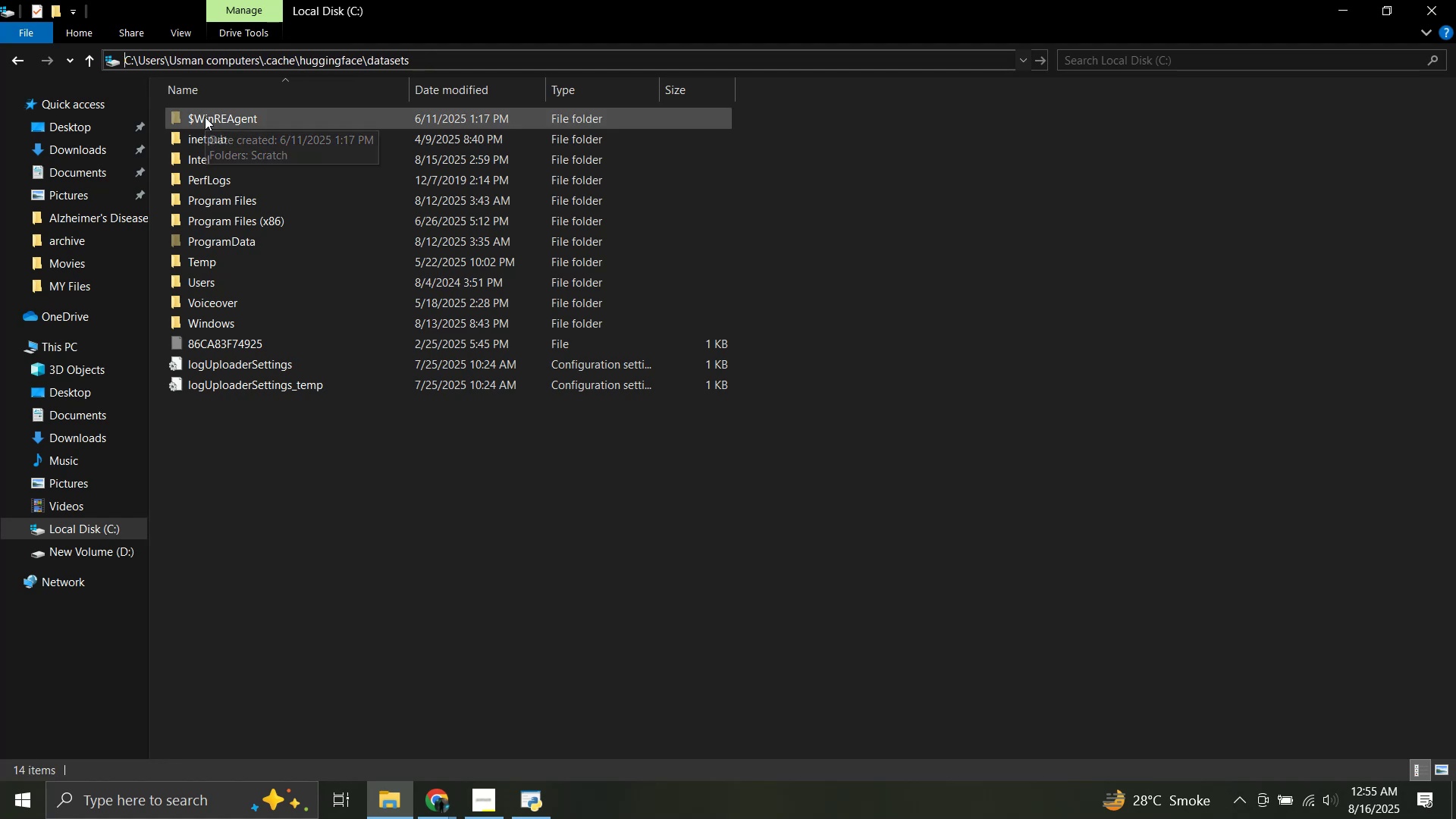 
key(Enter)
 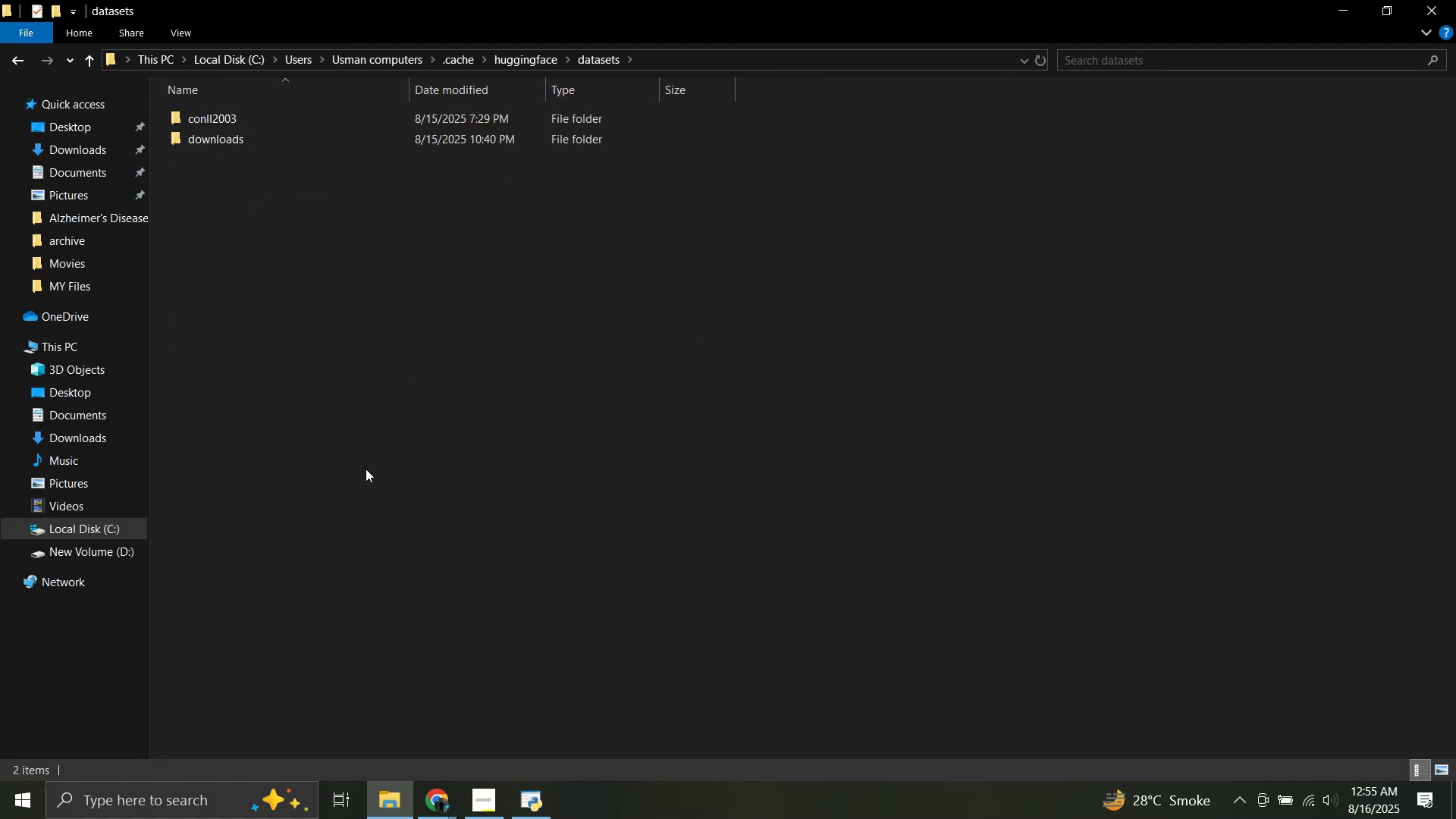 
left_click([440, 798])
 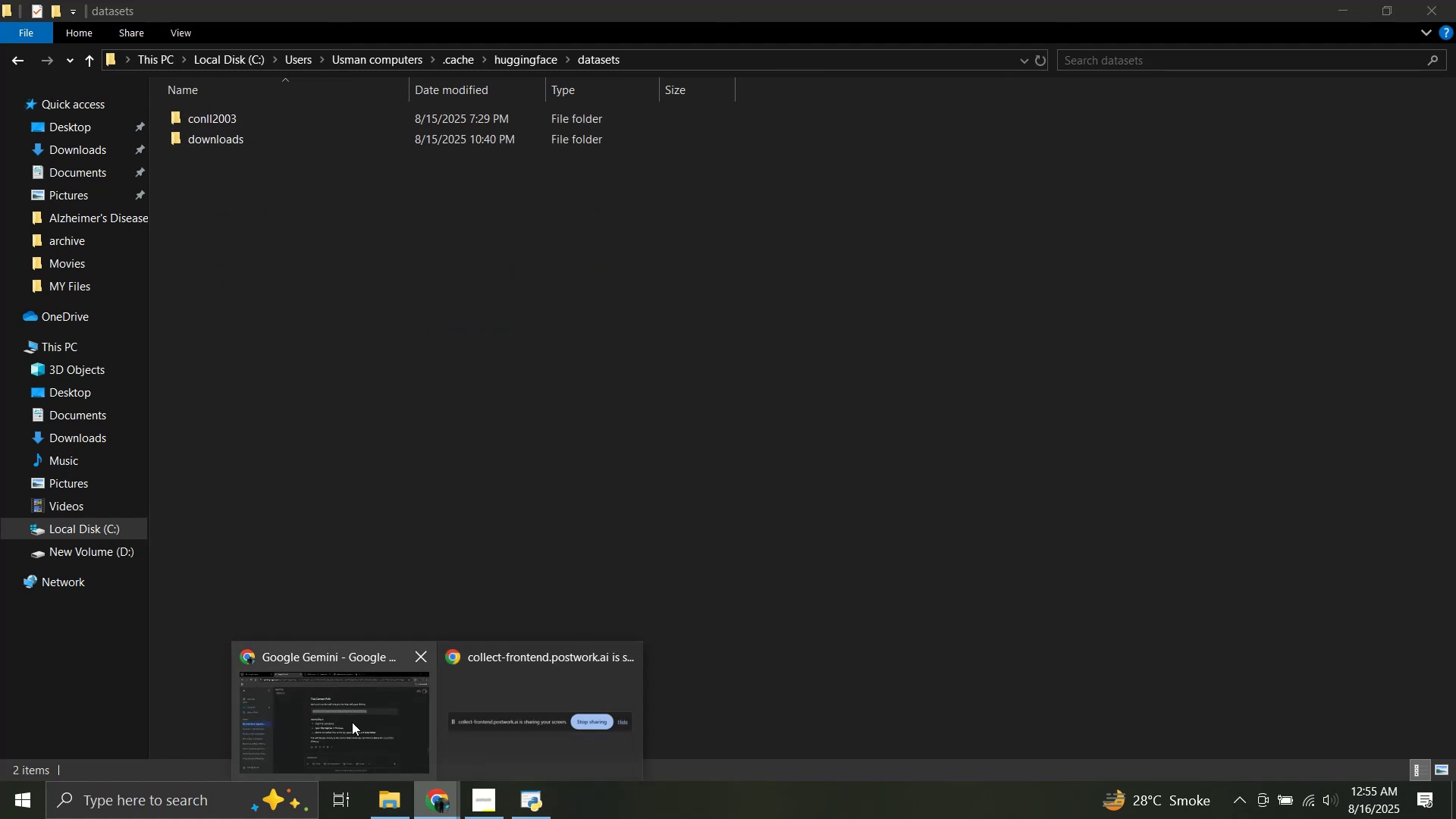 
left_click([350, 721])
 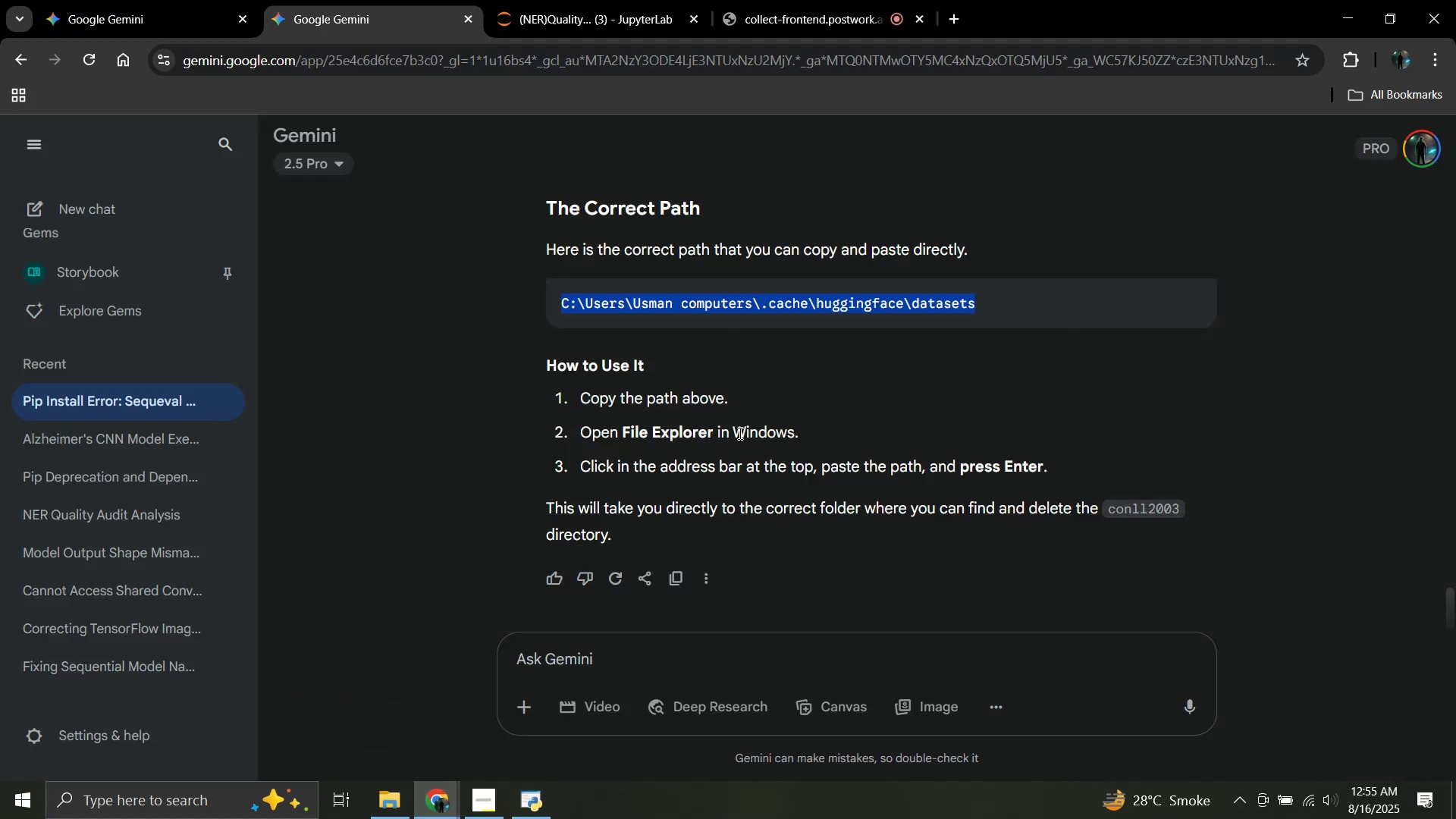 
scroll: coordinate [748, 456], scroll_direction: up, amount: 2.0
 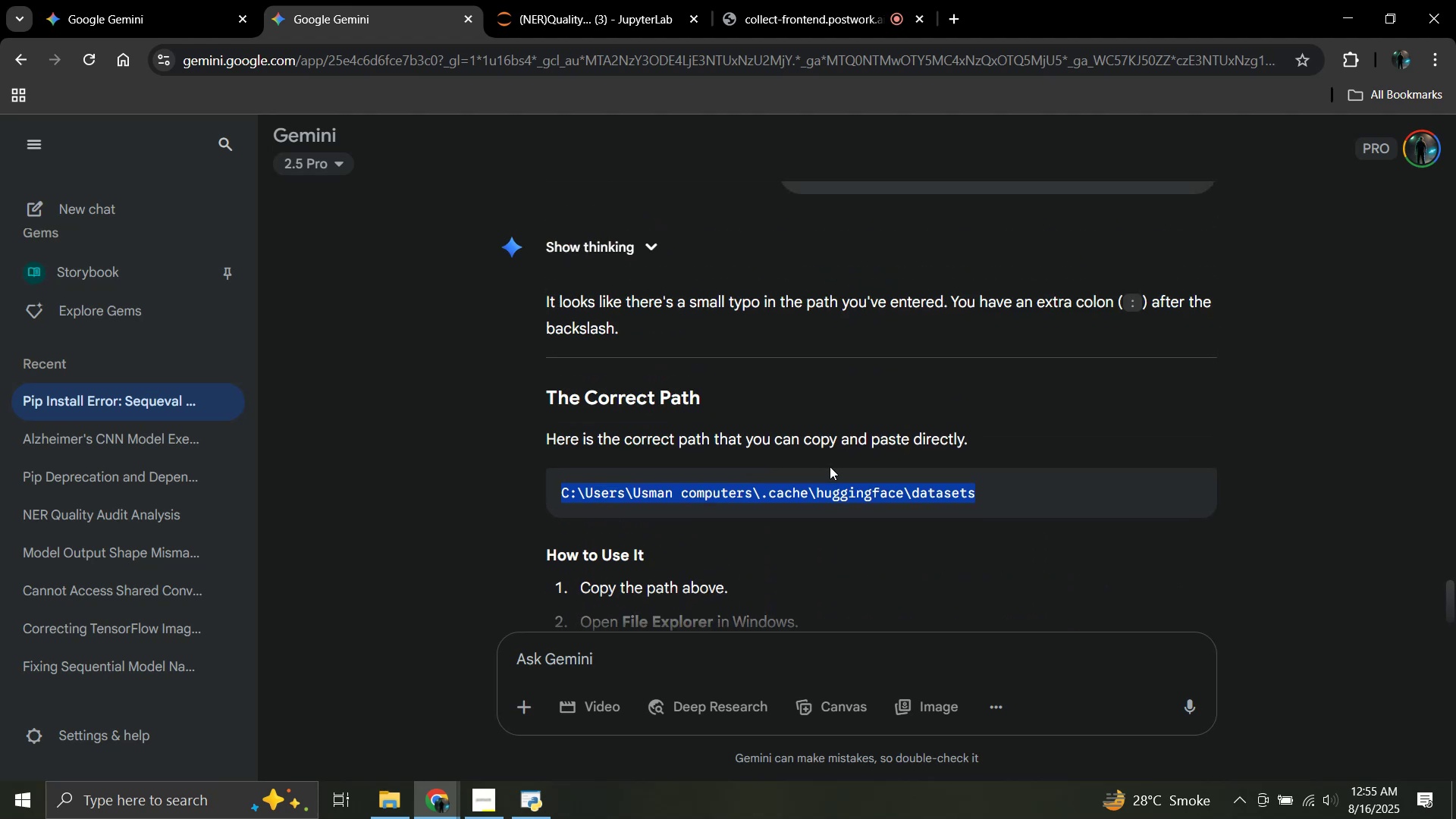 
left_click([830, 466])
 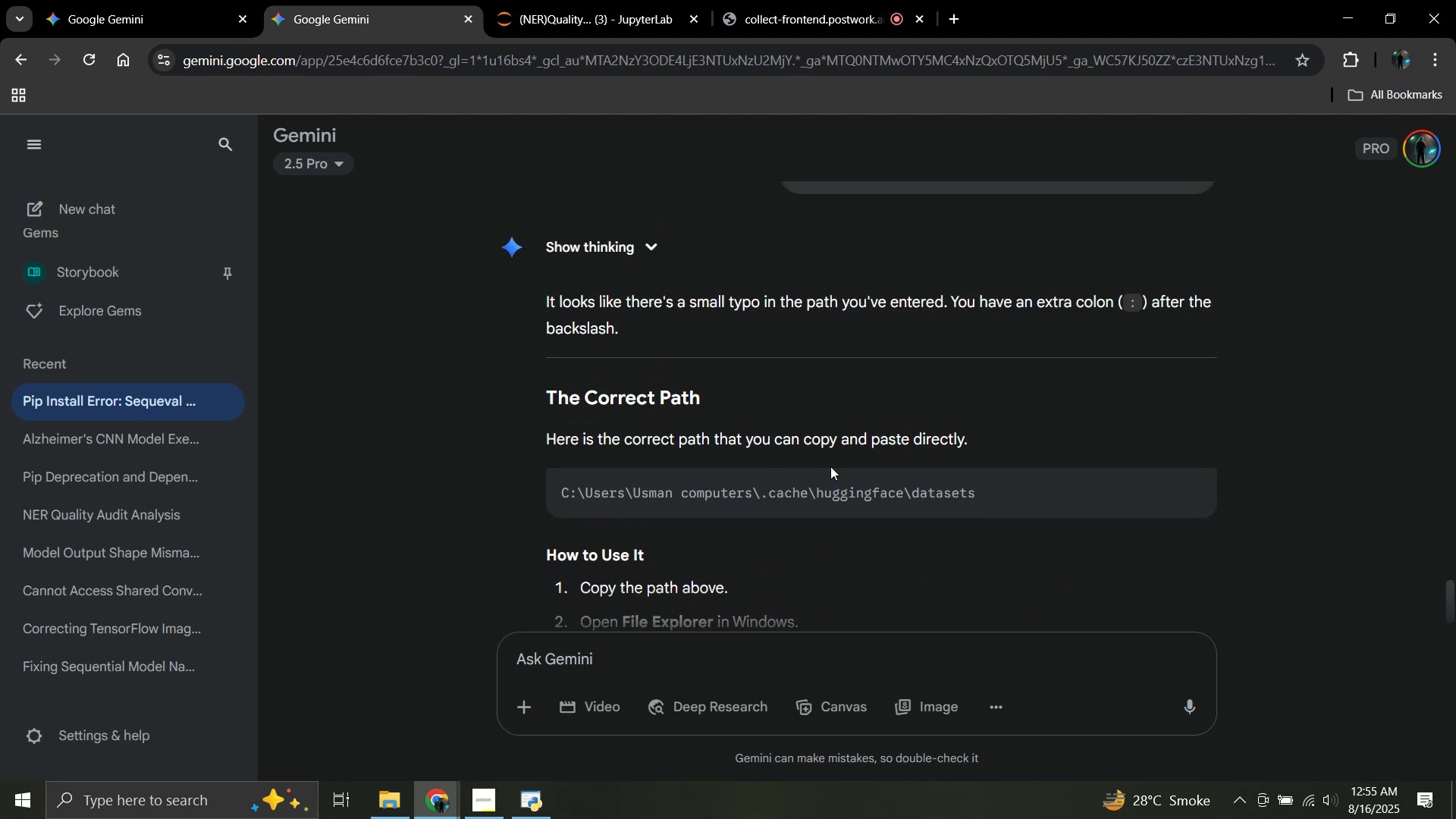 
scroll: coordinate [626, 485], scroll_direction: up, amount: 6.0
 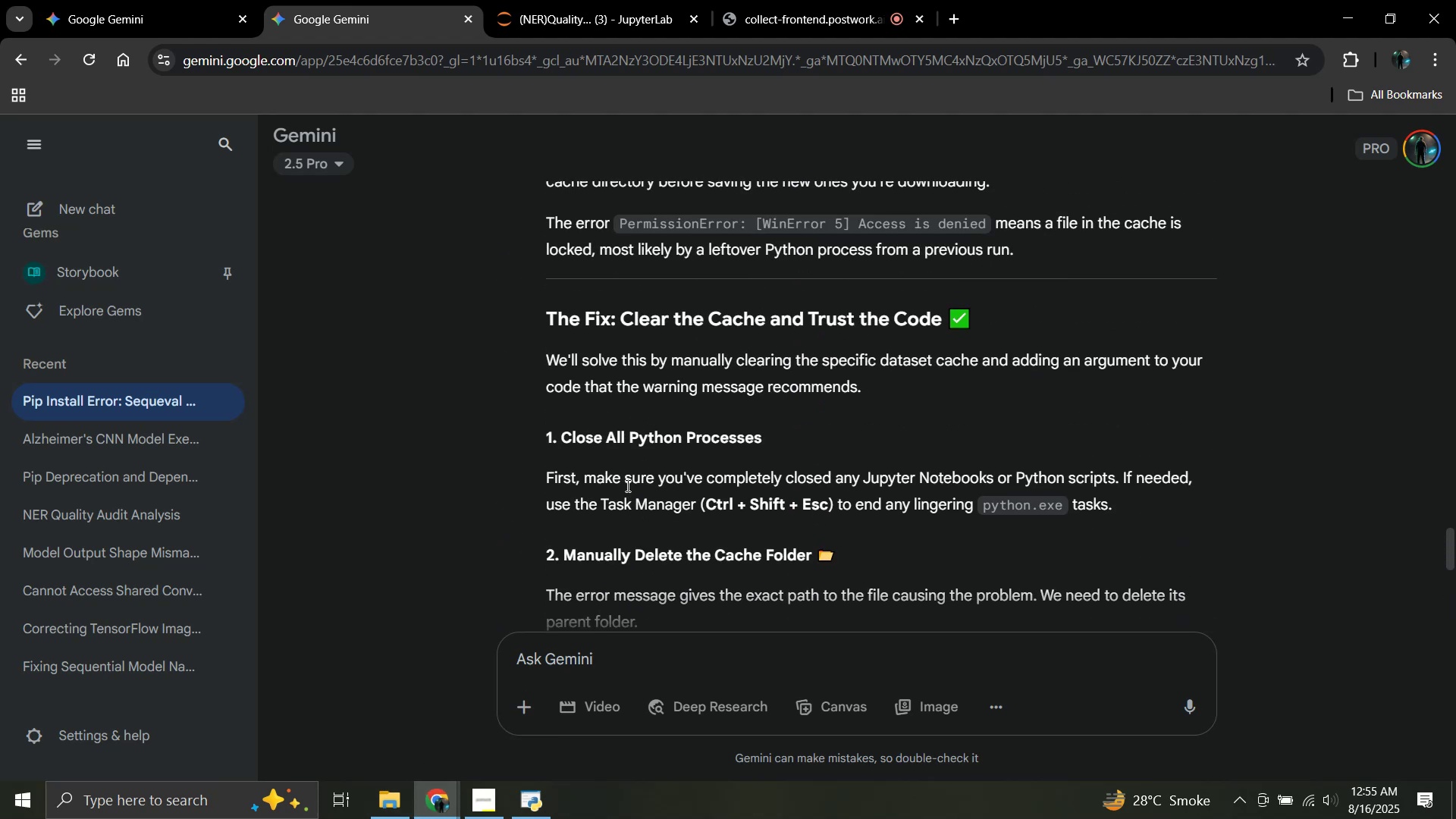 
scroll: coordinate [626, 485], scroll_direction: down, amount: 2.0
 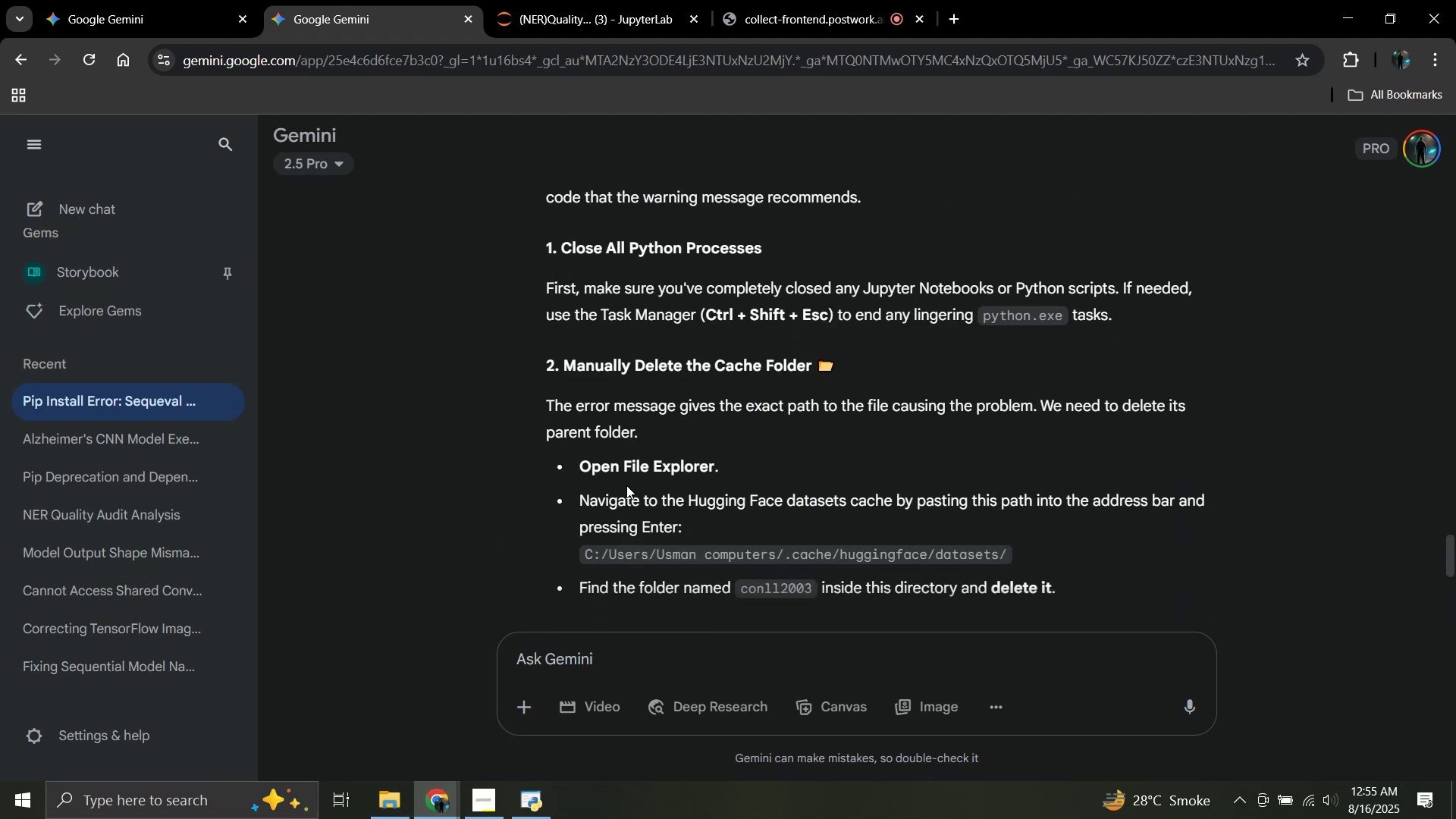 
scroll: coordinate [626, 485], scroll_direction: up, amount: 2.0
 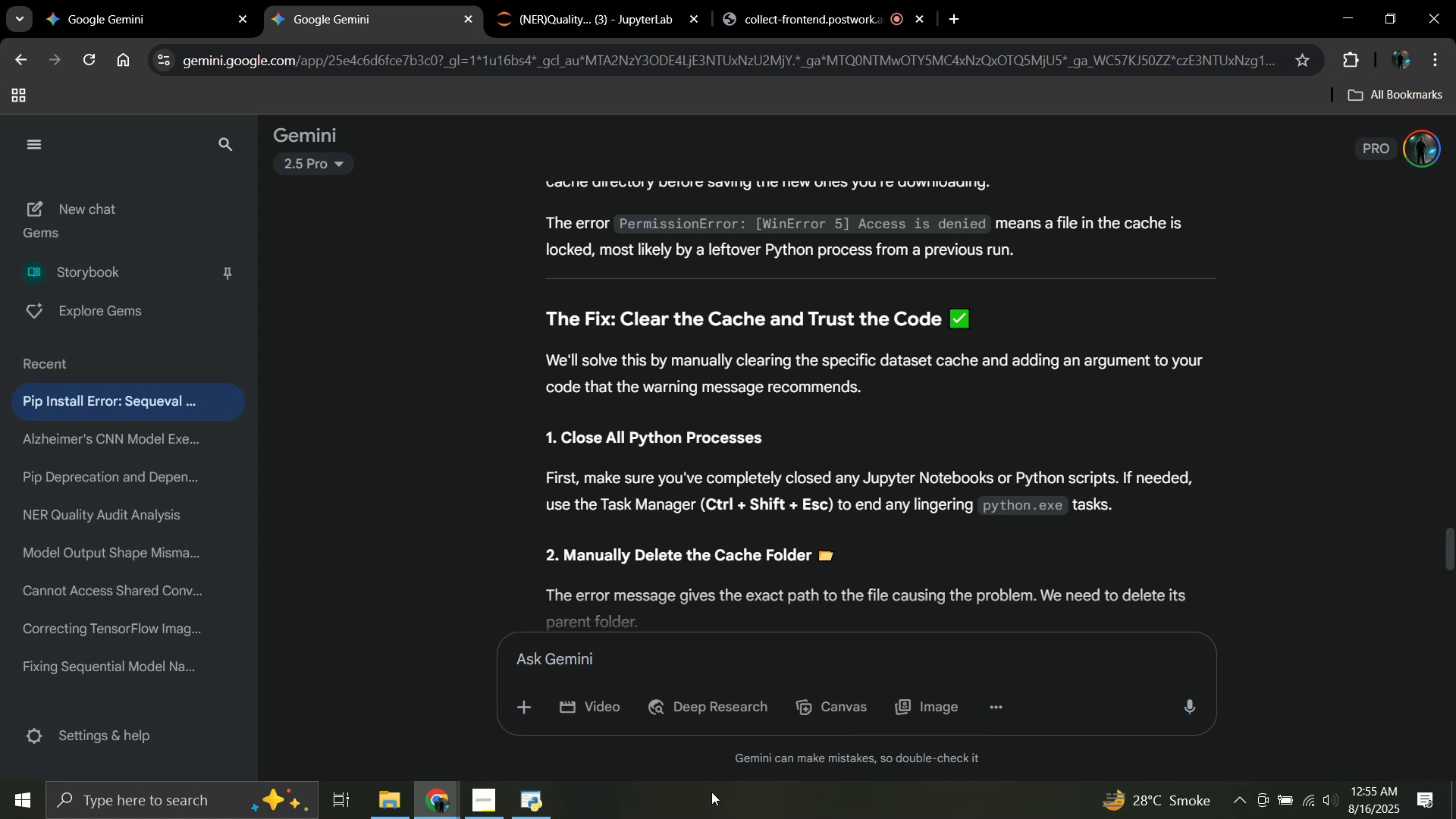 
right_click([711, 792])
 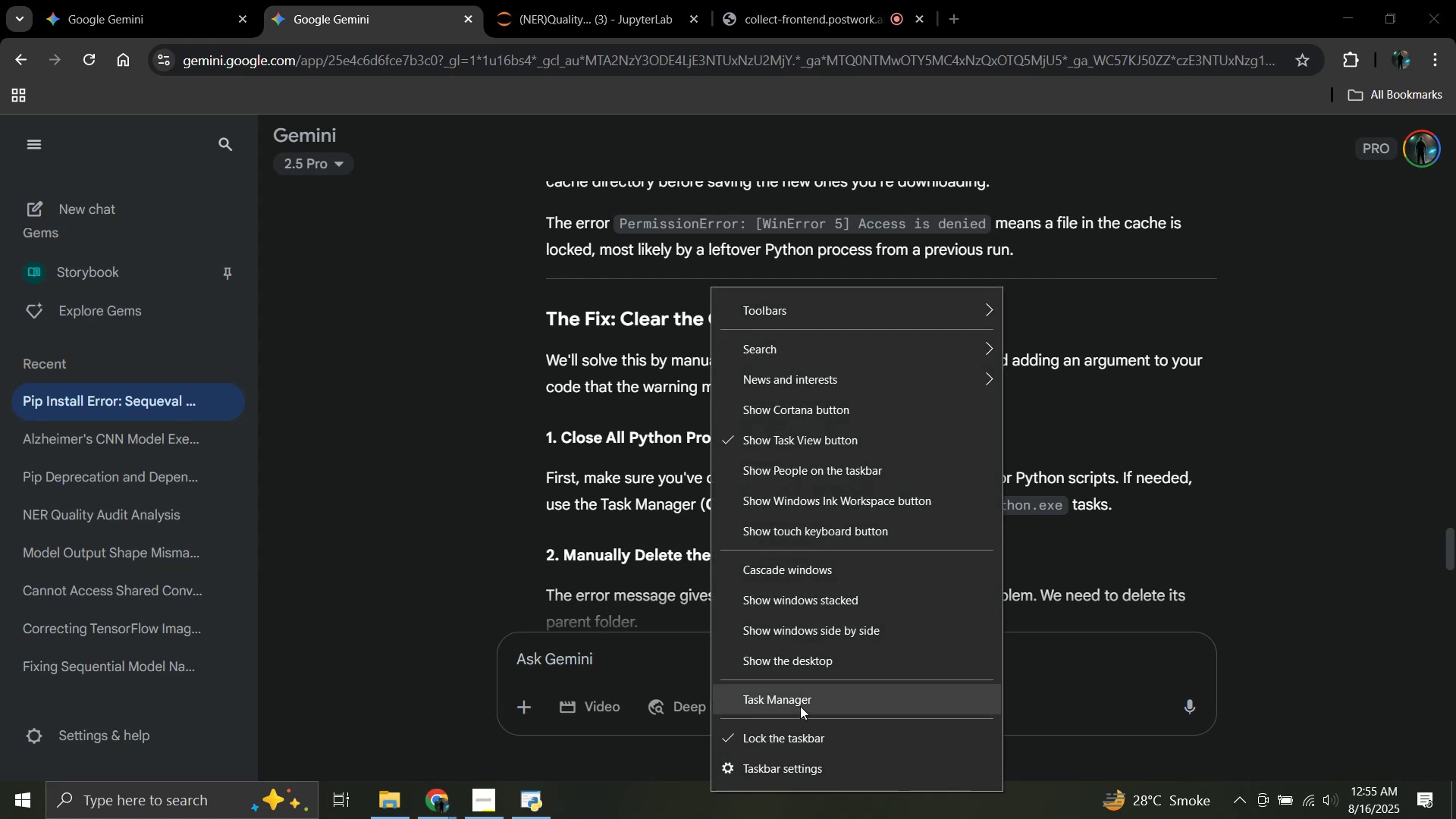 
left_click([800, 706])
 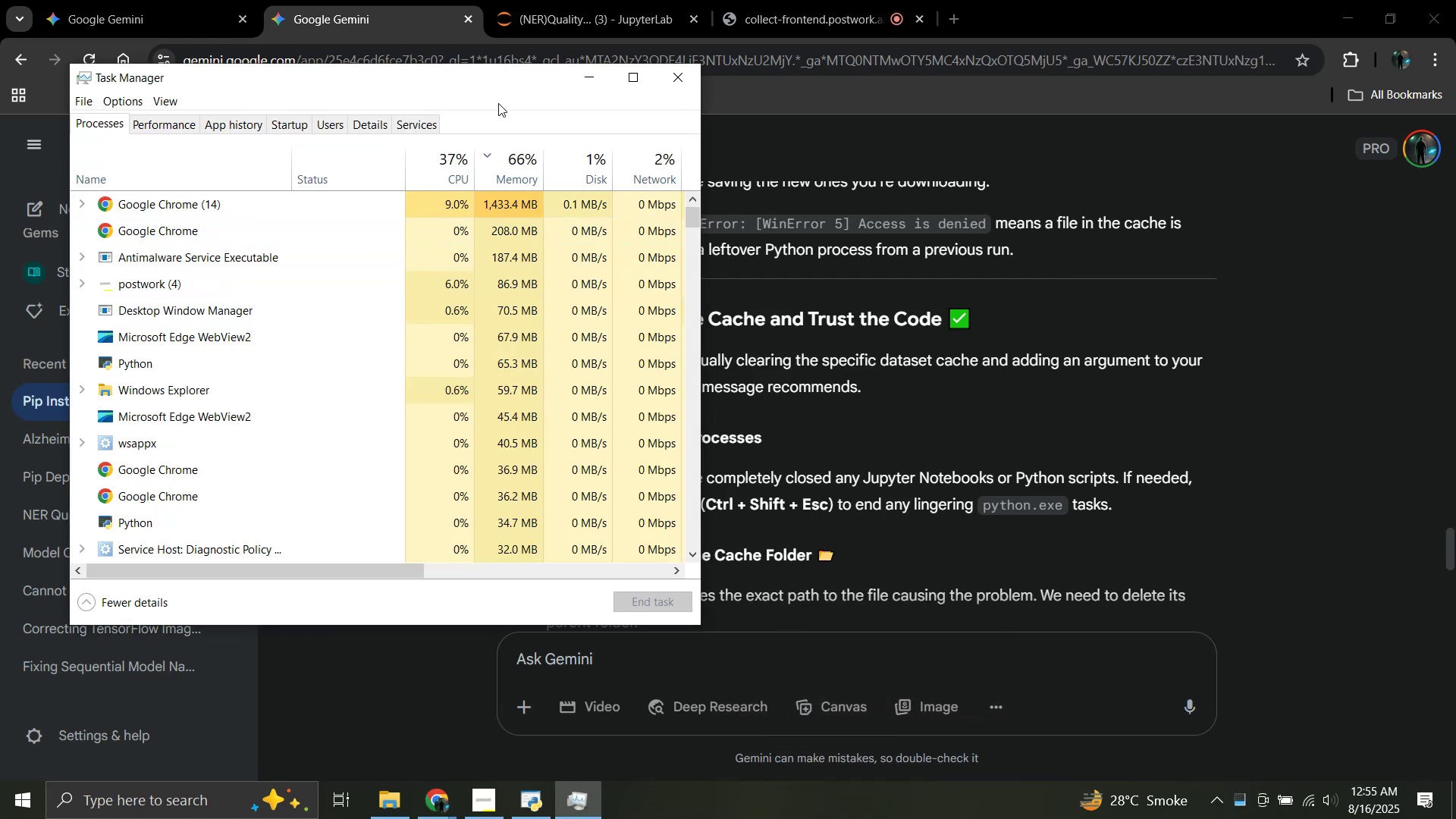 
wait(5.04)
 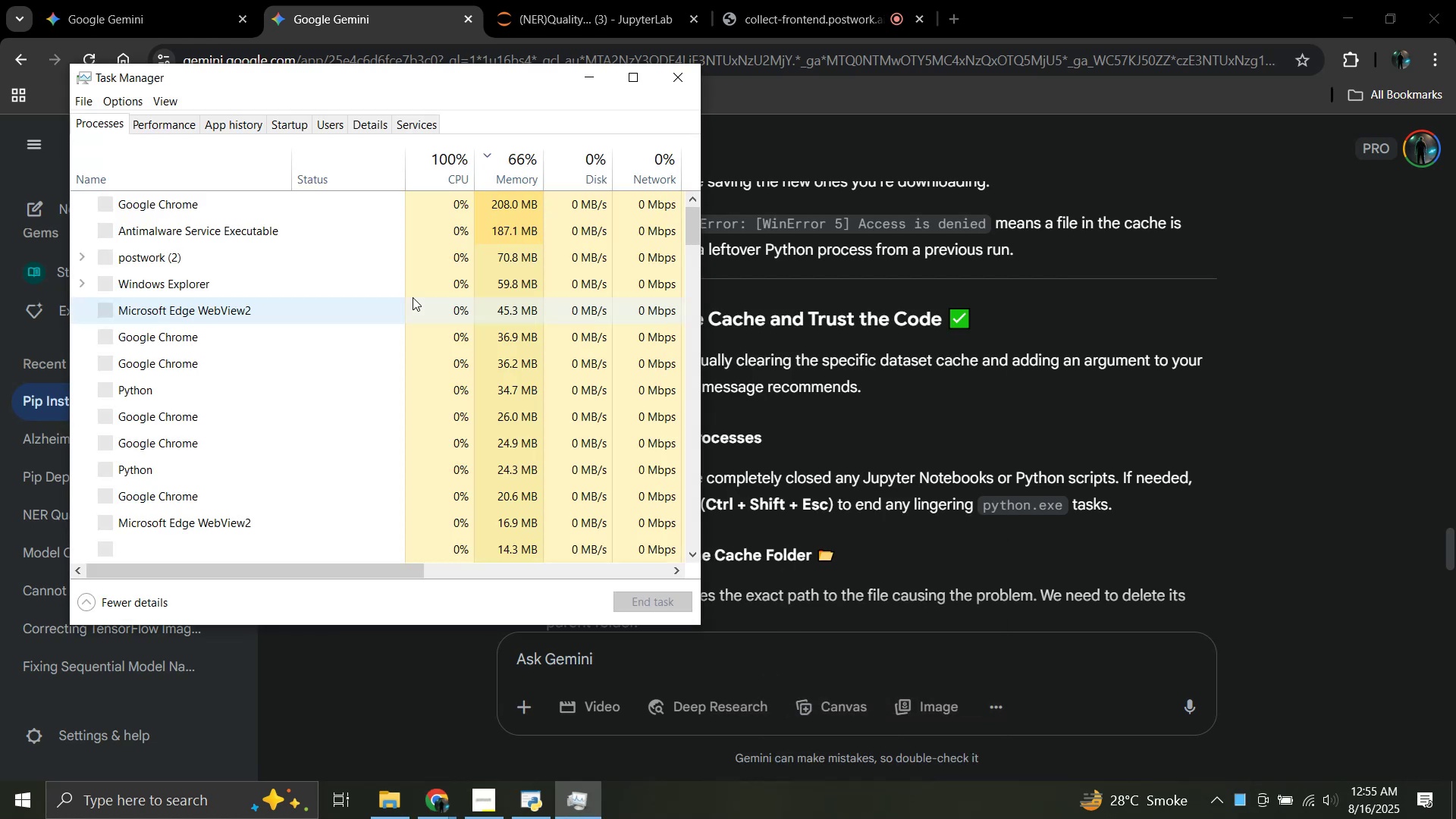 
scroll: coordinate [655, 303], scroll_direction: up, amount: 2.0
 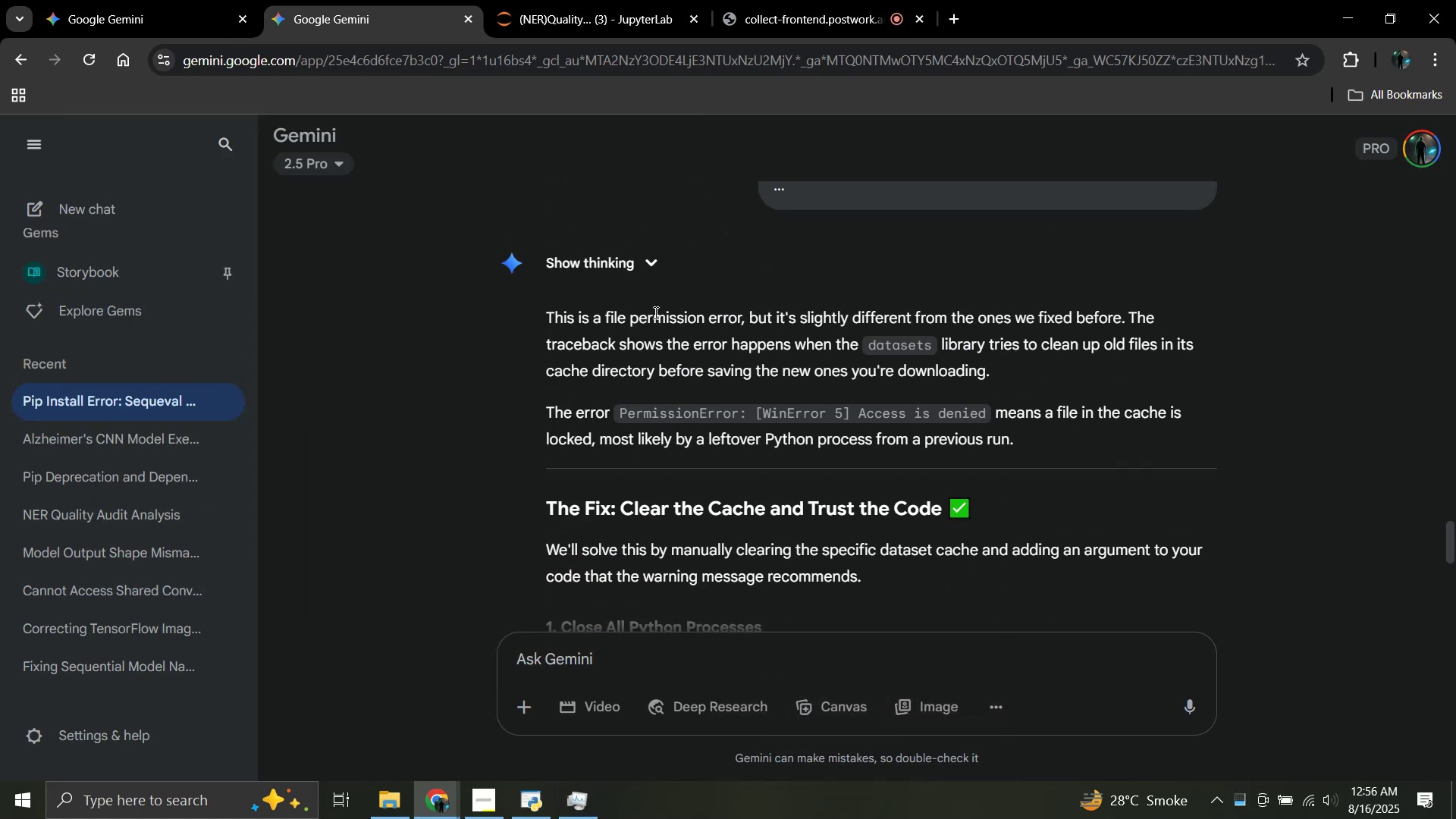 
scroll: coordinate [654, 312], scroll_direction: down, amount: 1.0
 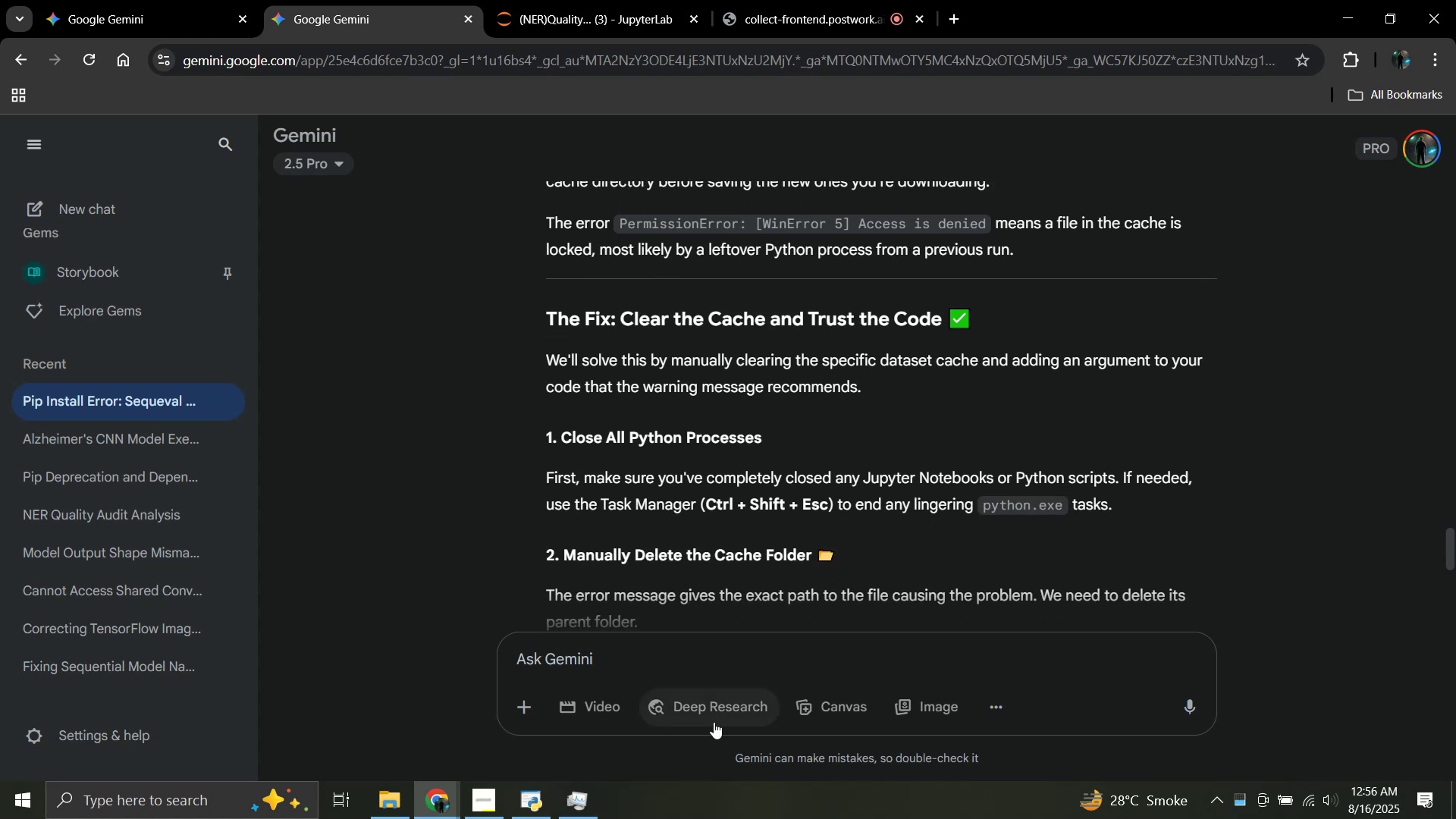 
left_click([585, 802])
 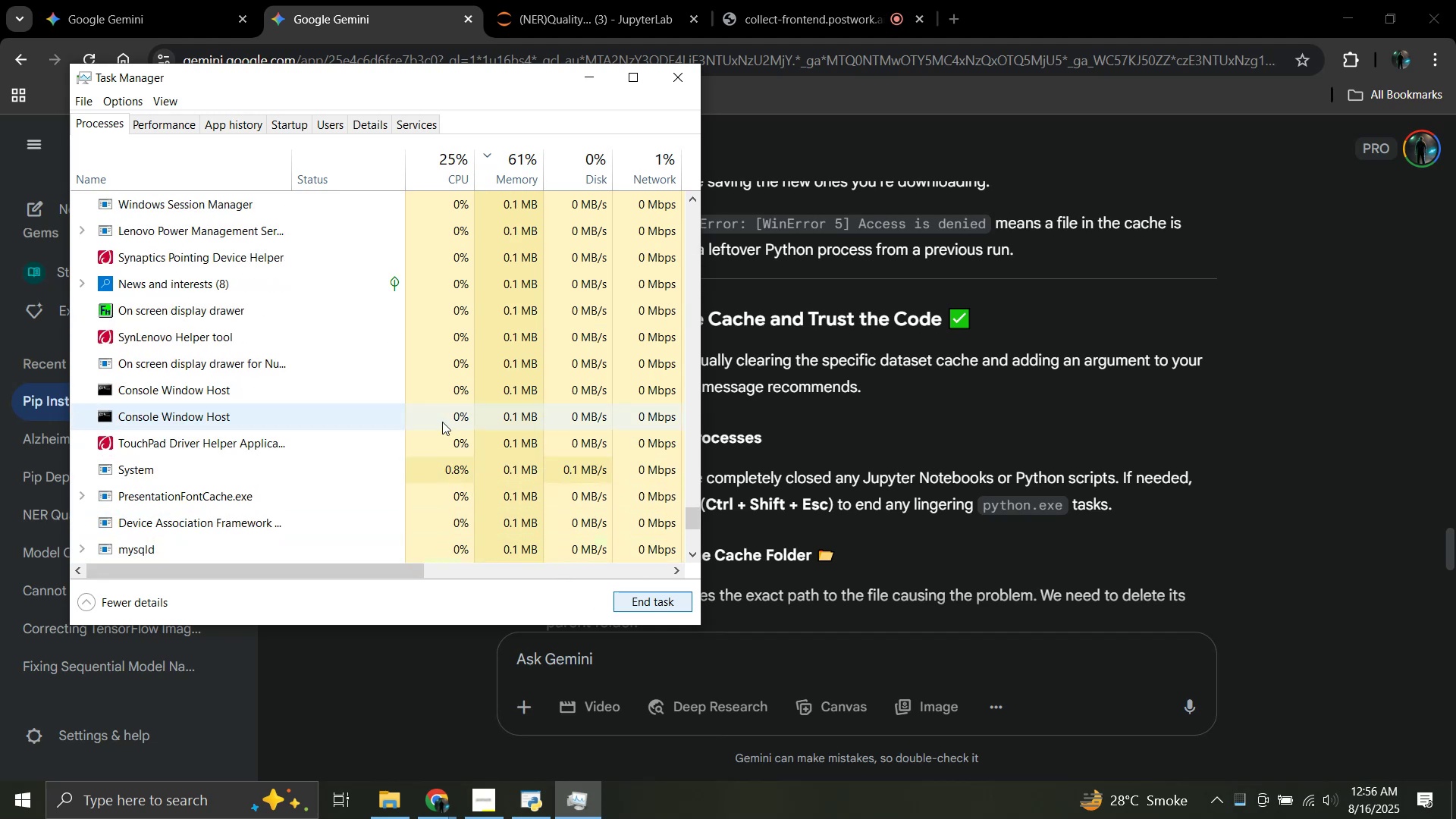 
wait(30.48)
 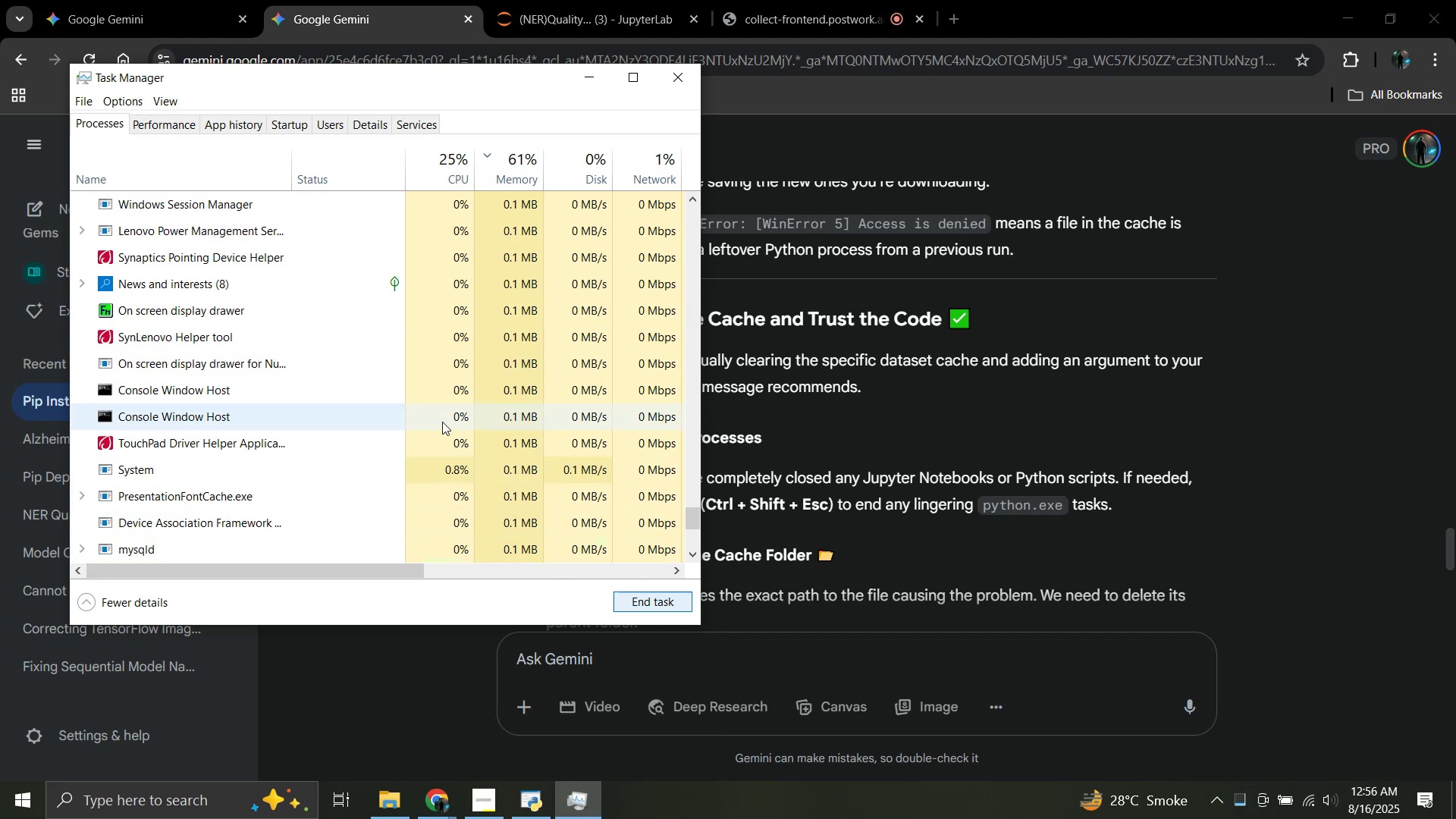 
scroll: coordinate [778, 519], scroll_direction: down, amount: 1.0
 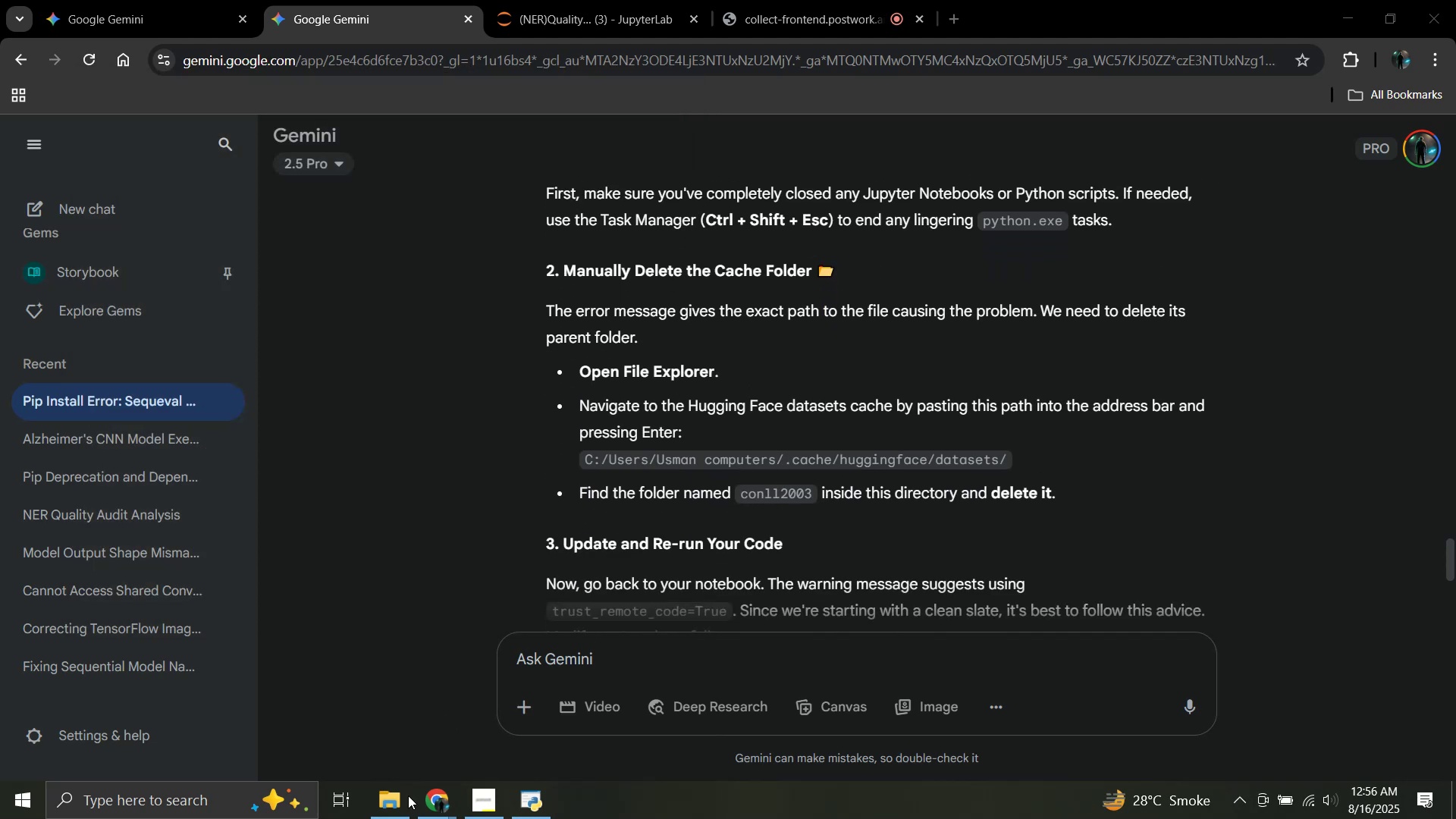 
left_click([396, 808])
 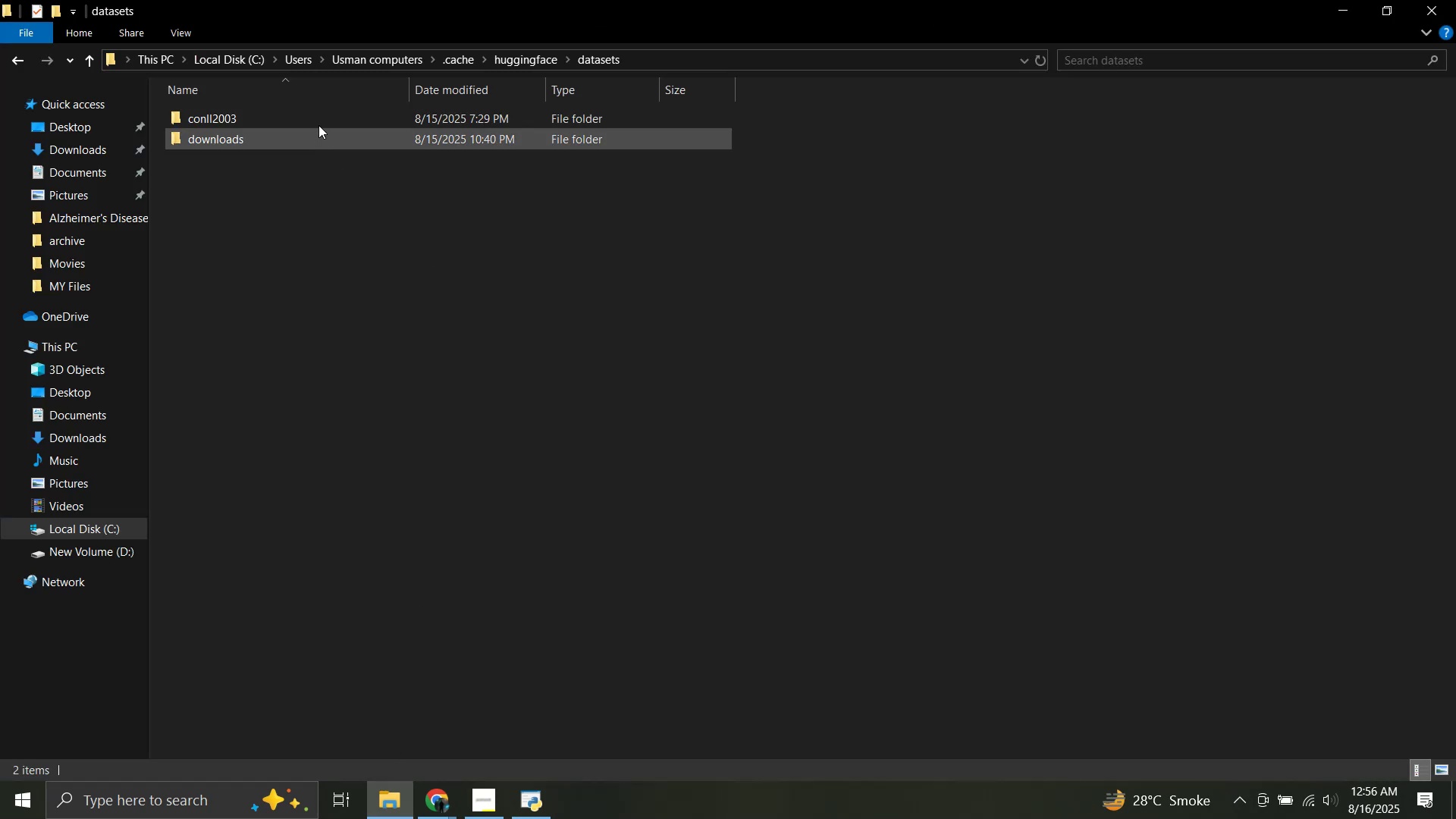 
left_click([318, 121])
 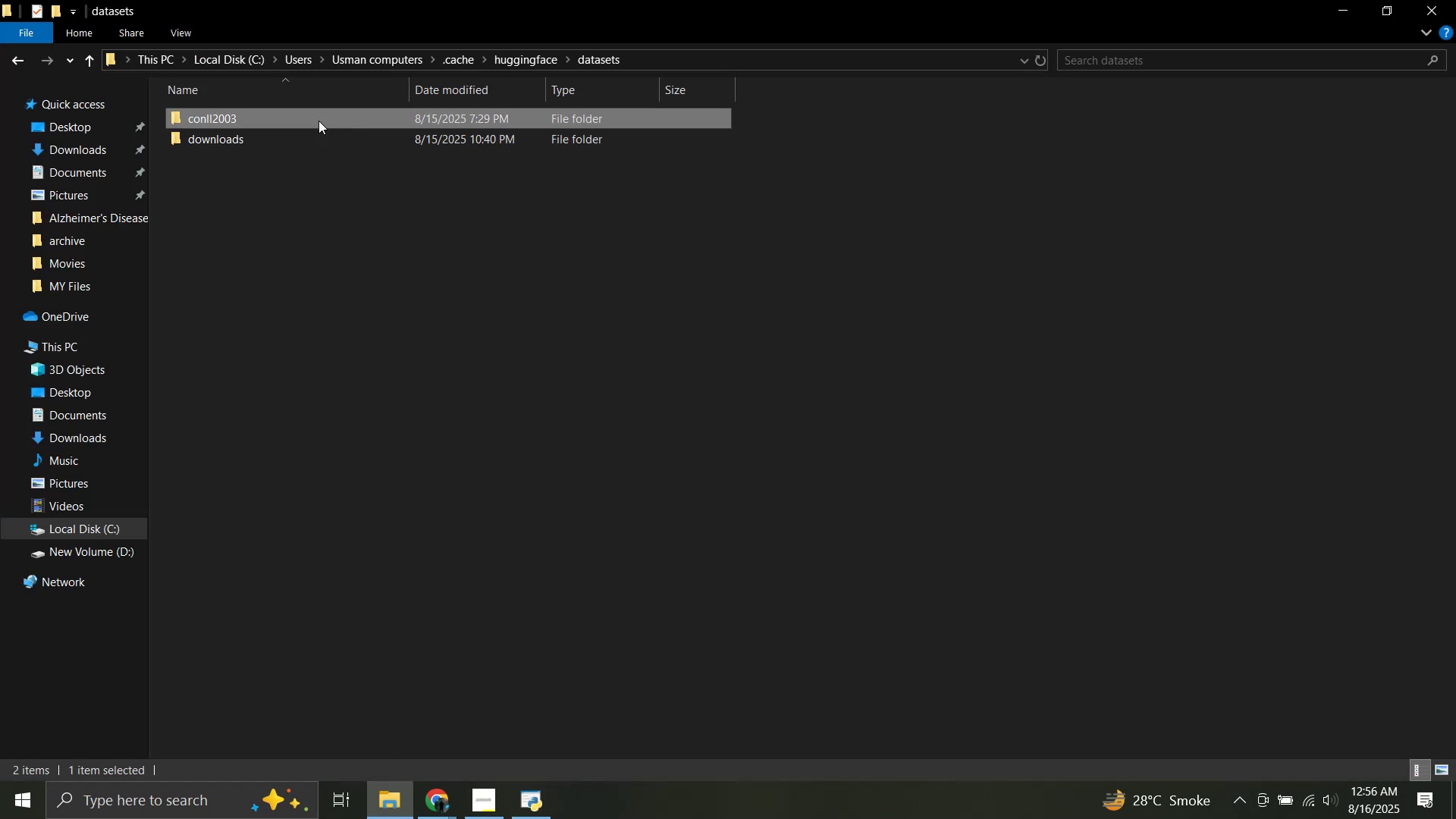 
key(Delete)
 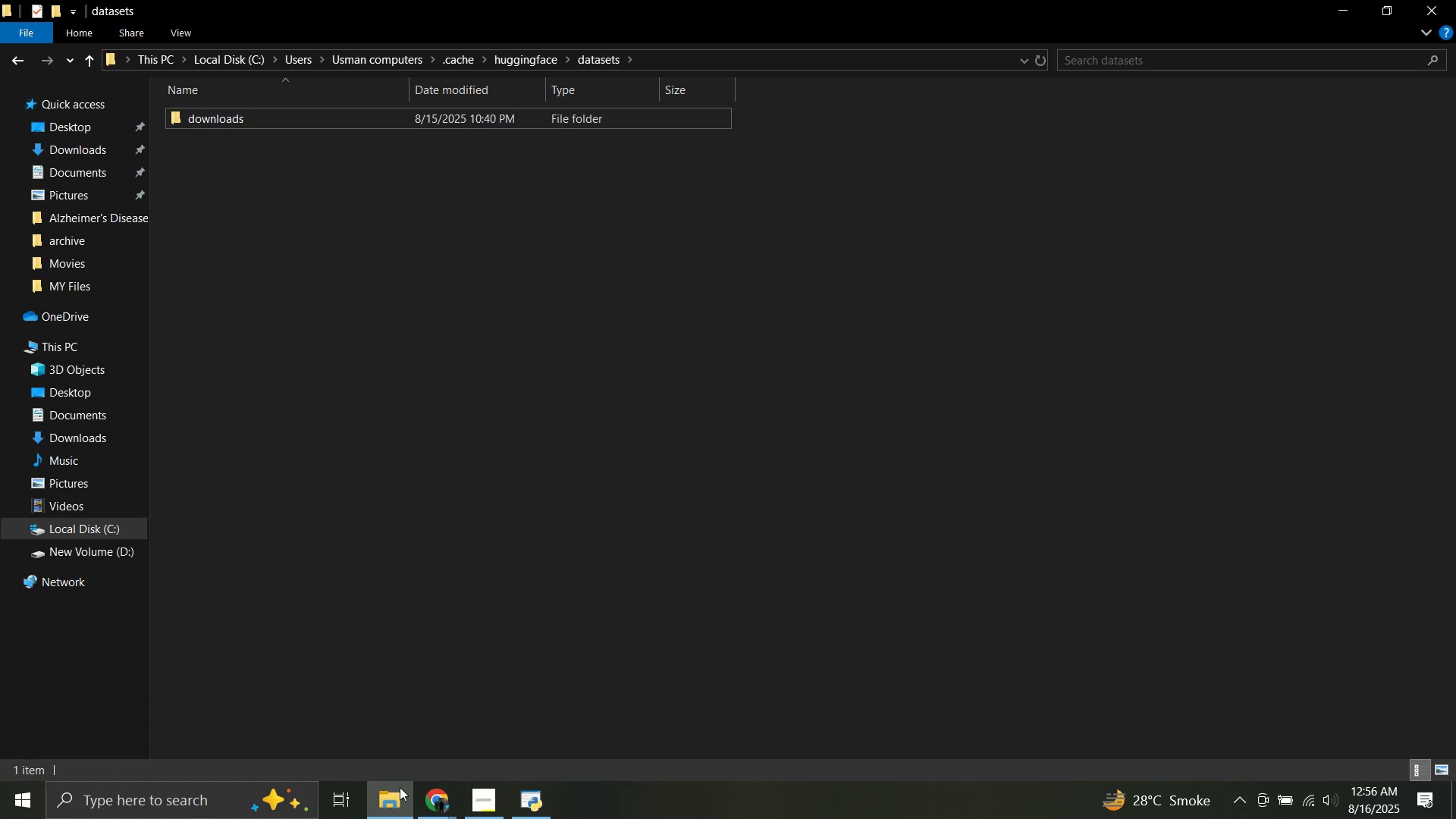 
left_click([431, 800])
 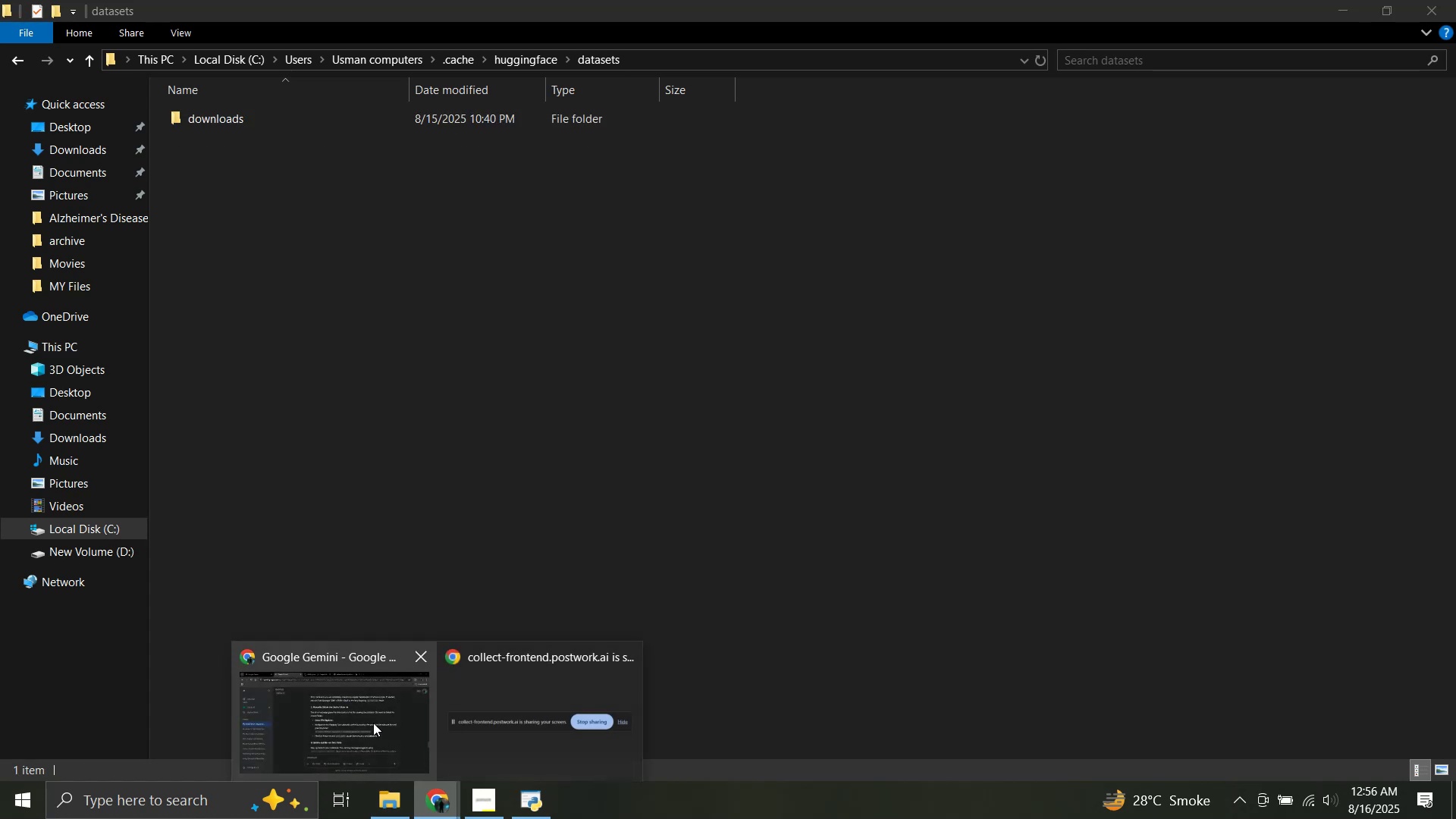 
left_click([370, 721])
 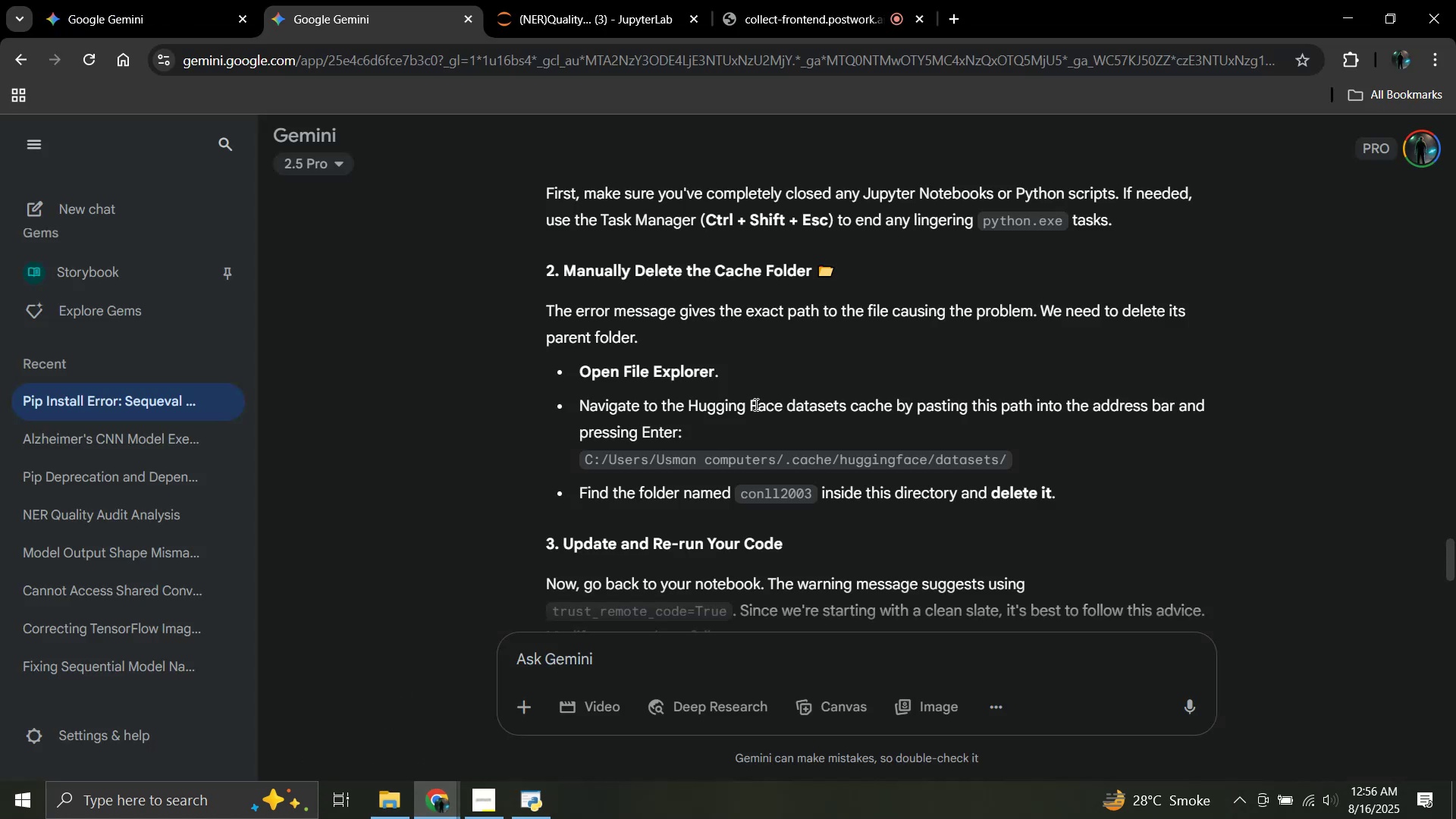 
scroll: coordinate [755, 404], scroll_direction: down, amount: 4.0
 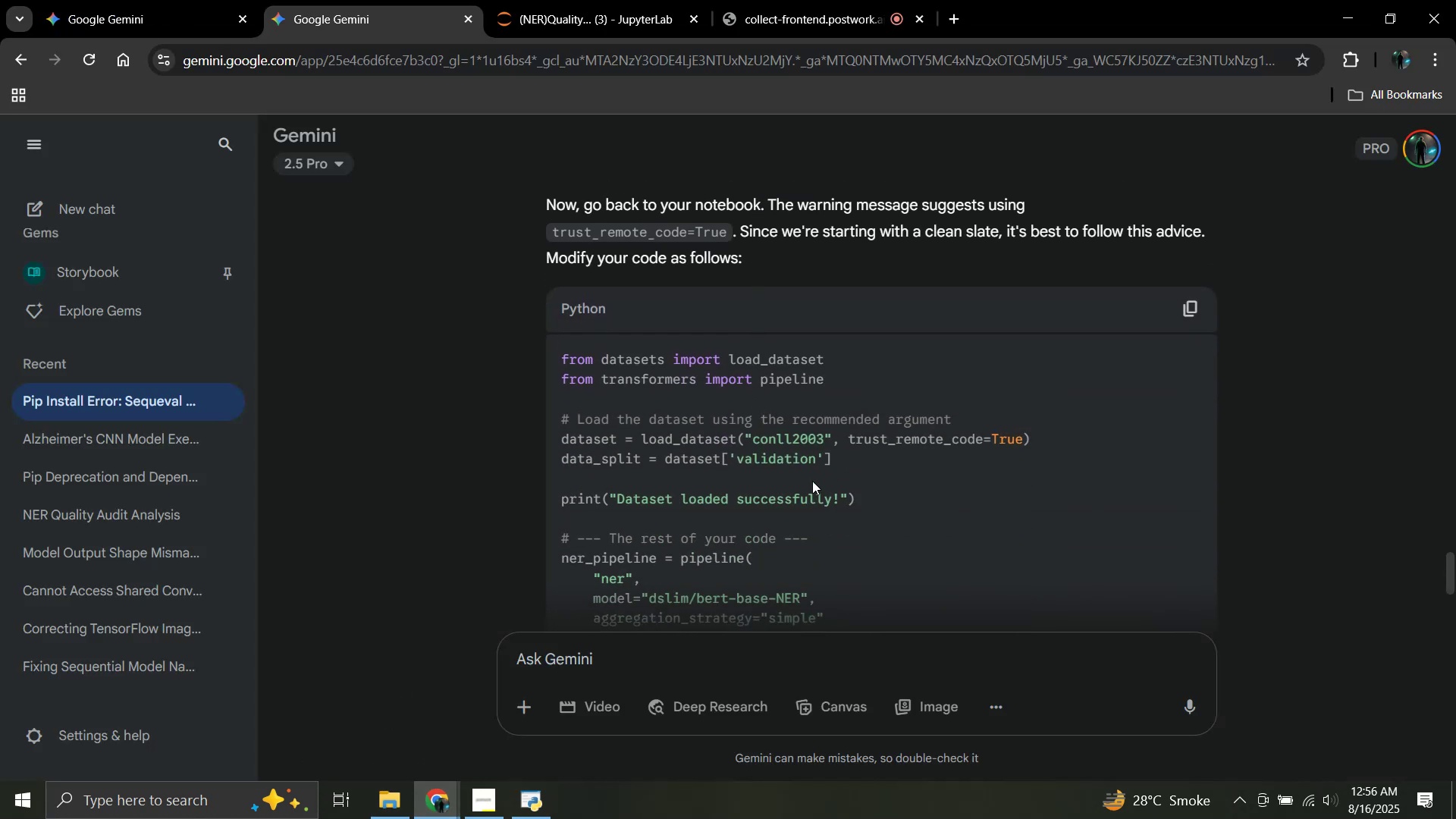 
left_click([887, 523])
 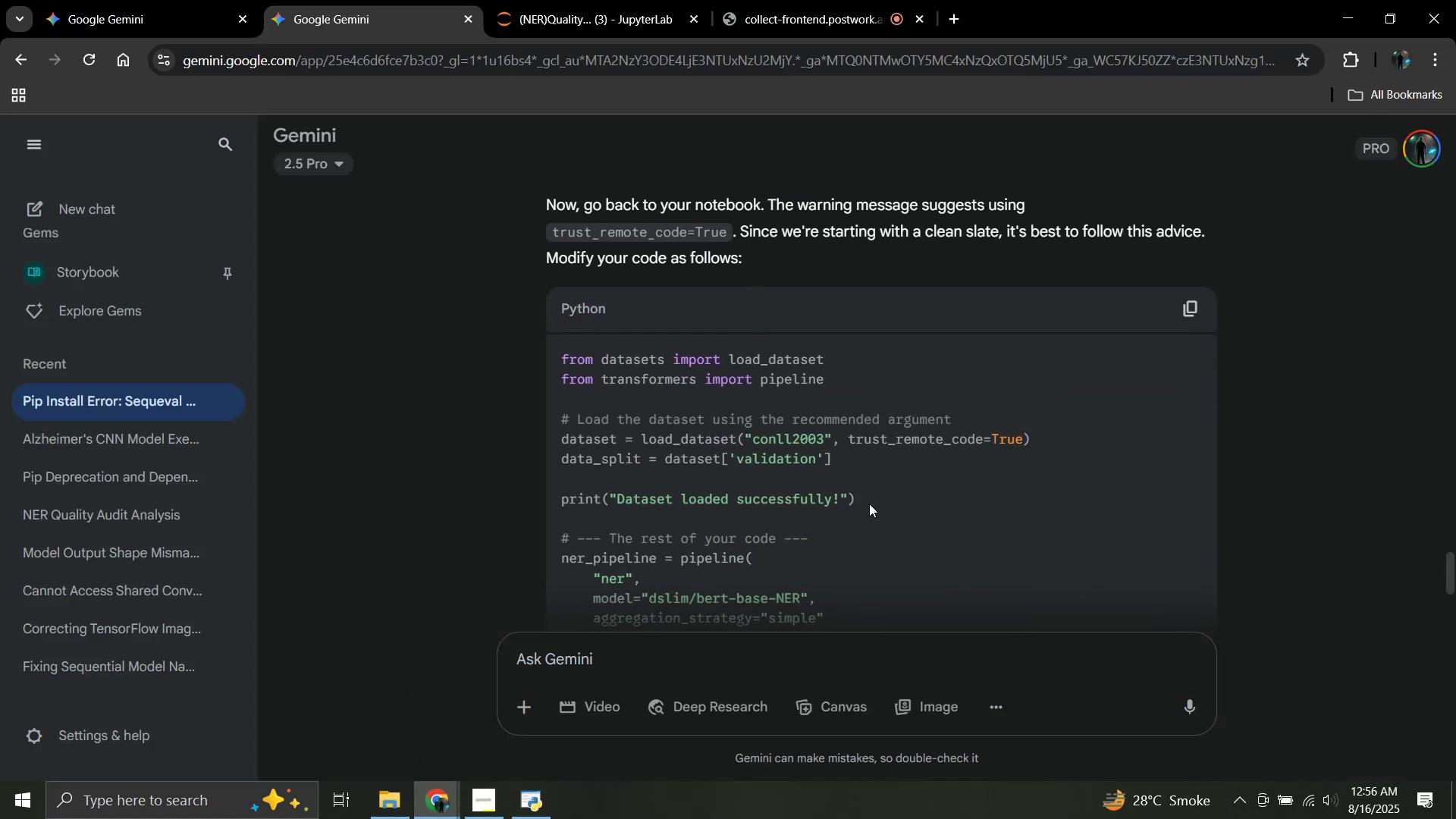 
left_click([869, 504])
 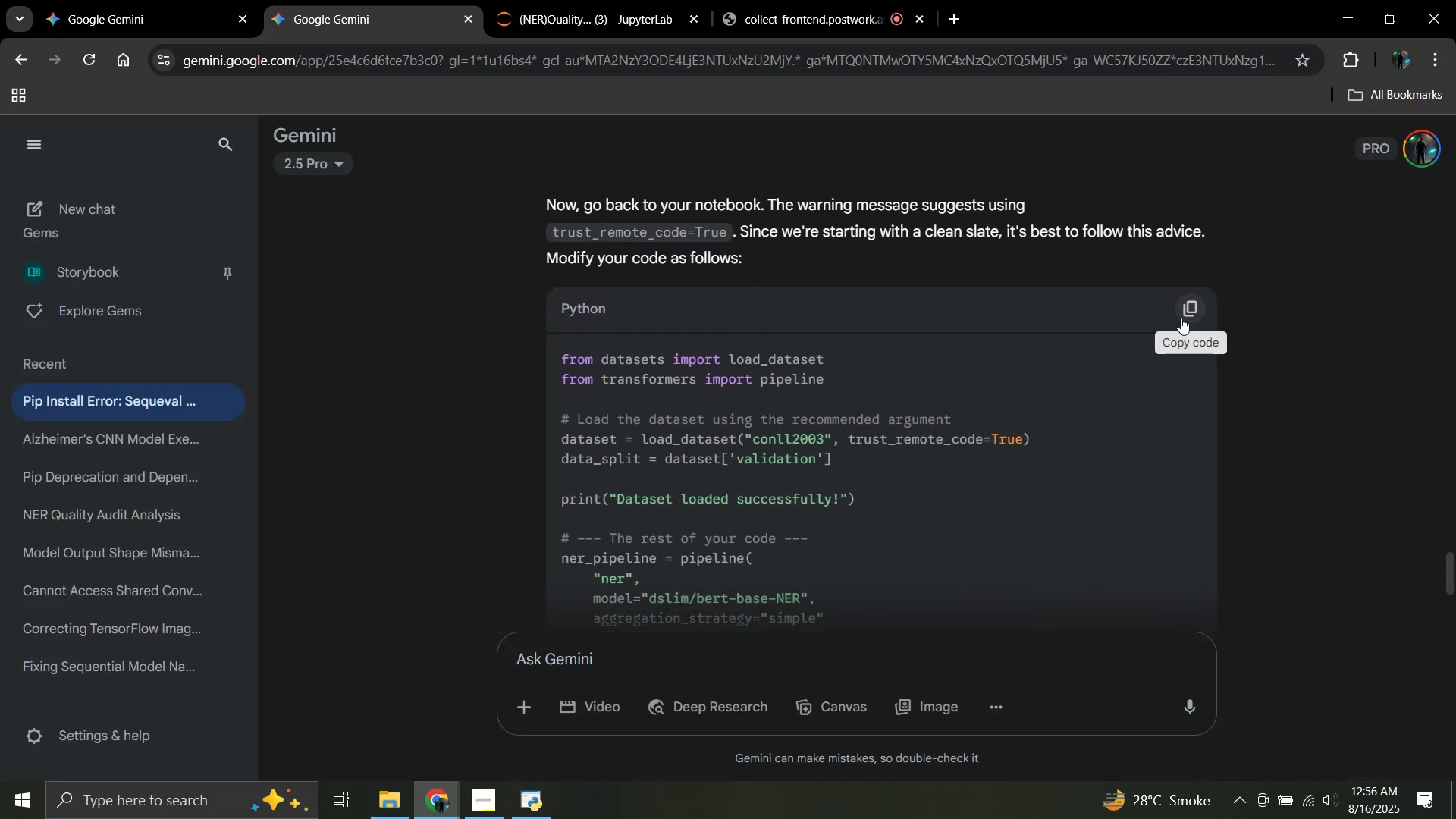 
left_click([1181, 318])
 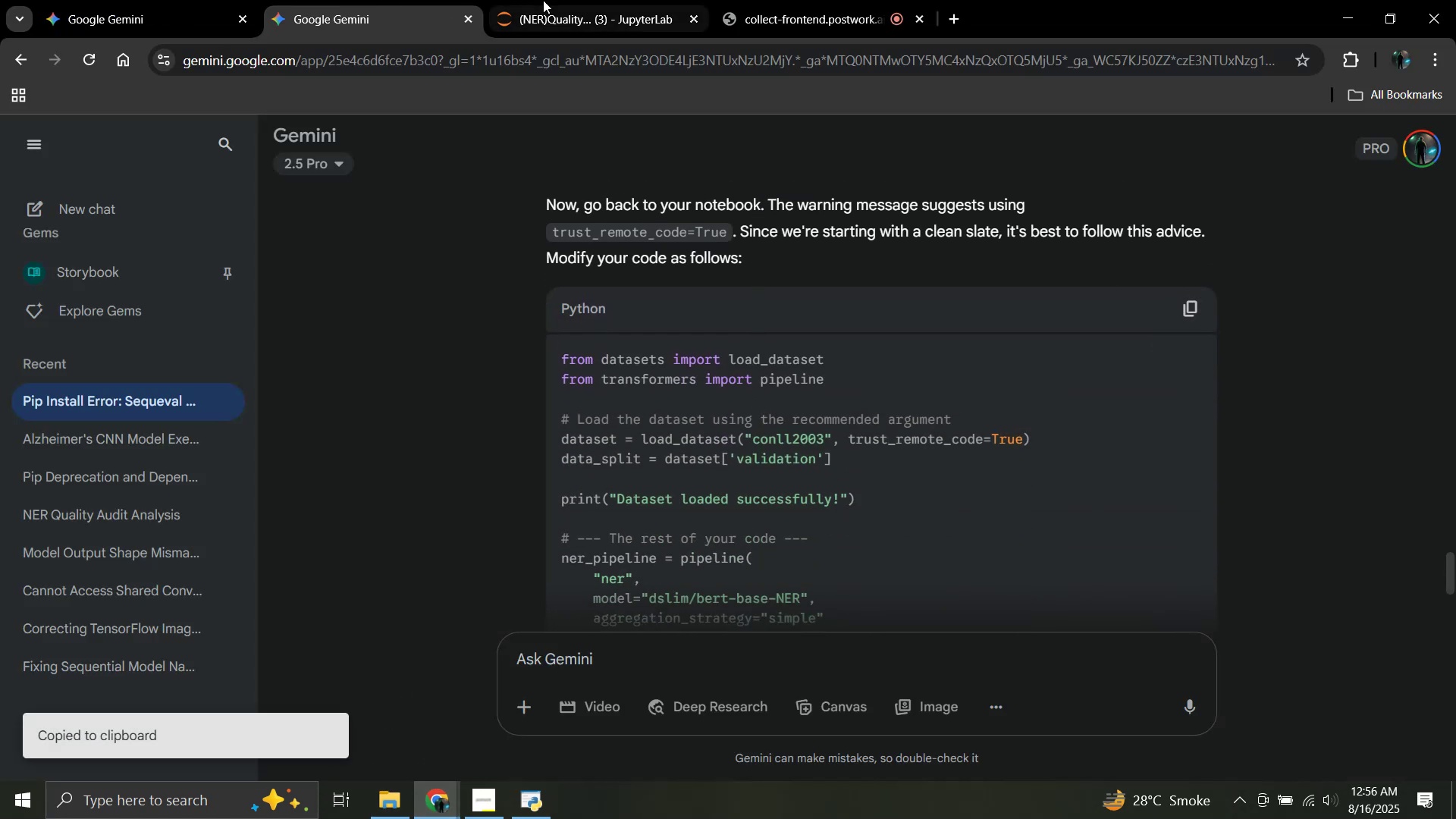 
left_click([543, 0])
 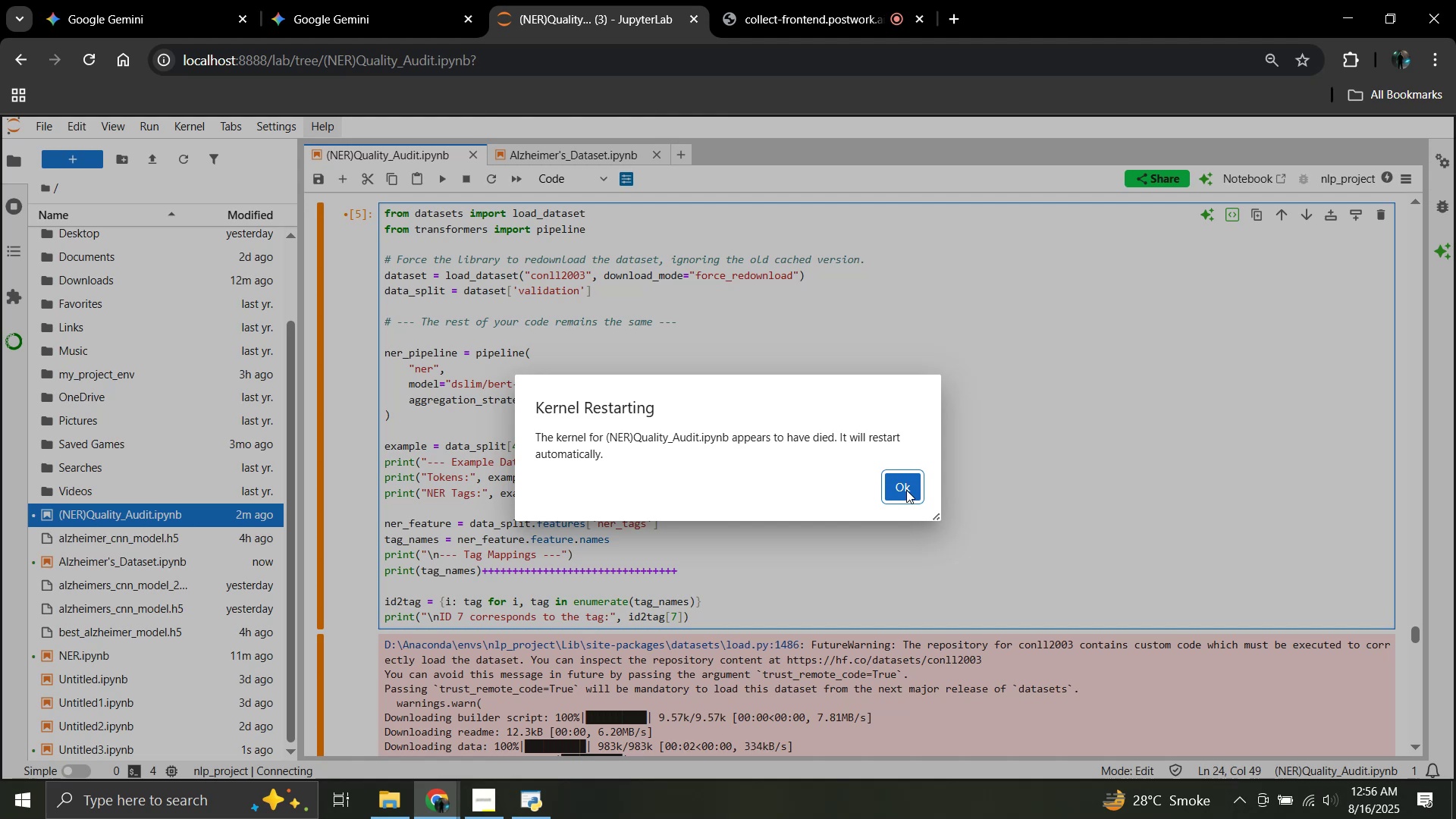 
left_click([906, 490])
 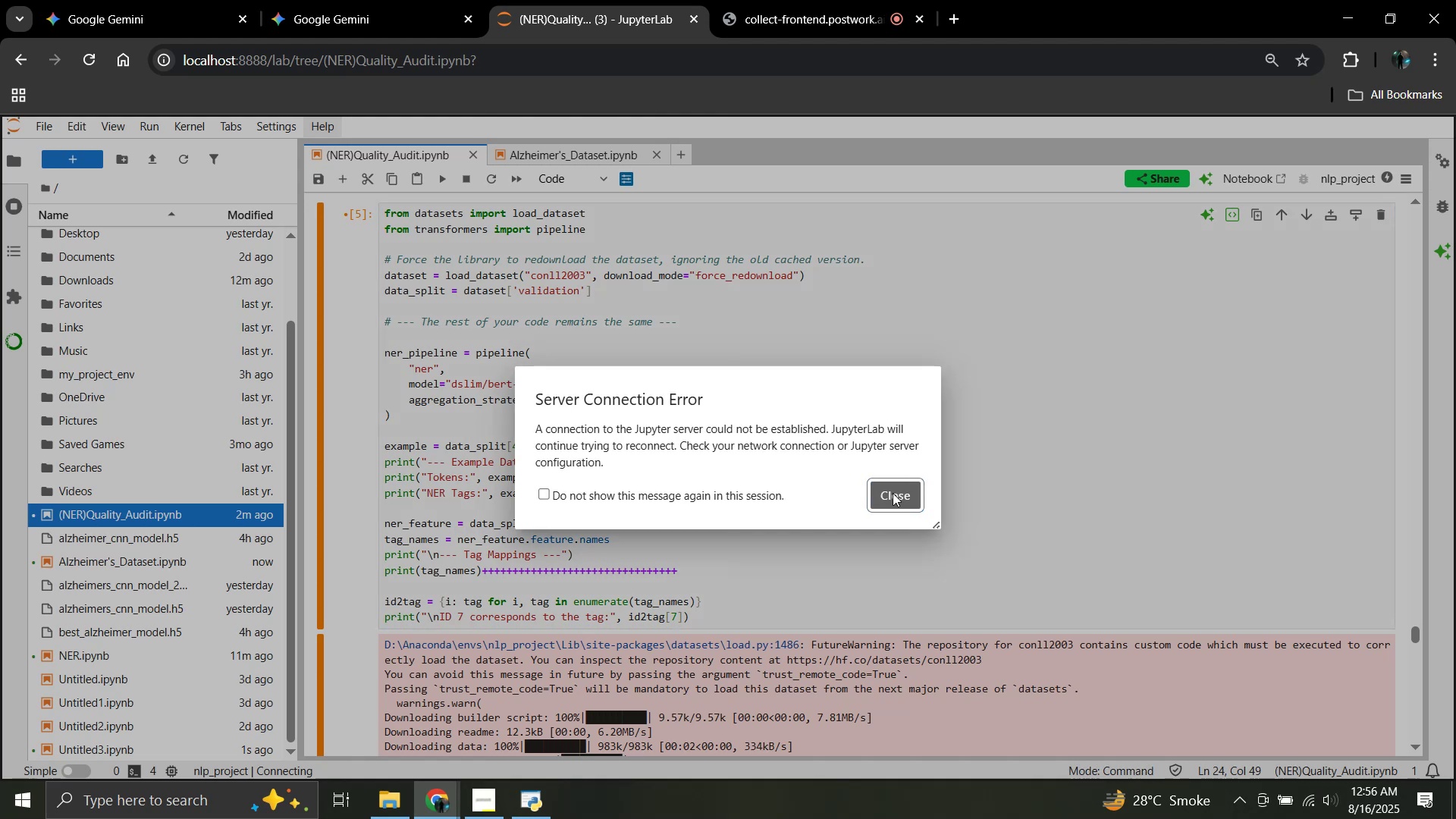 
left_click([912, 500])
 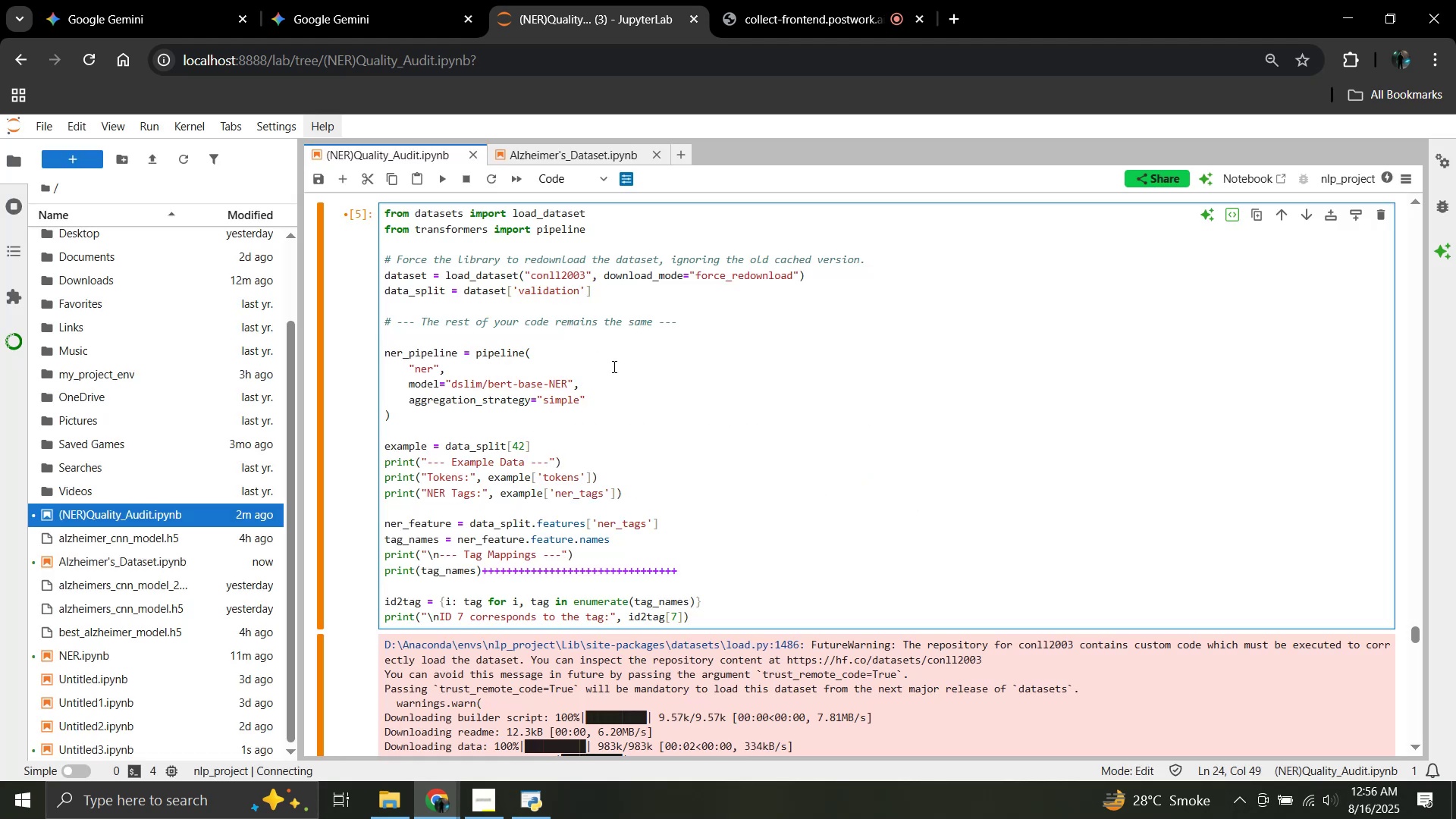 
left_click([613, 366])
 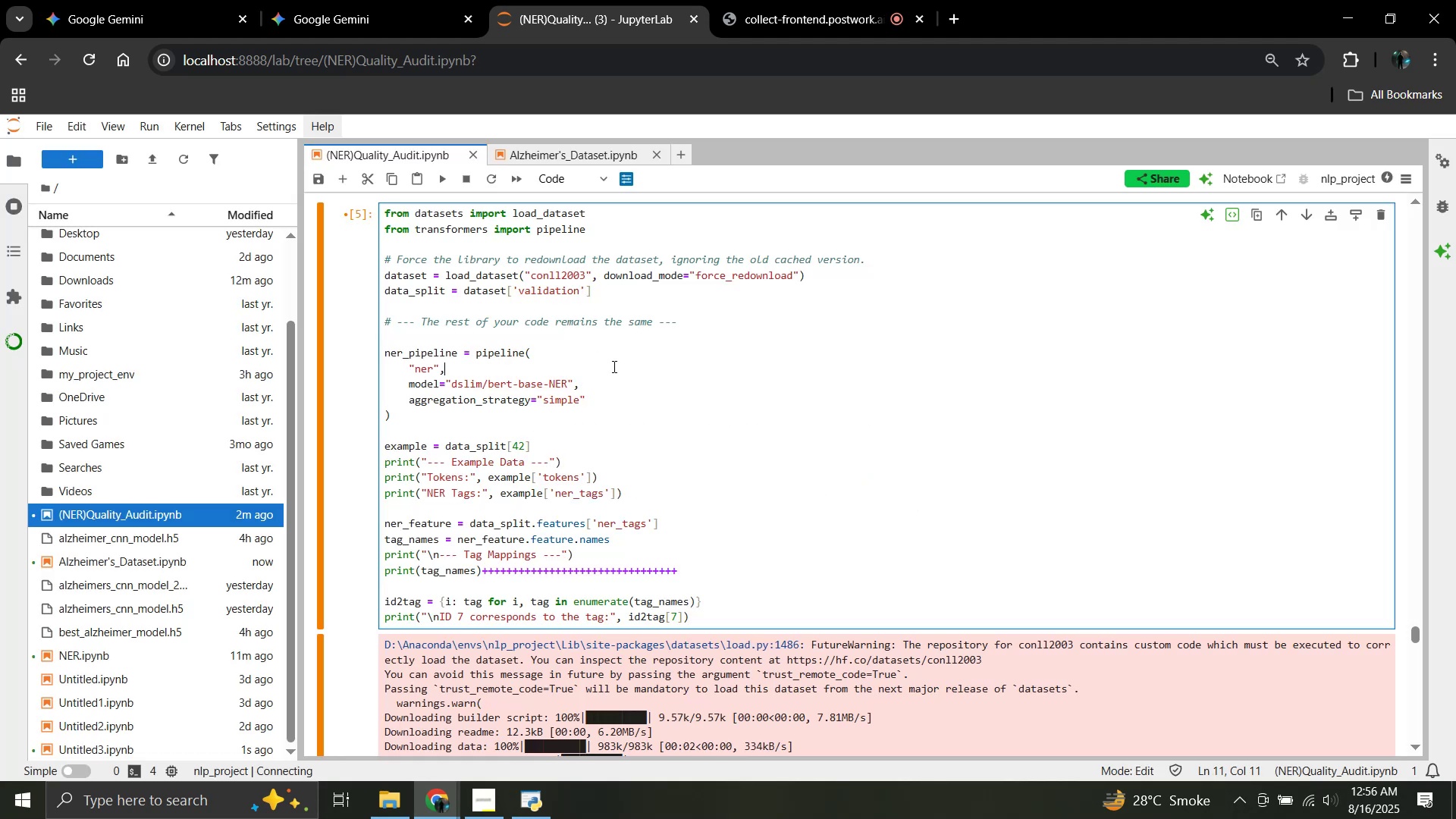 
key(Control+A)
 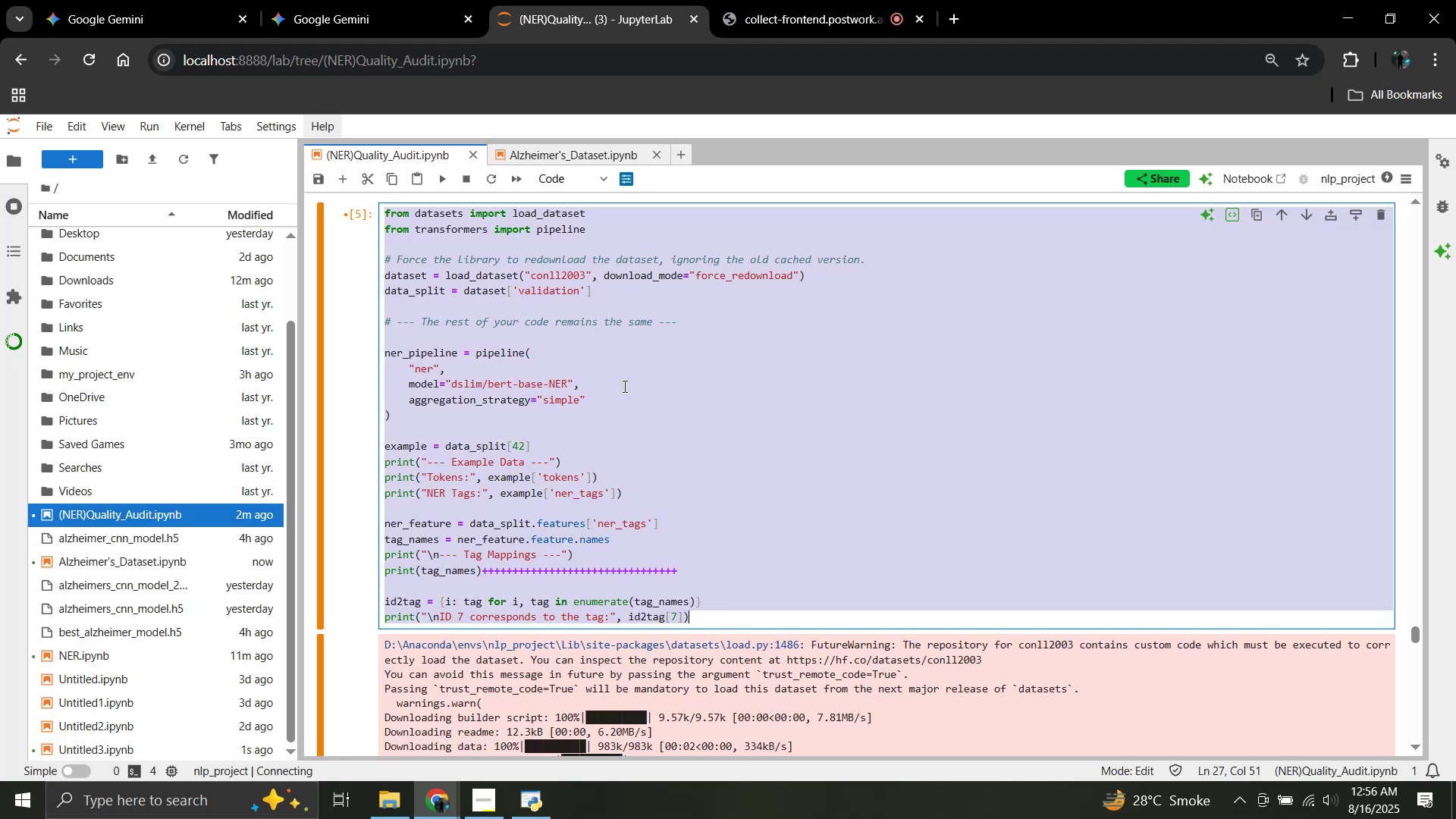 
key(Control+V)
 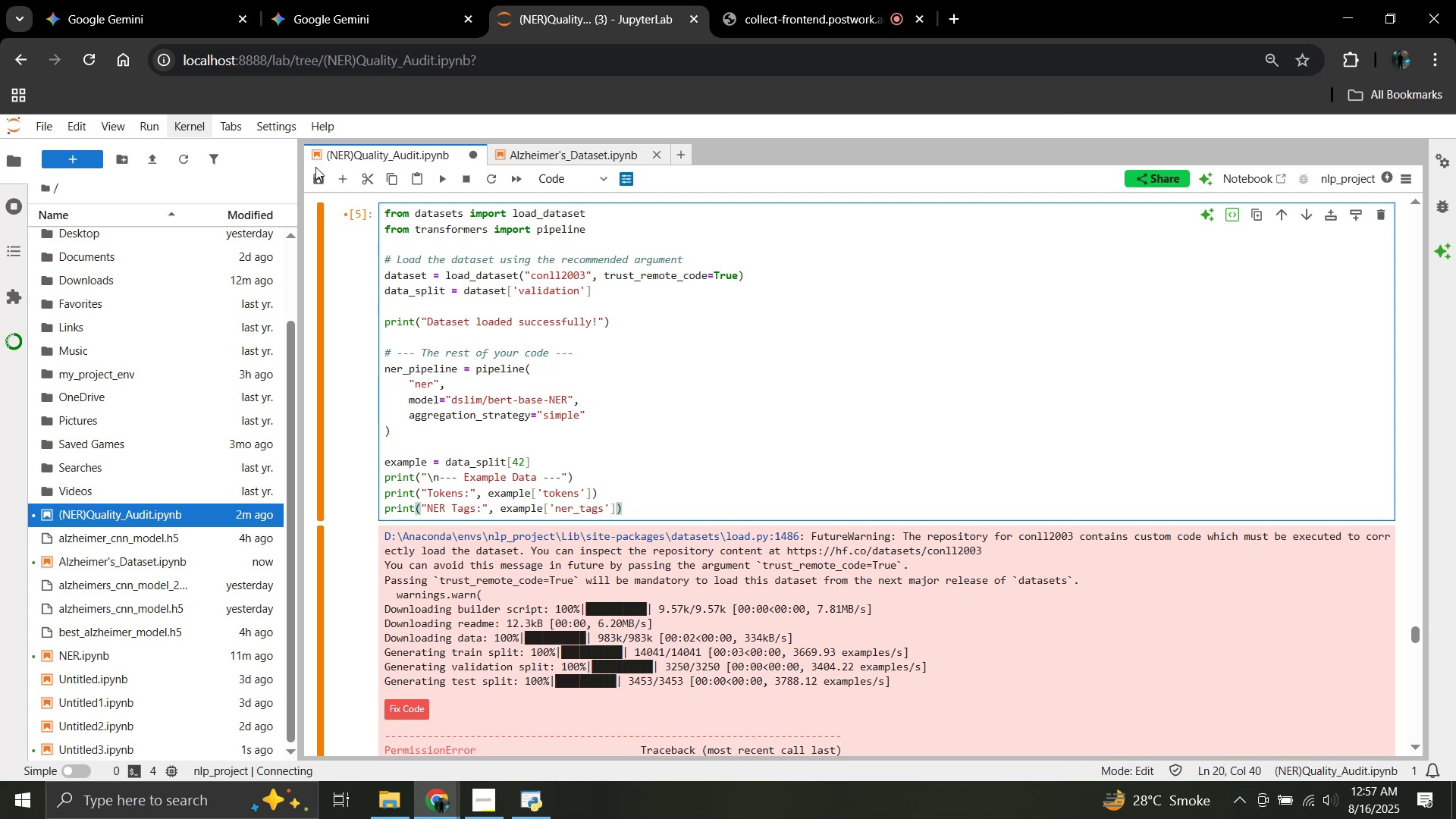 
left_click([495, 177])
 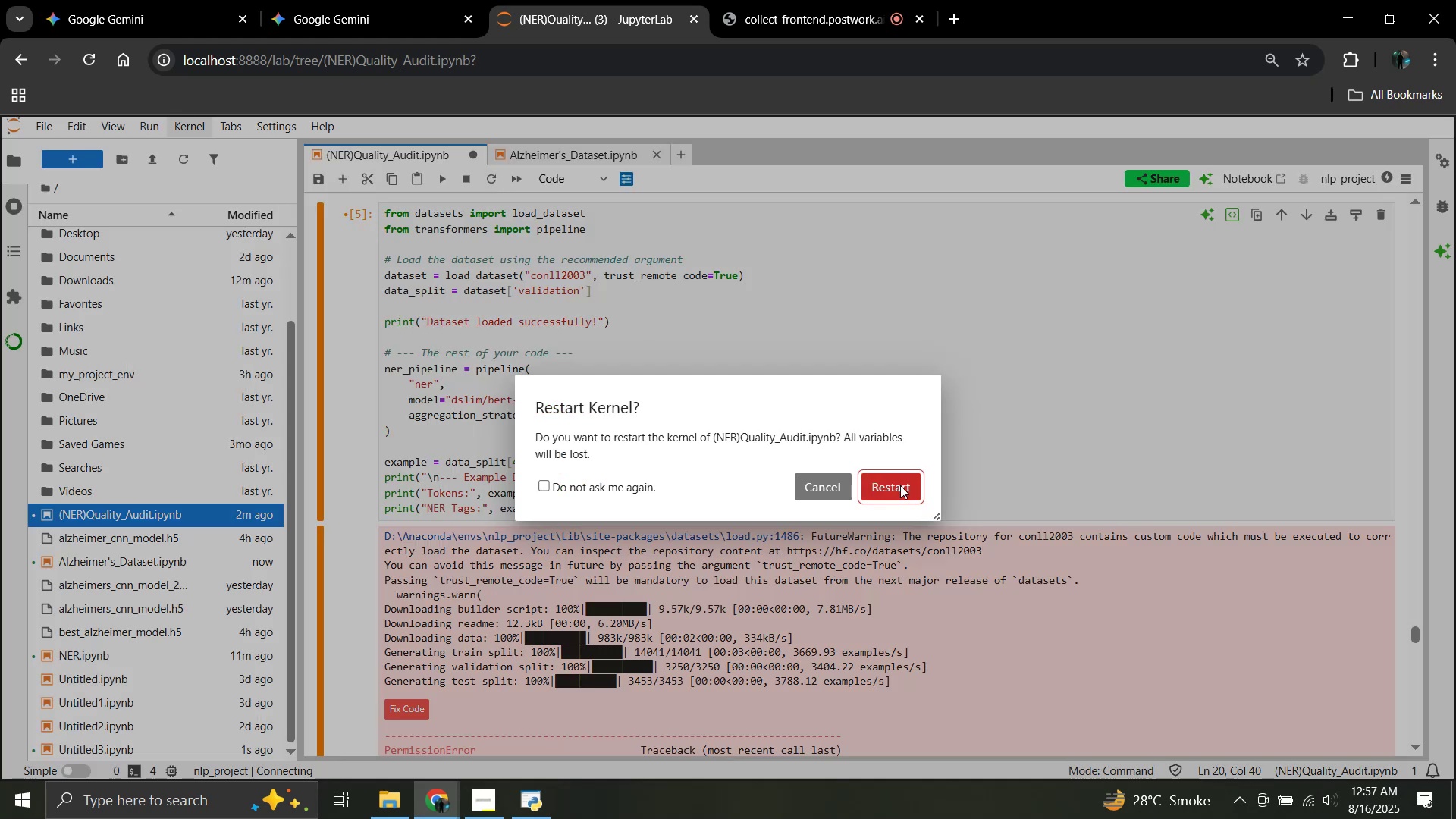 
left_click([900, 485])
 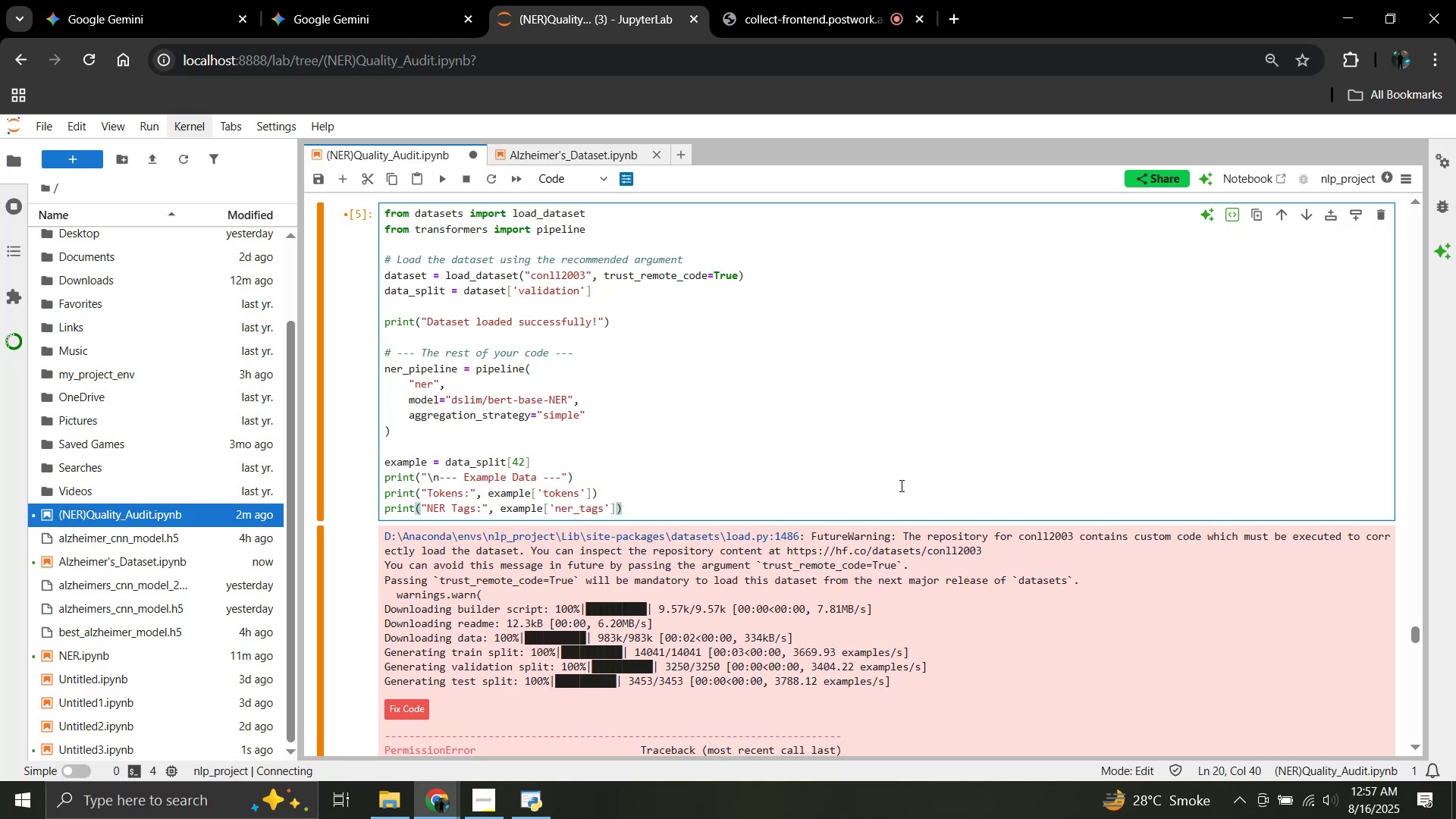 
scroll: coordinate [686, 431], scroll_direction: up, amount: 5.0
 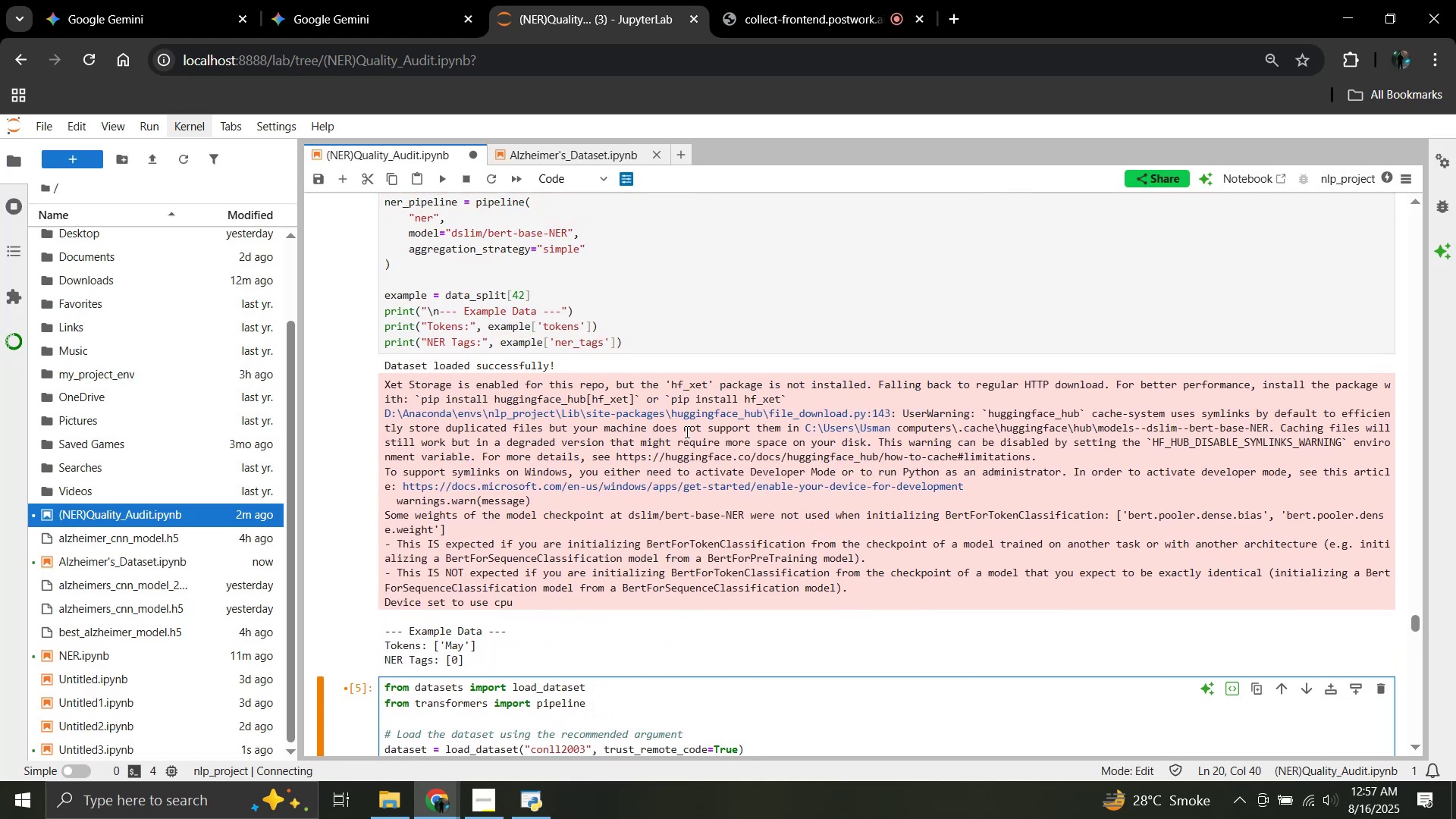 
scroll: coordinate [686, 431], scroll_direction: down, amount: 4.0
 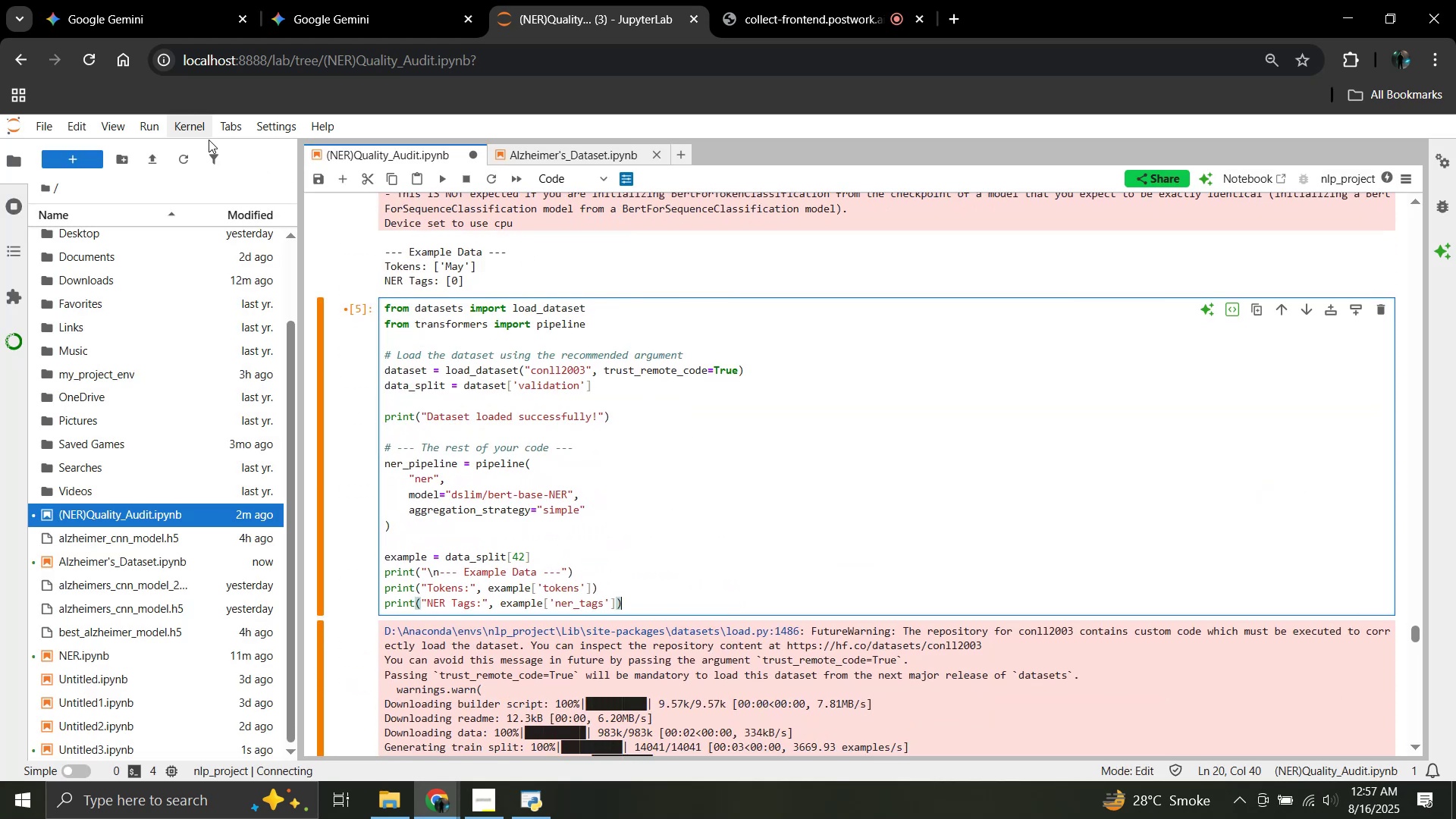 
left_click([193, 132])
 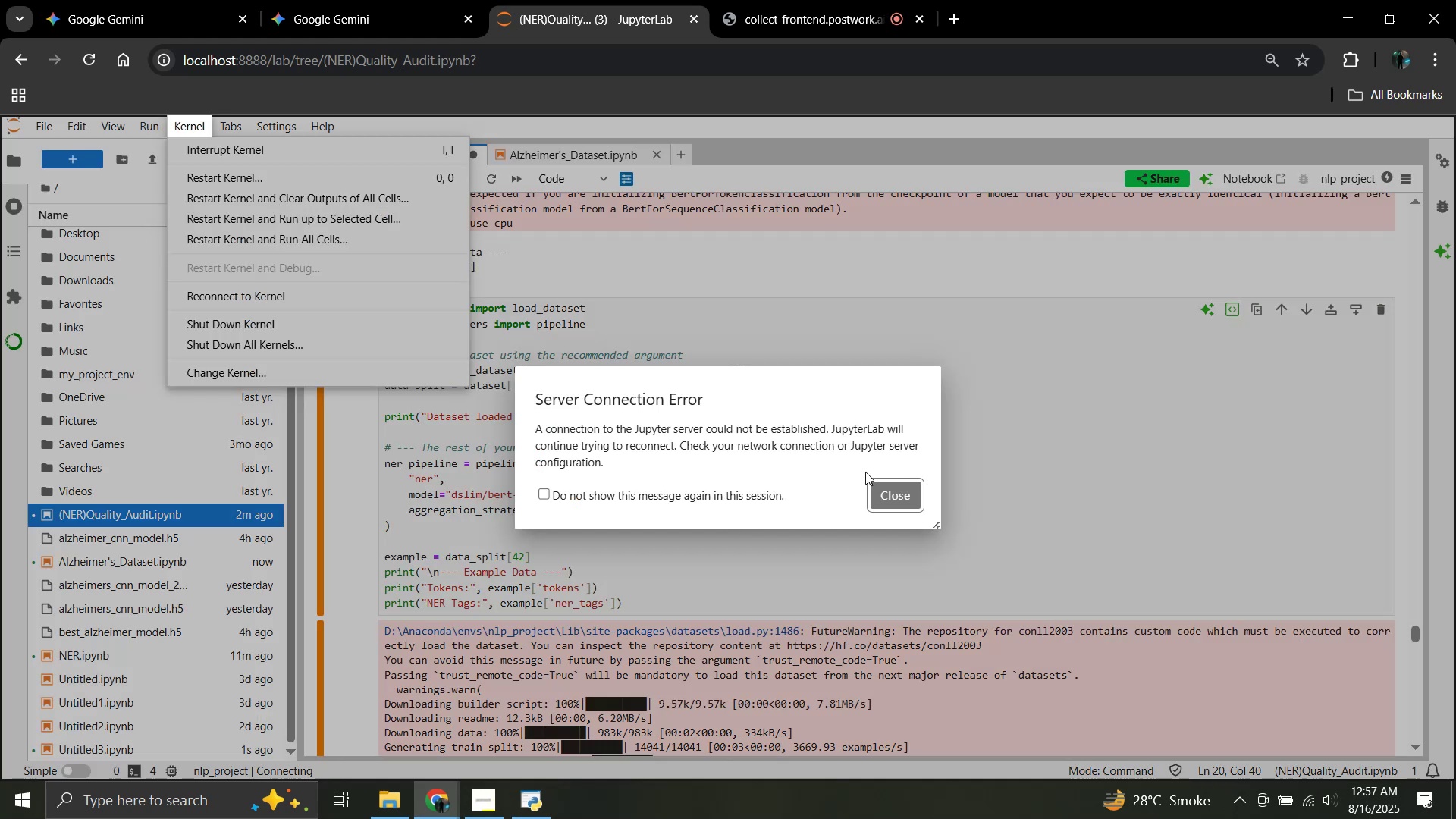 
left_click([648, 357])
 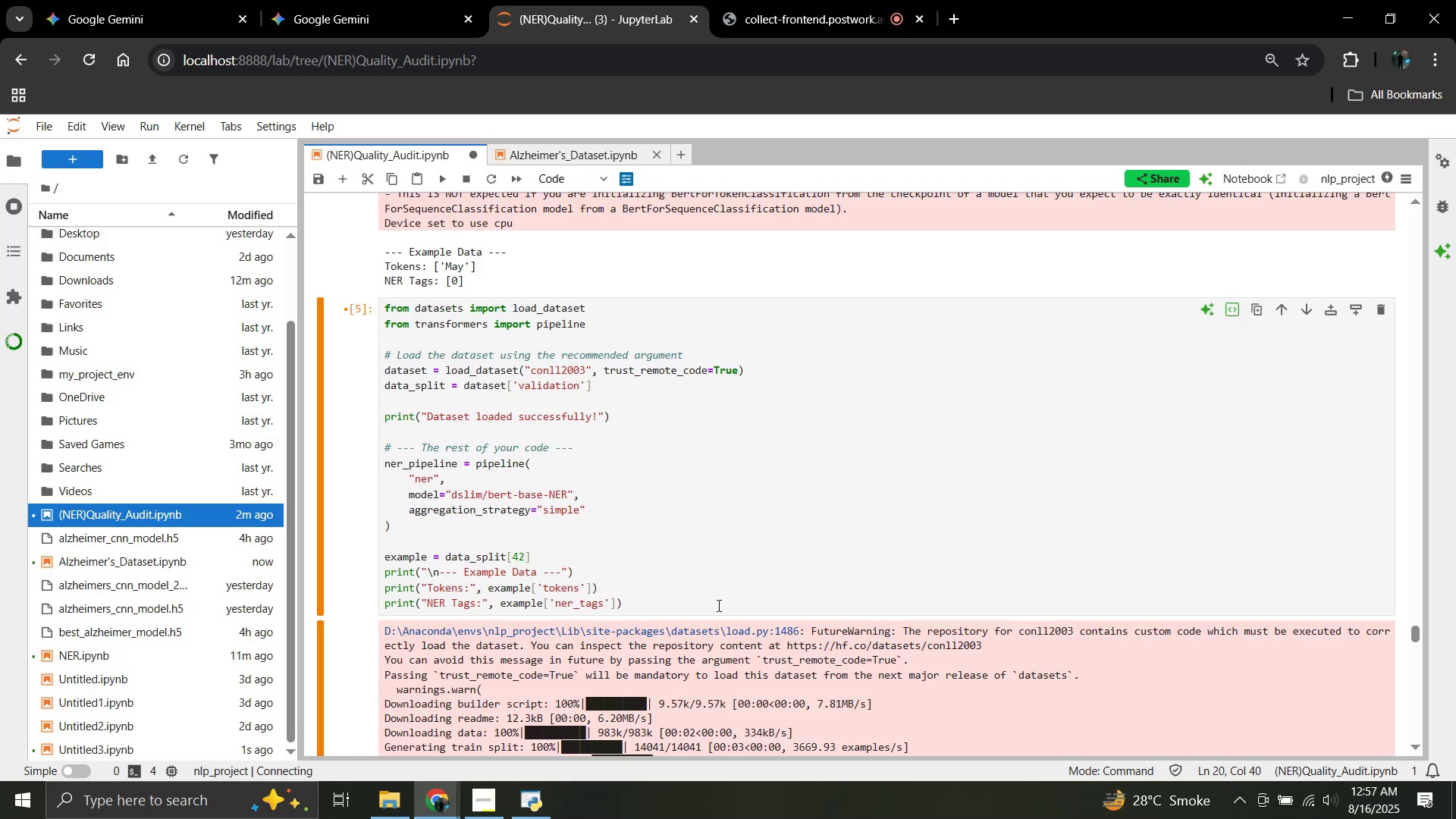 
scroll: coordinate [722, 435], scroll_direction: up, amount: 2.0
 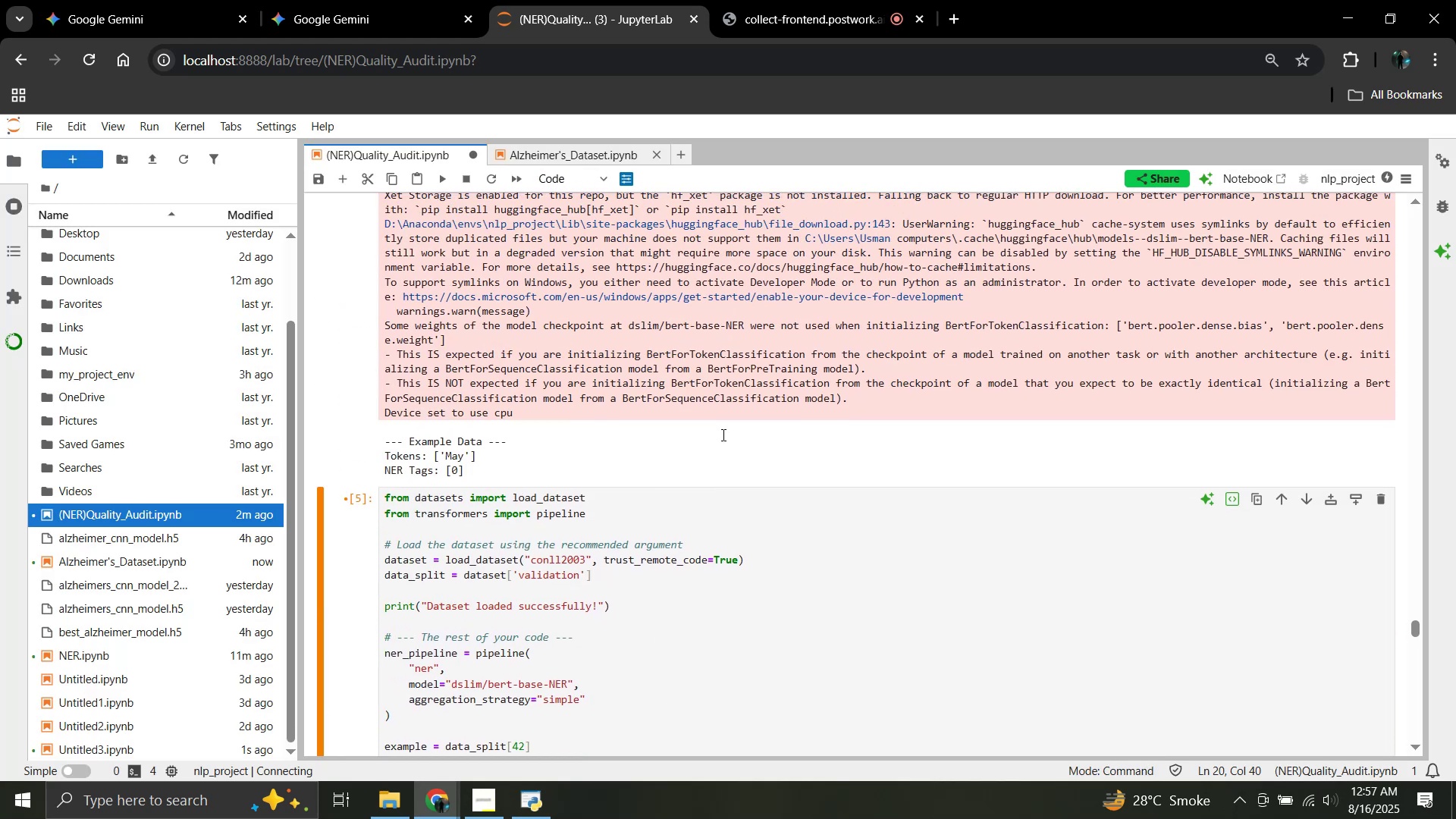 
scroll: coordinate [722, 435], scroll_direction: down, amount: 2.0
 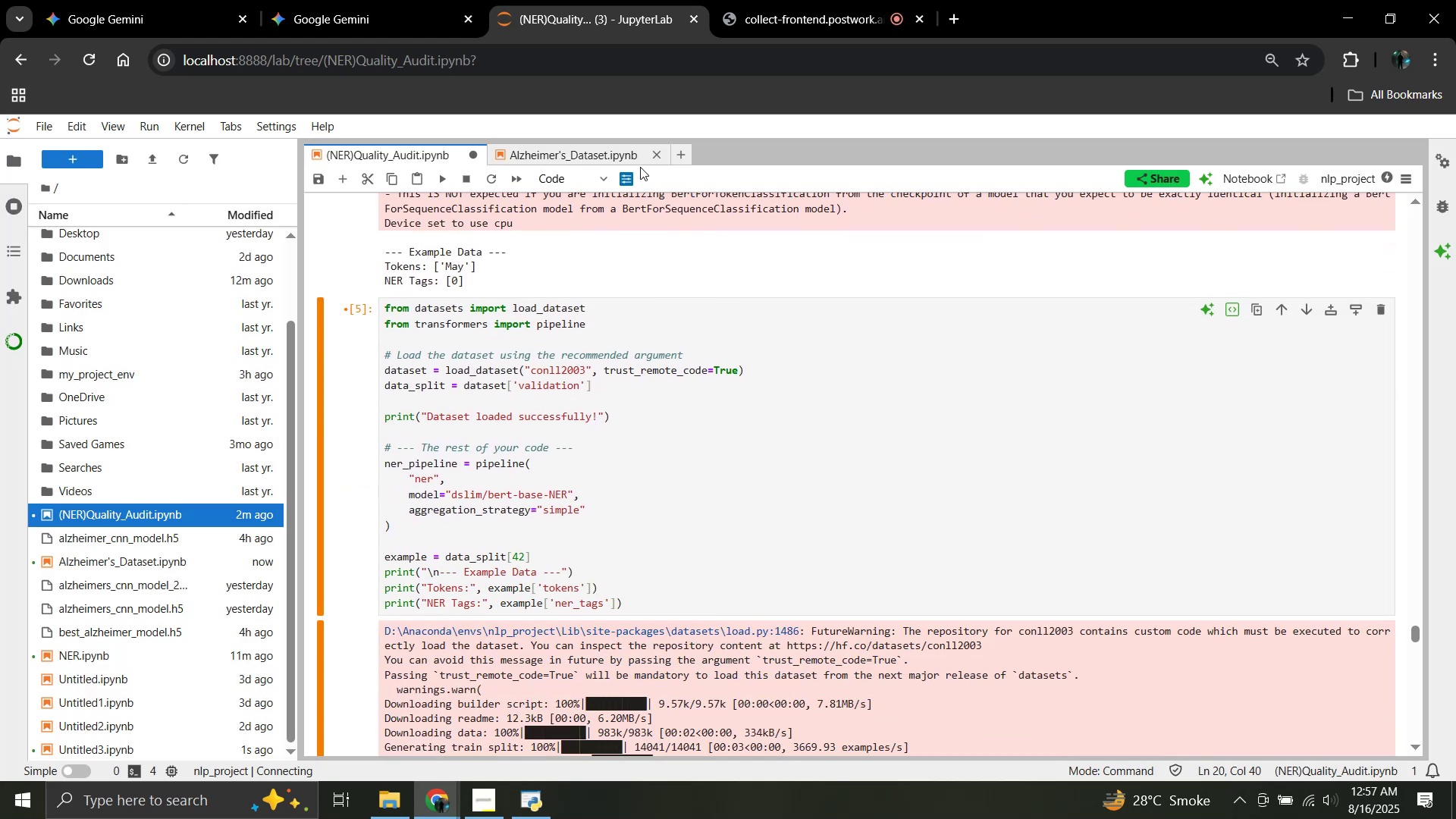 
scroll: coordinate [637, 338], scroll_direction: up, amount: 1.0
 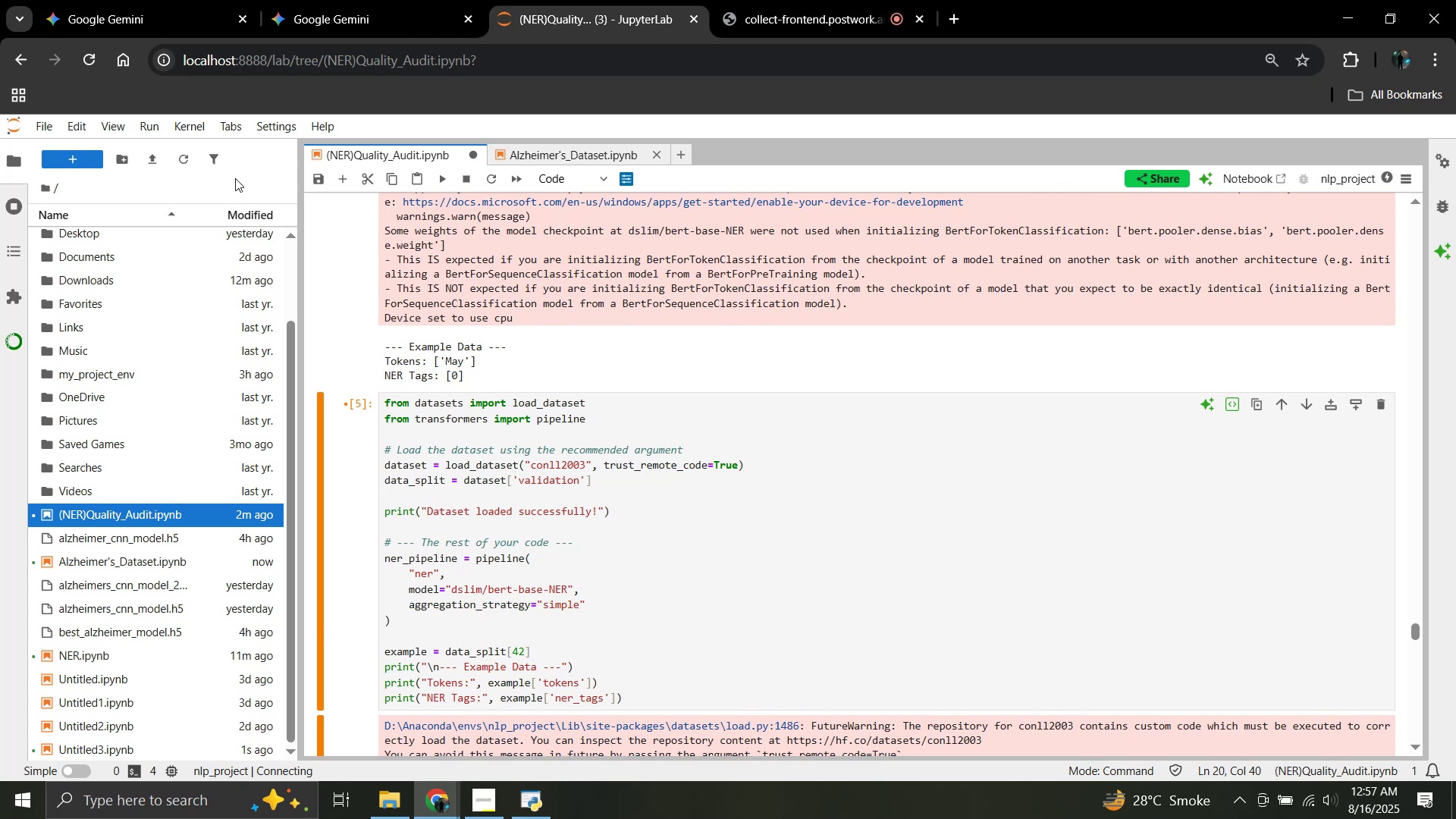 
left_click([198, 127])
 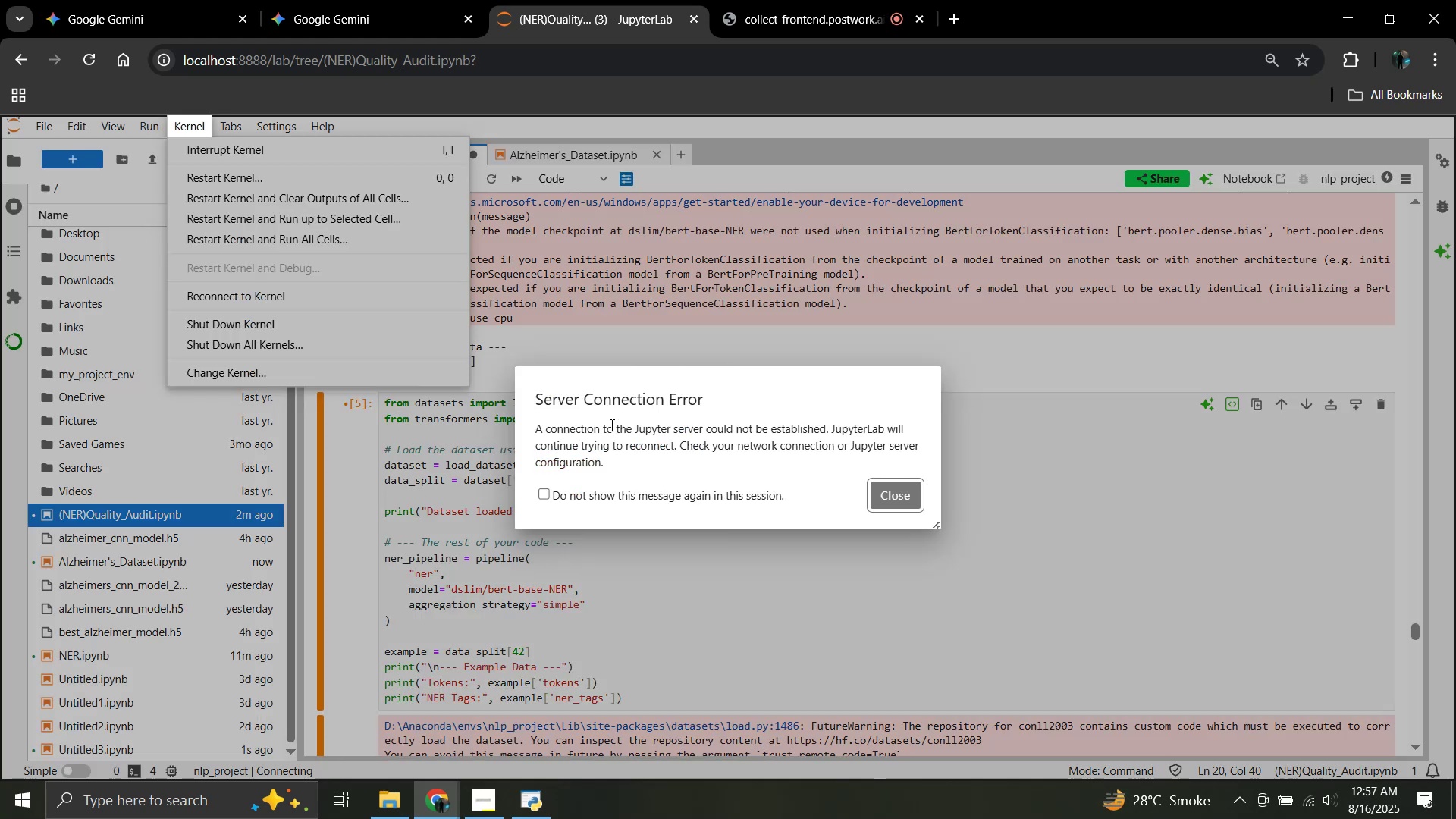 
wait(9.1)
 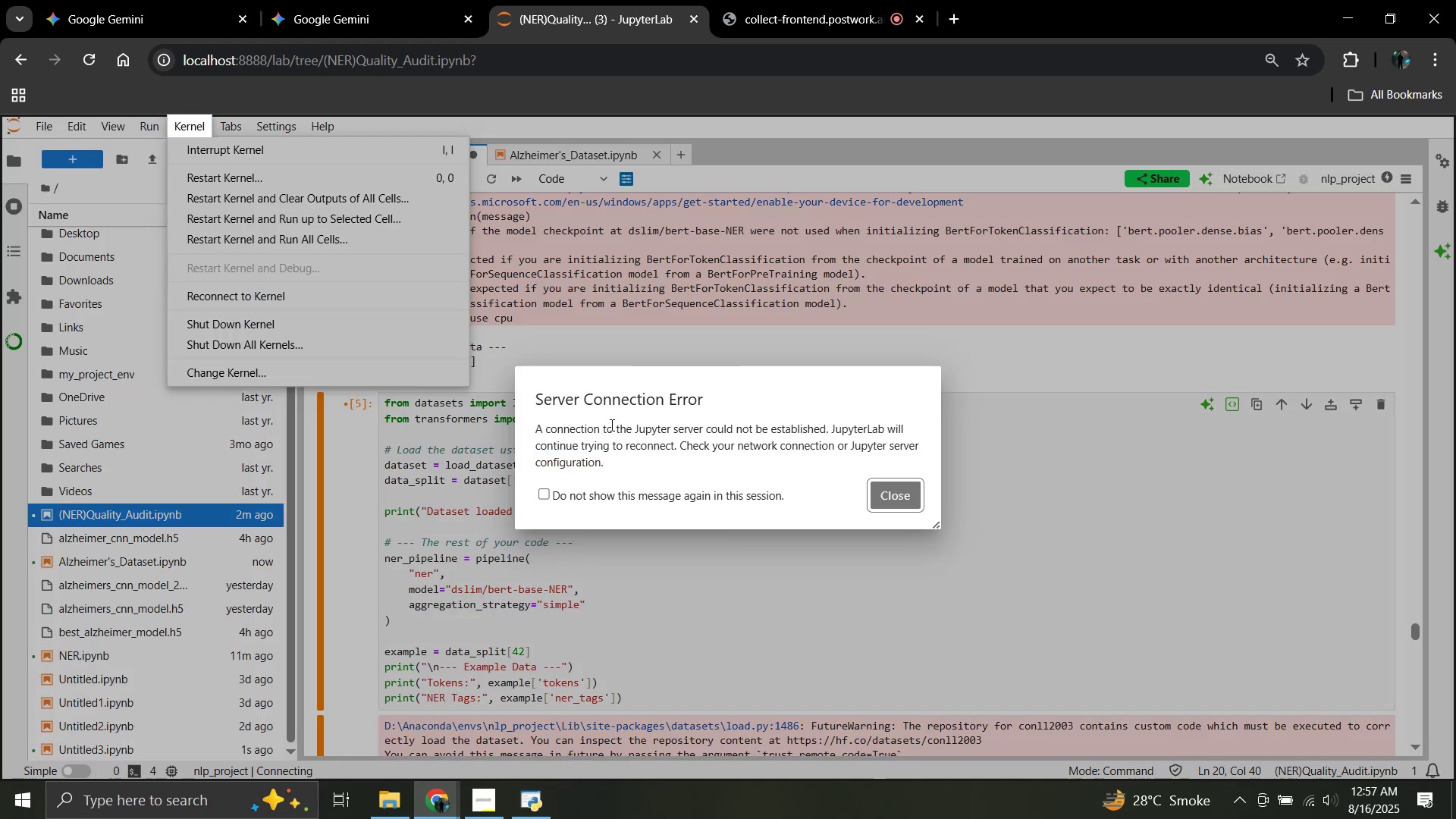 
left_click([890, 497])
 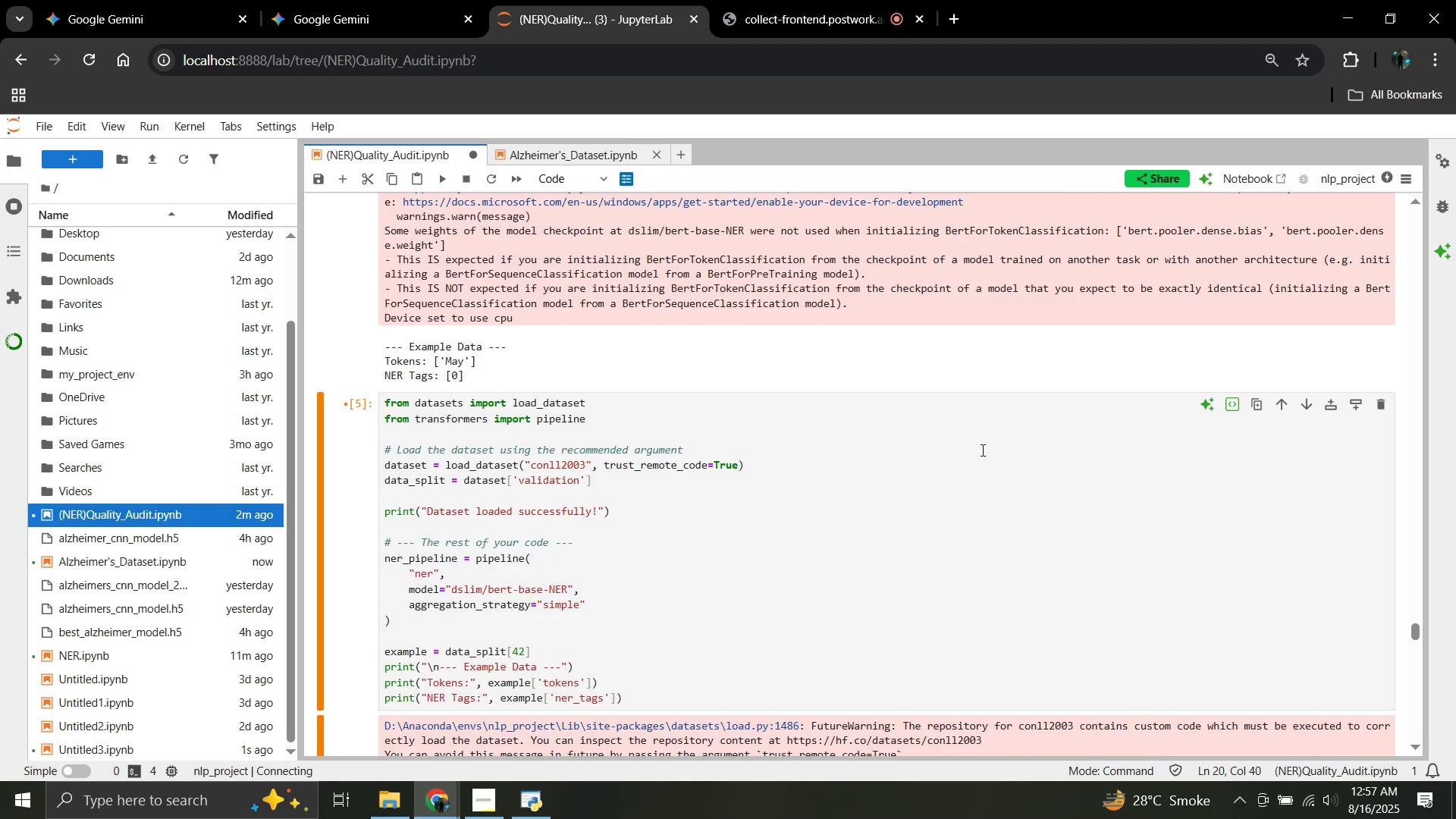 
left_click([788, 467])
 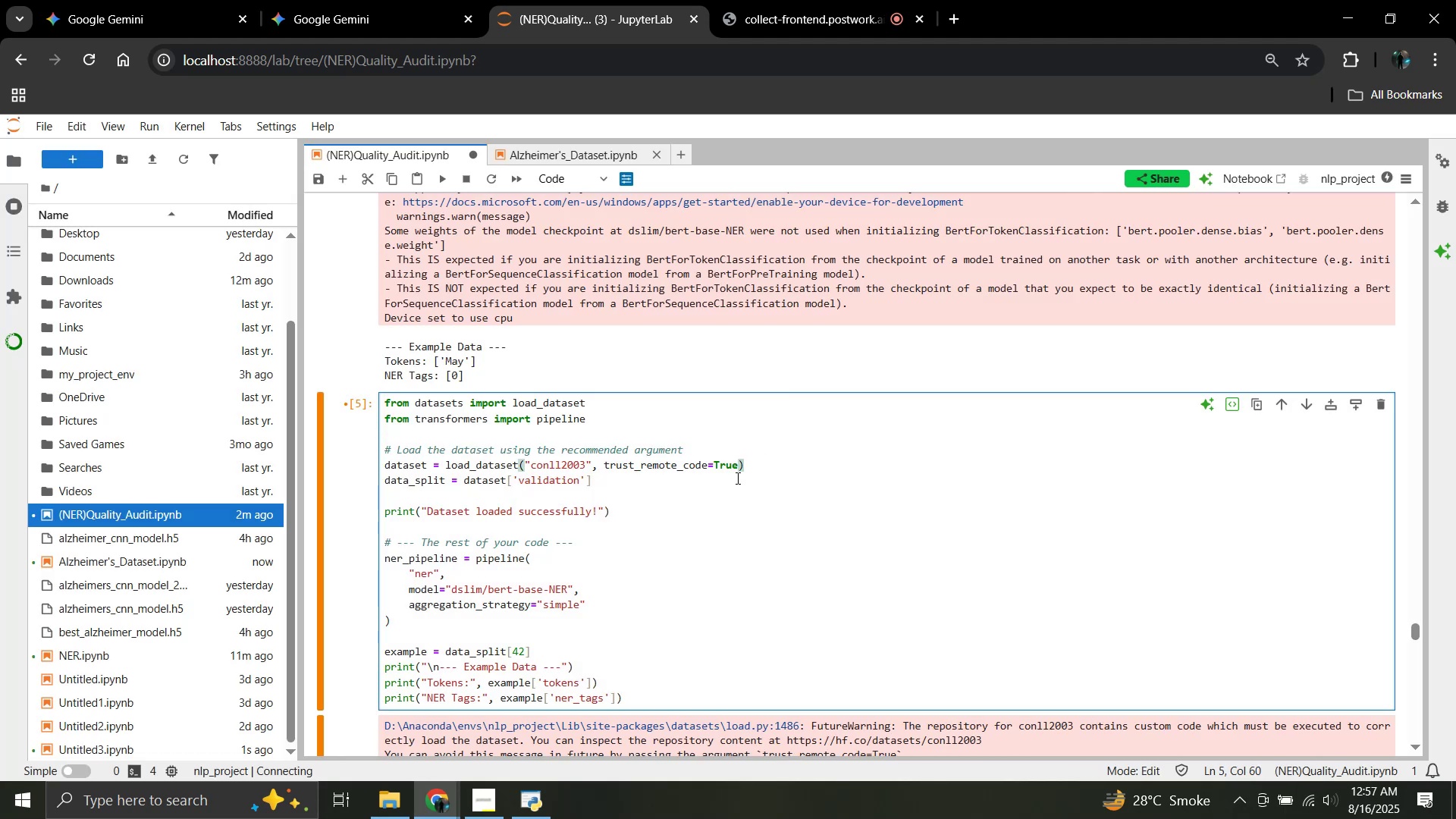 
key(Control+S)
 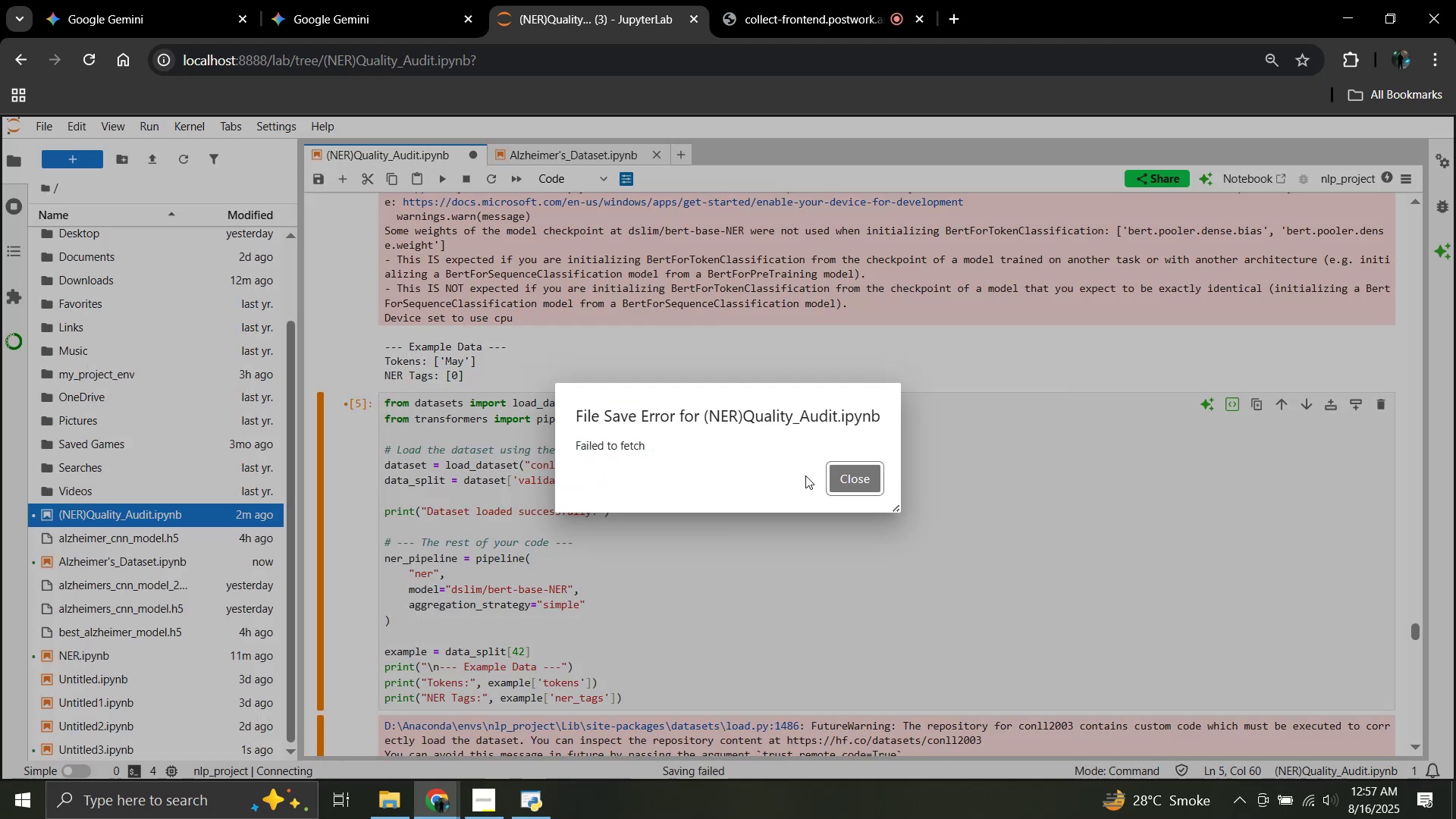 
left_click([866, 481])
 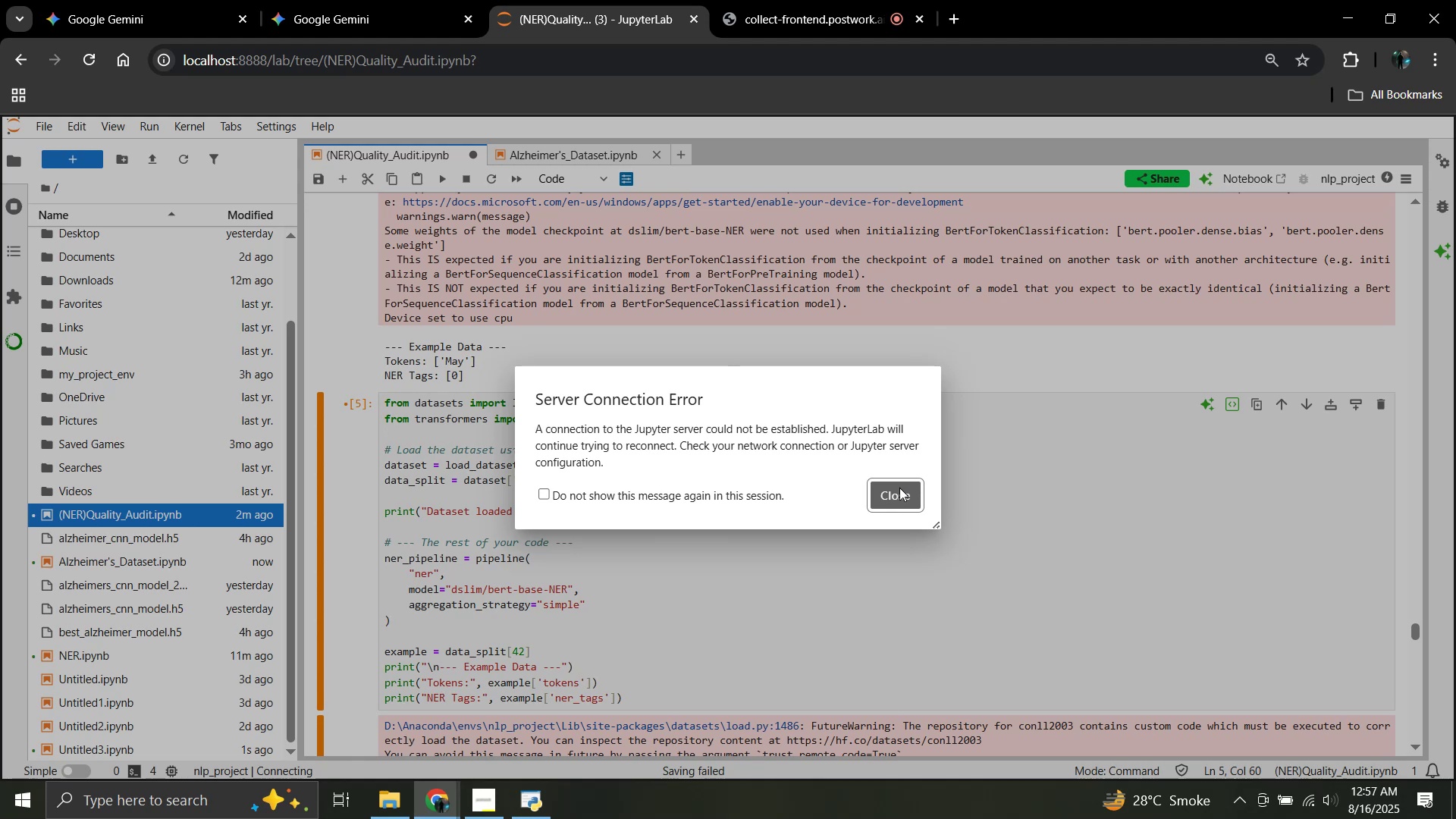 
left_click([630, 496])
 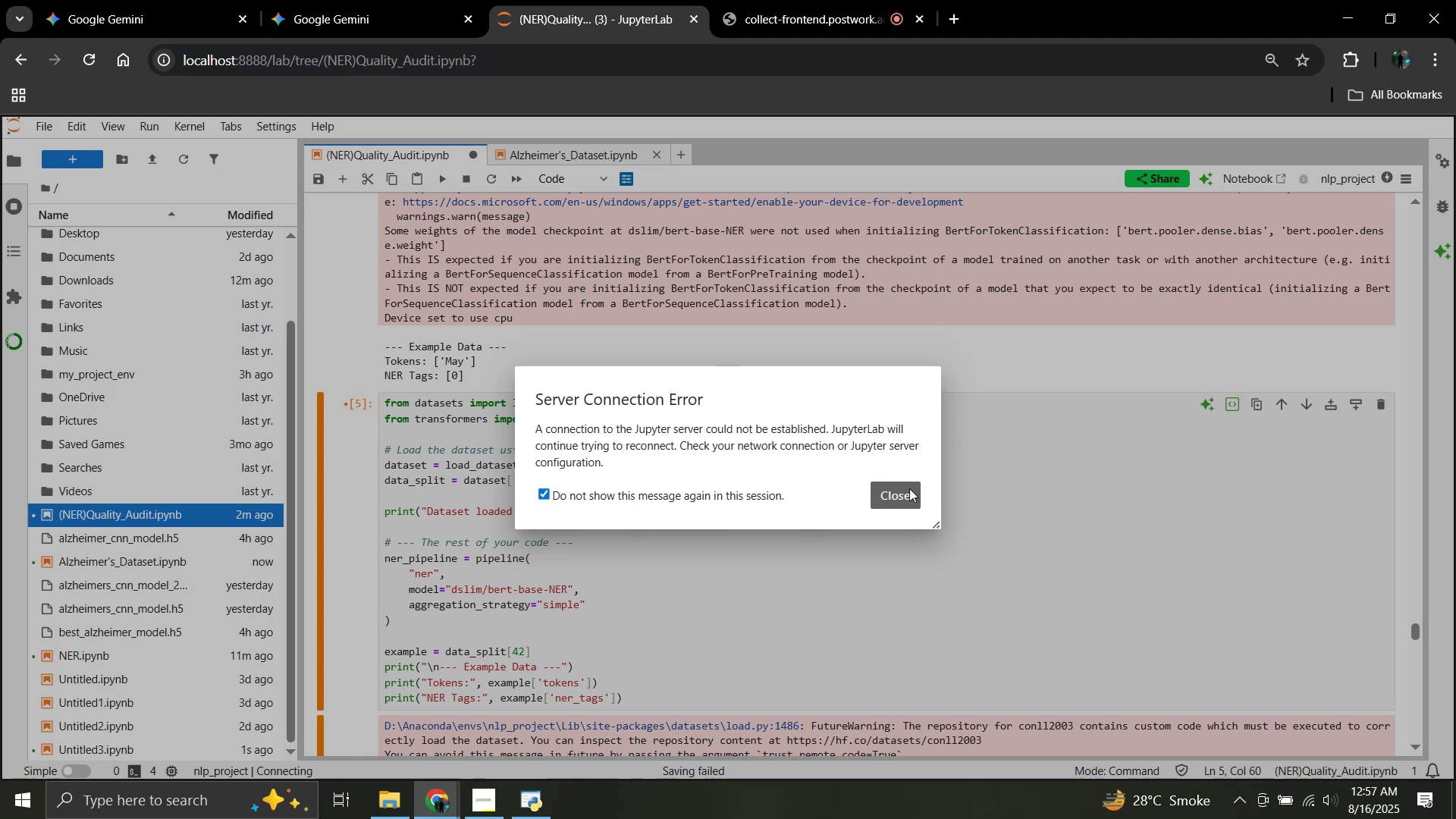 
left_click([905, 489])
 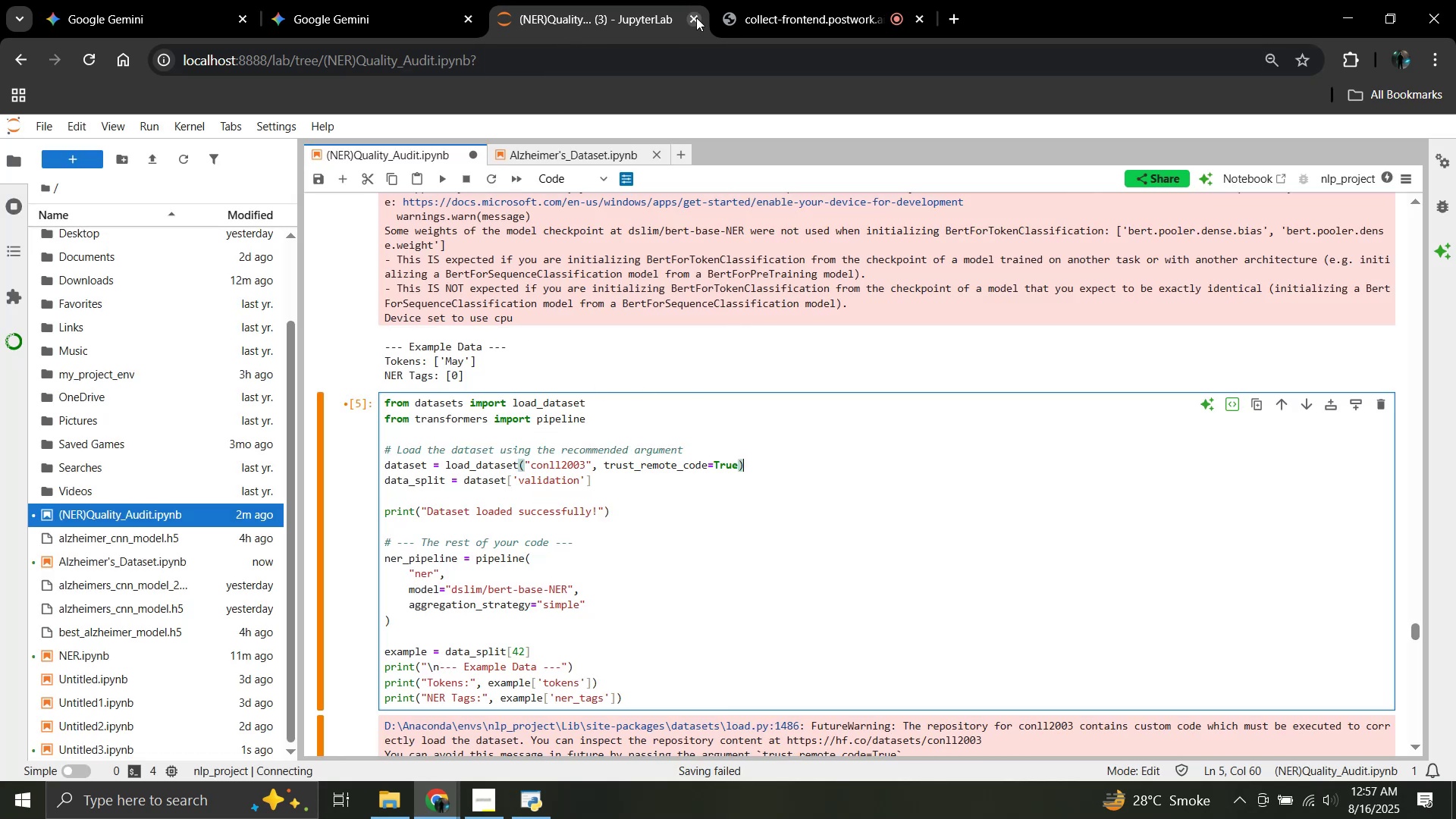 
wait(5.24)
 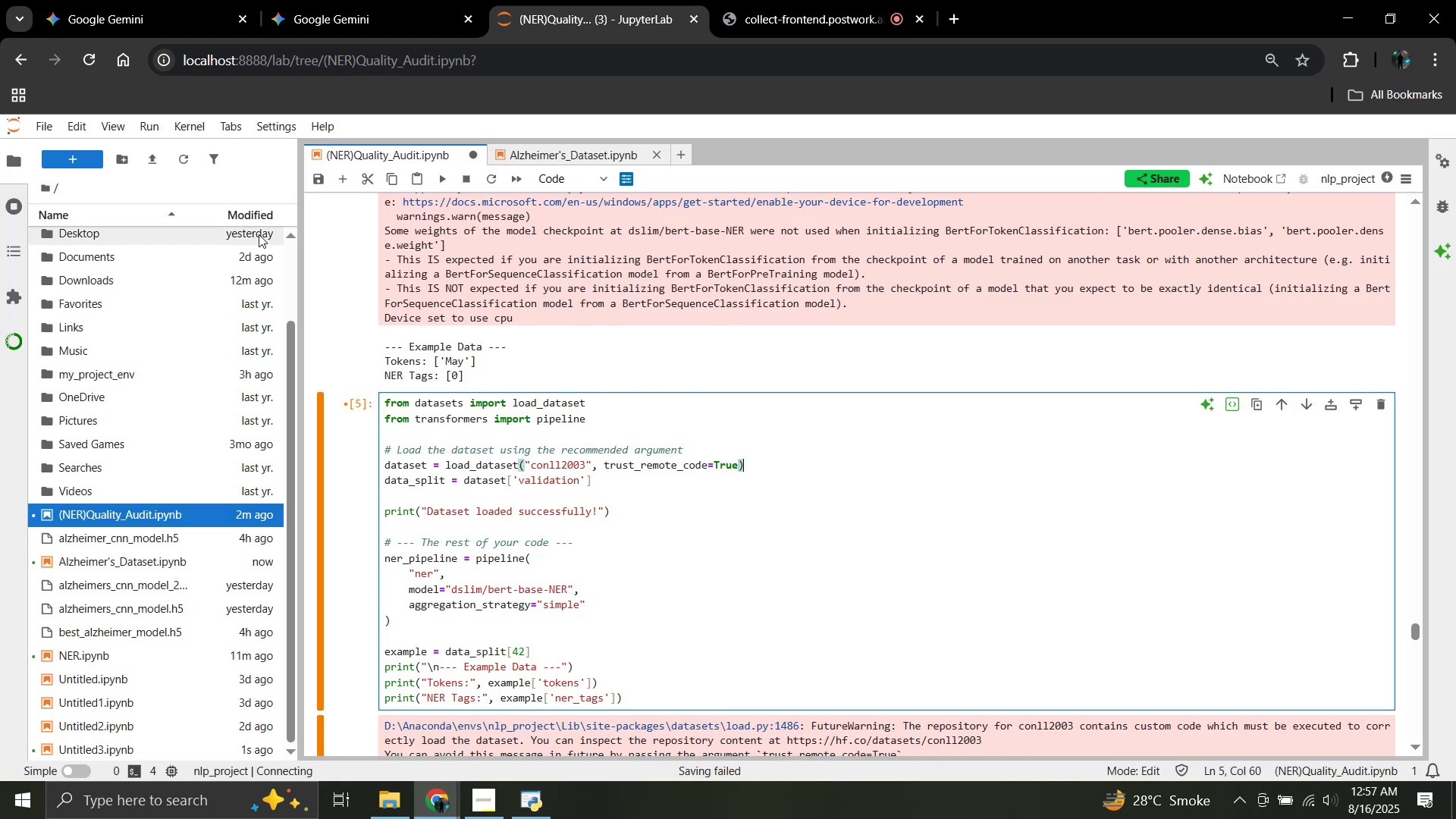 
left_click([696, 17])
 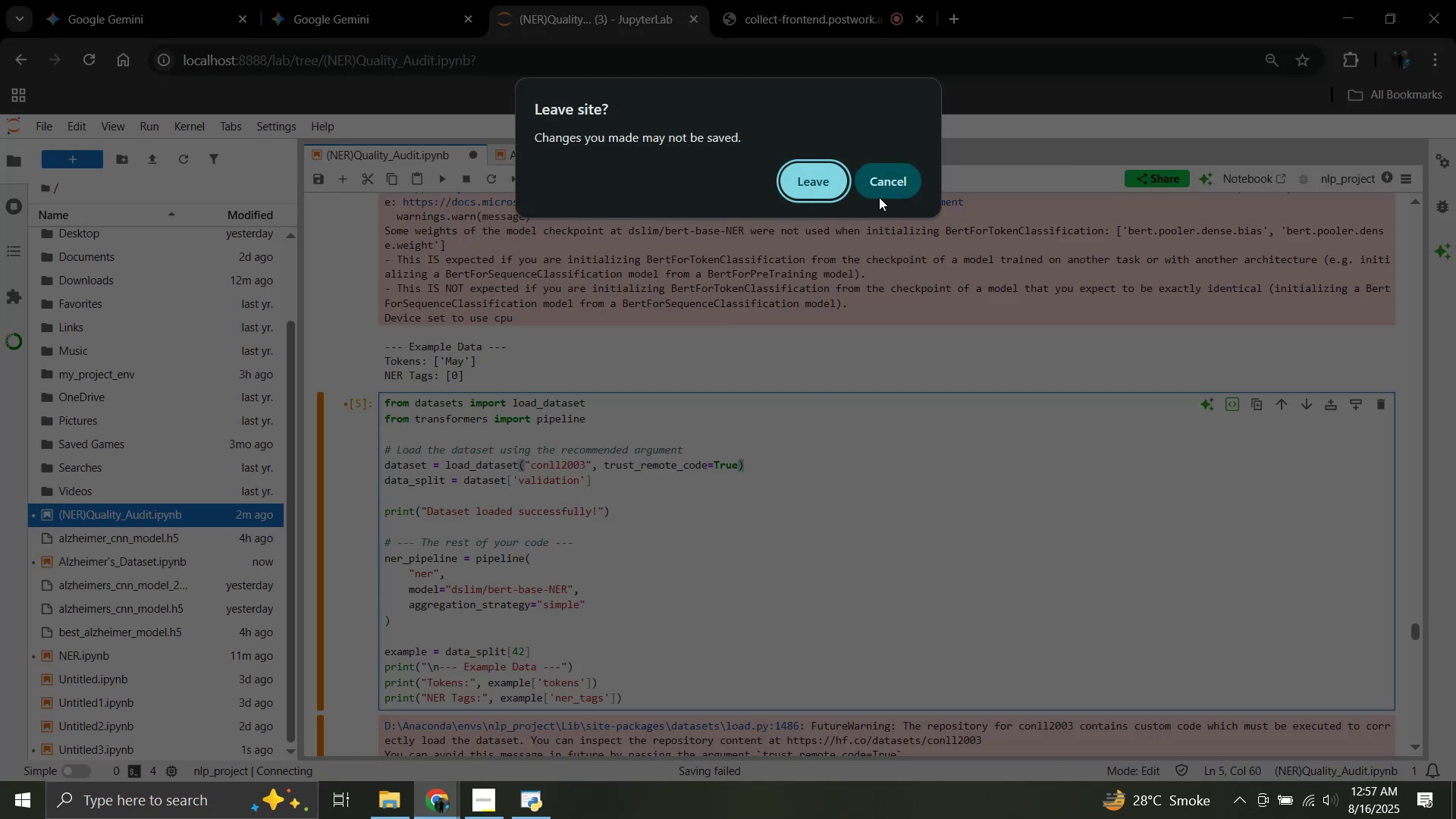 
left_click([880, 196])
 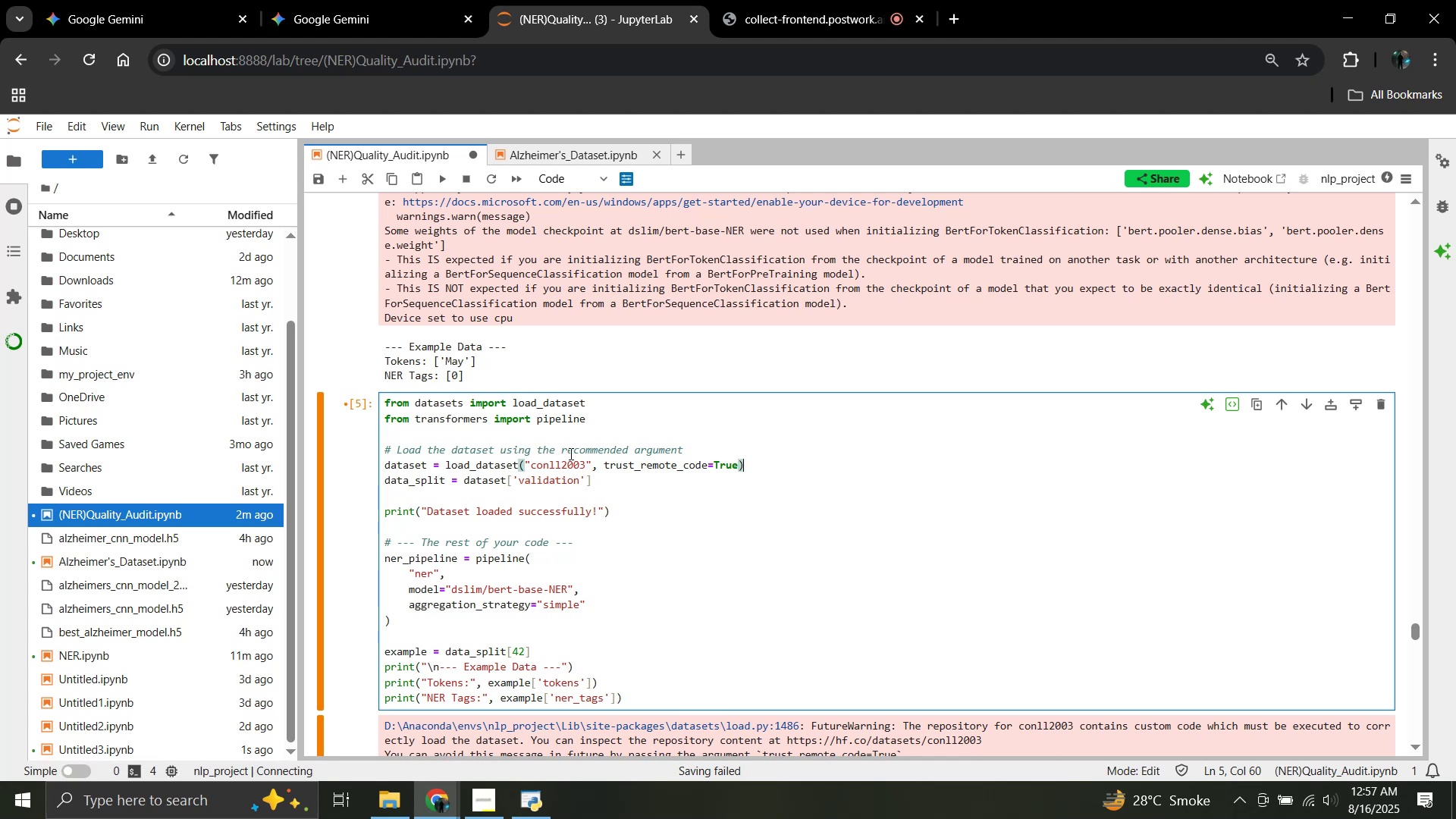 
left_click([613, 456])
 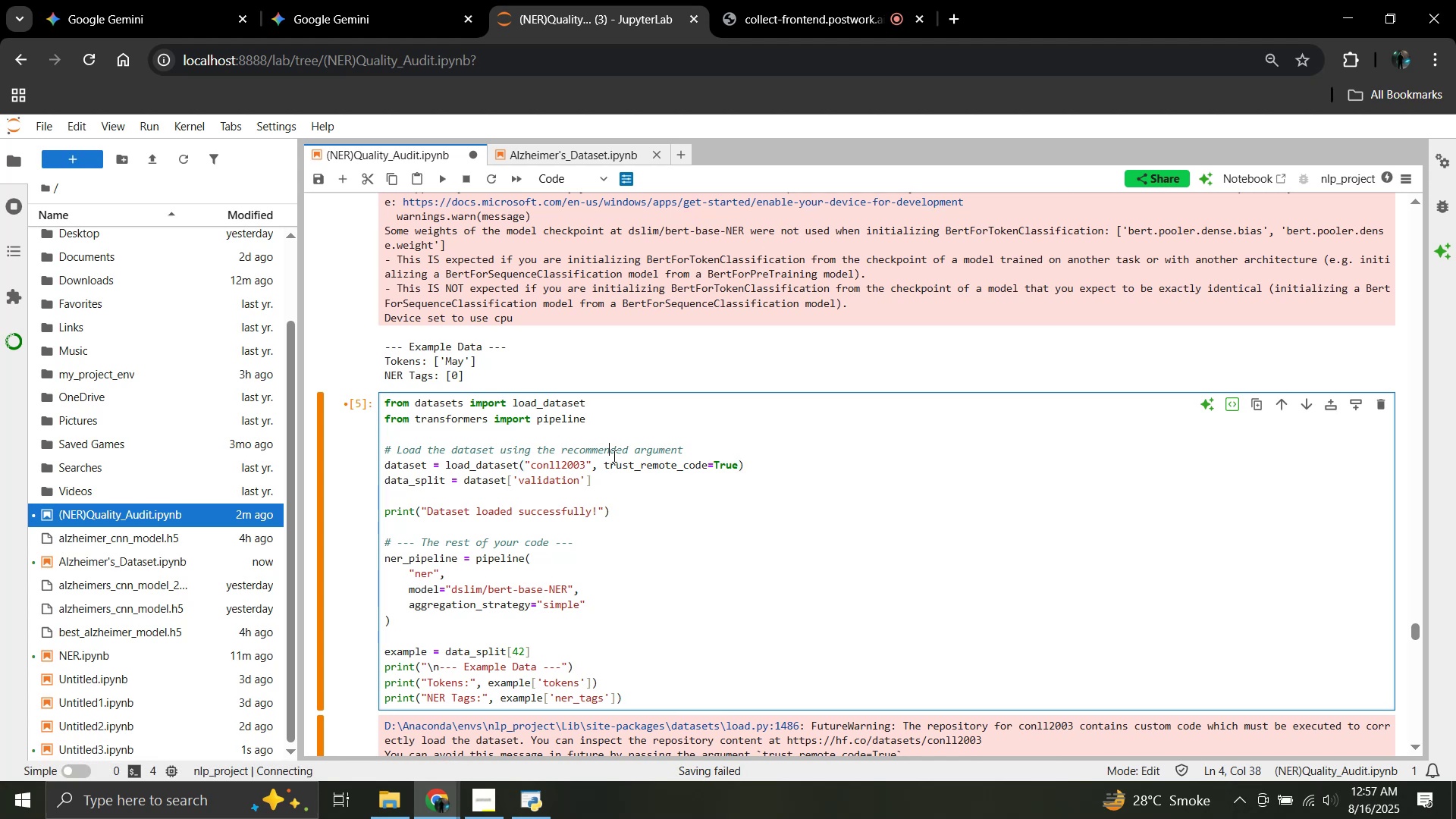 
scroll: coordinate [613, 456], scroll_direction: down, amount: 3.0
 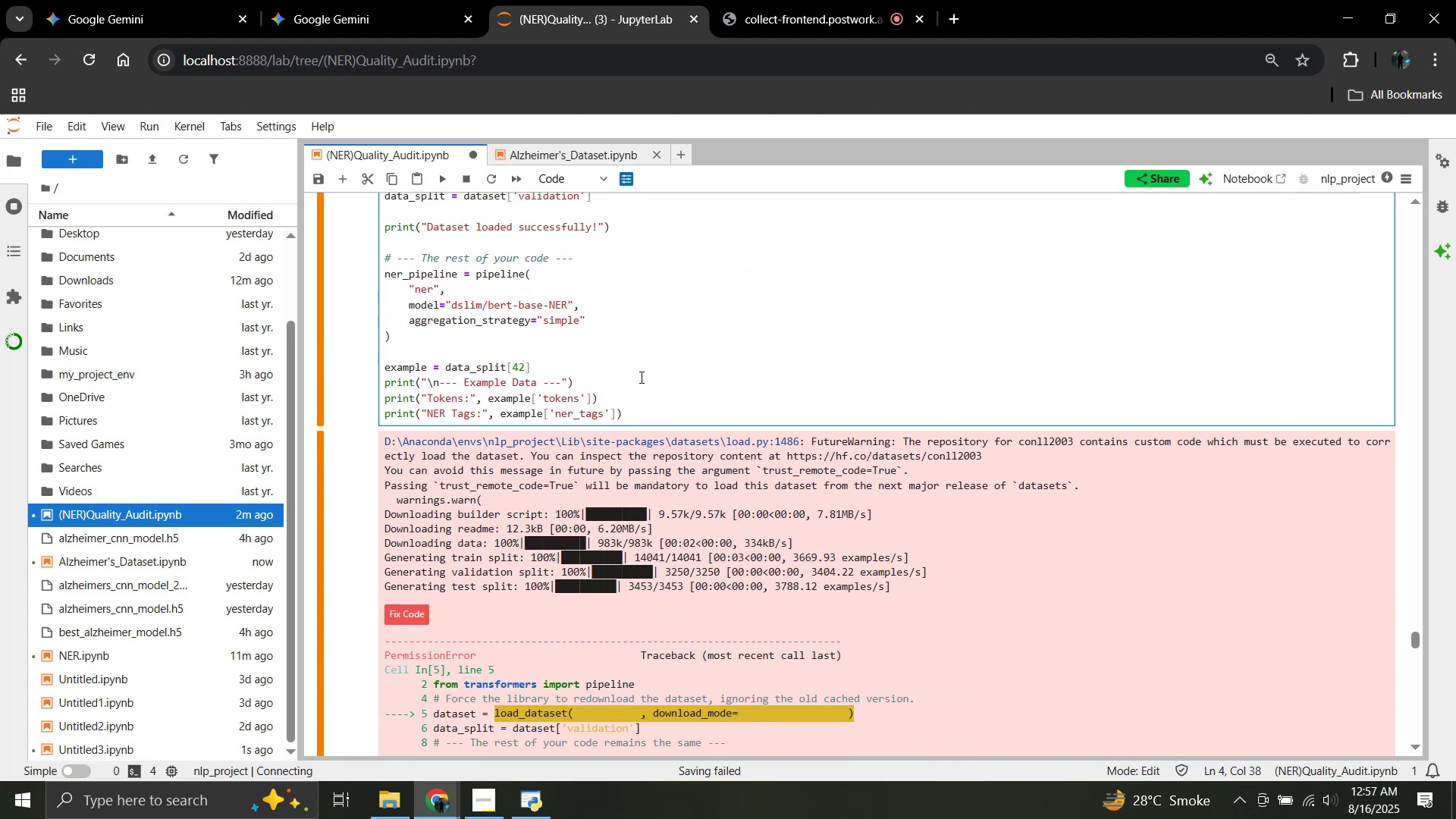 
scroll: coordinate [640, 377], scroll_direction: up, amount: 2.0
 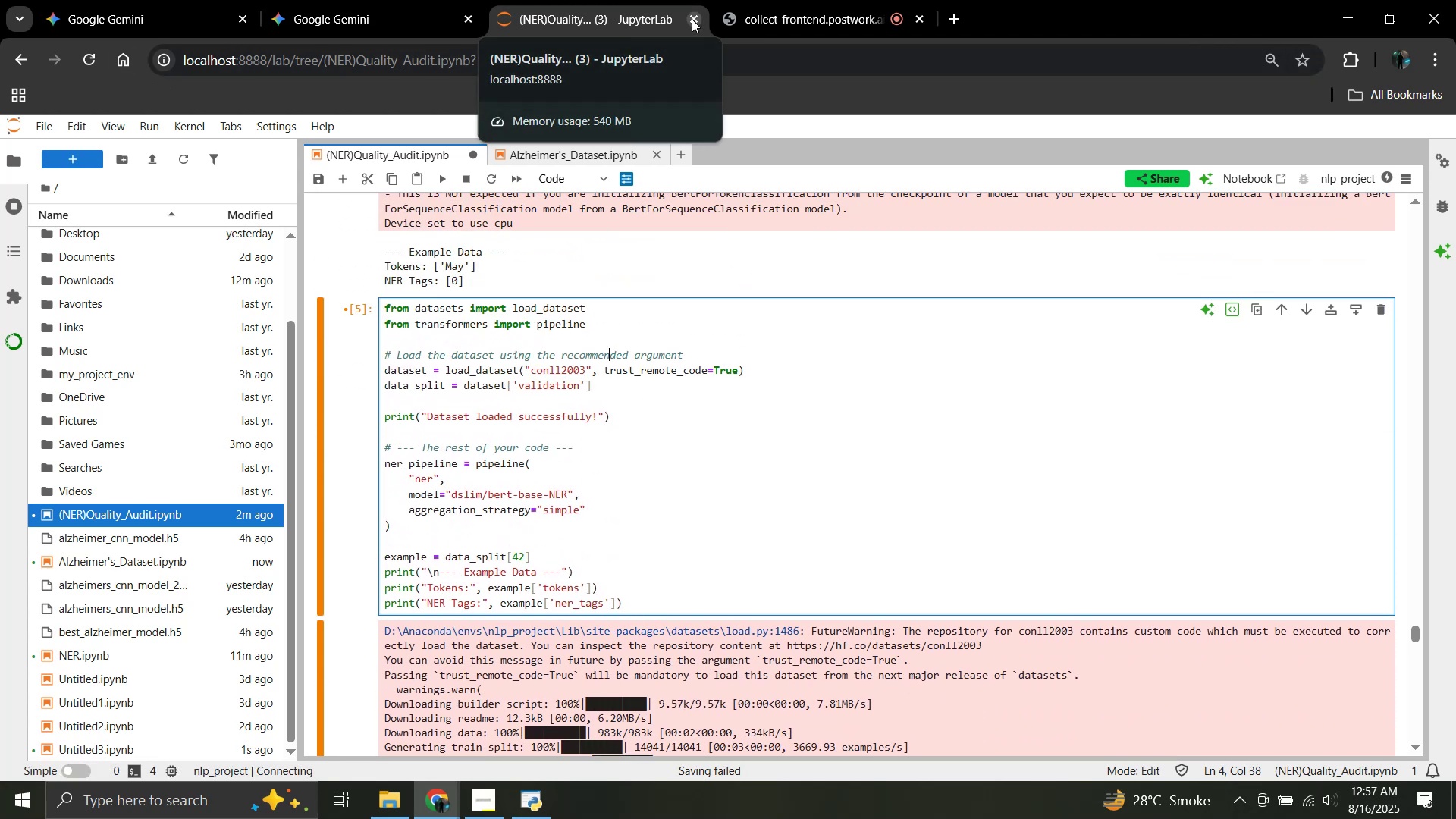 
wait(7.66)
 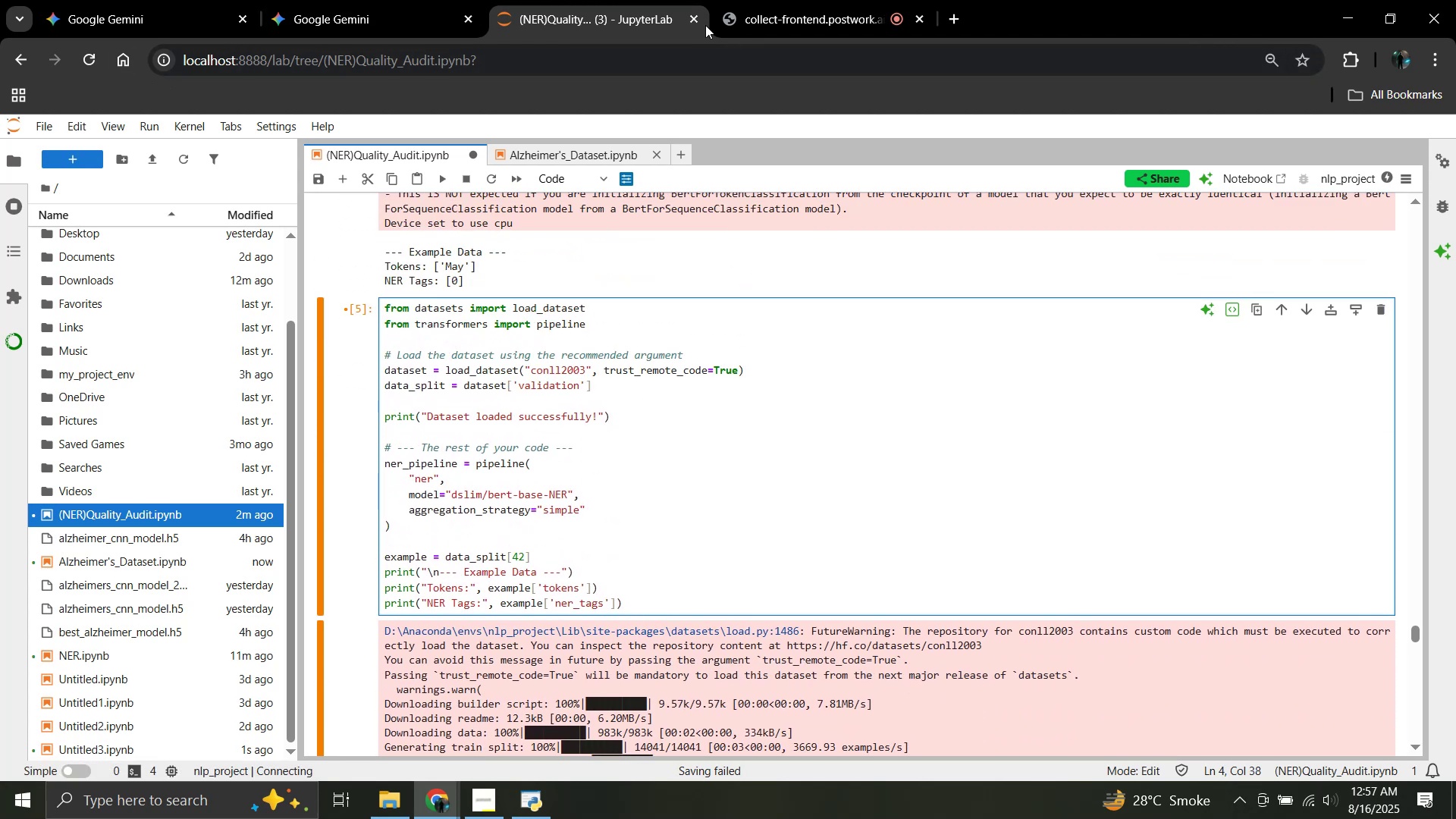 
double_click([692, 19])
 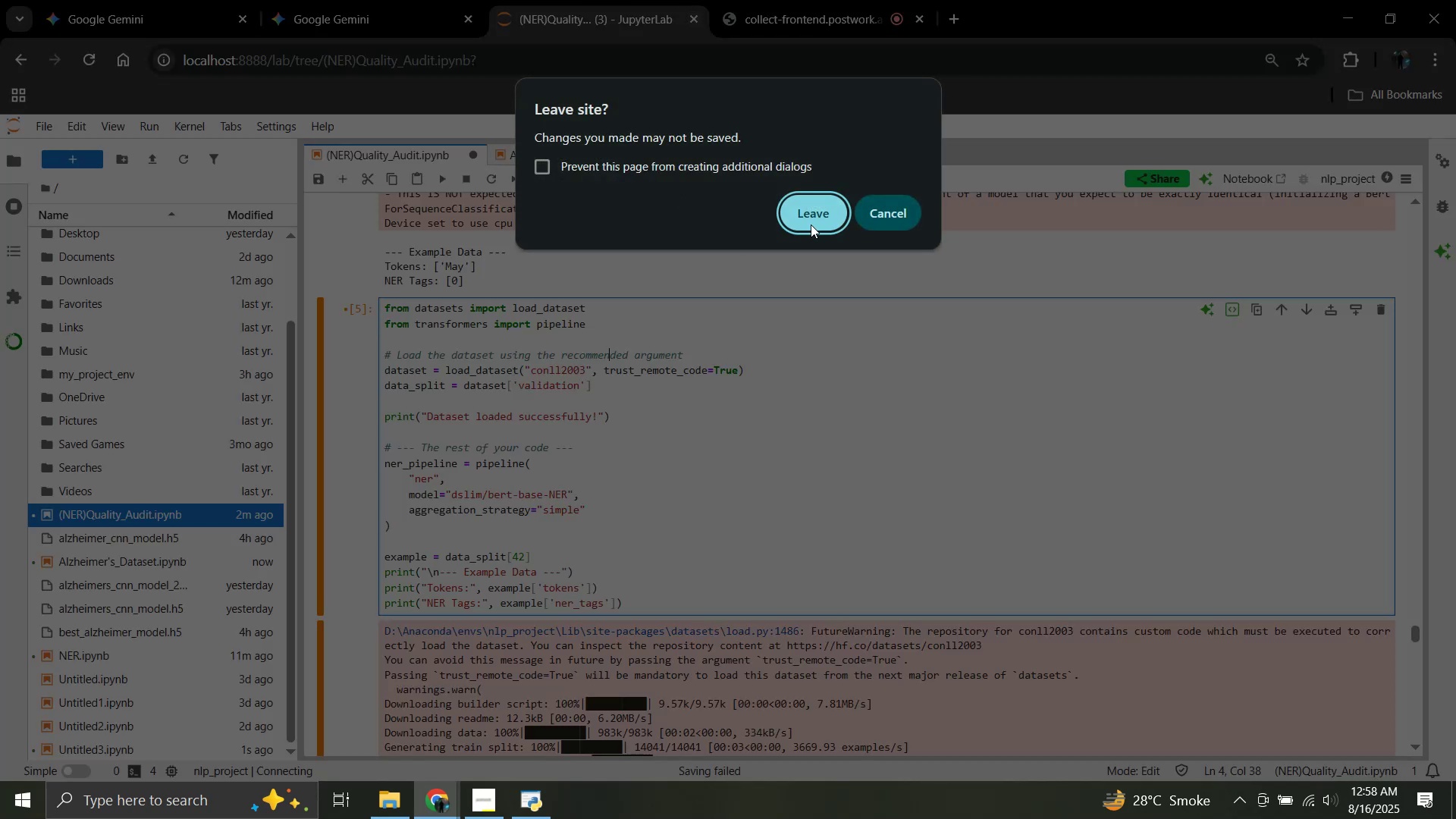 
left_click([811, 224])
 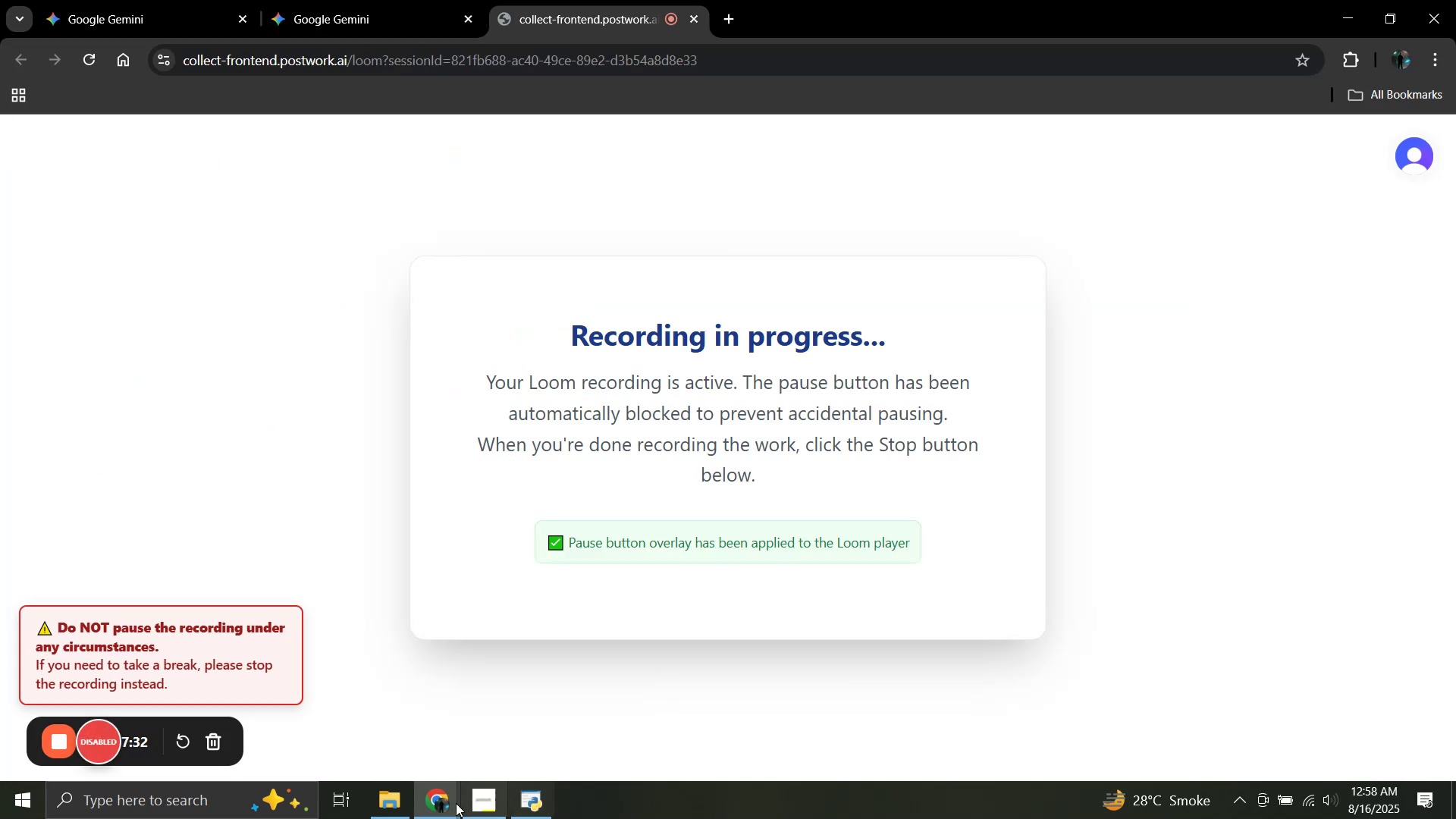 
left_click([533, 802])
 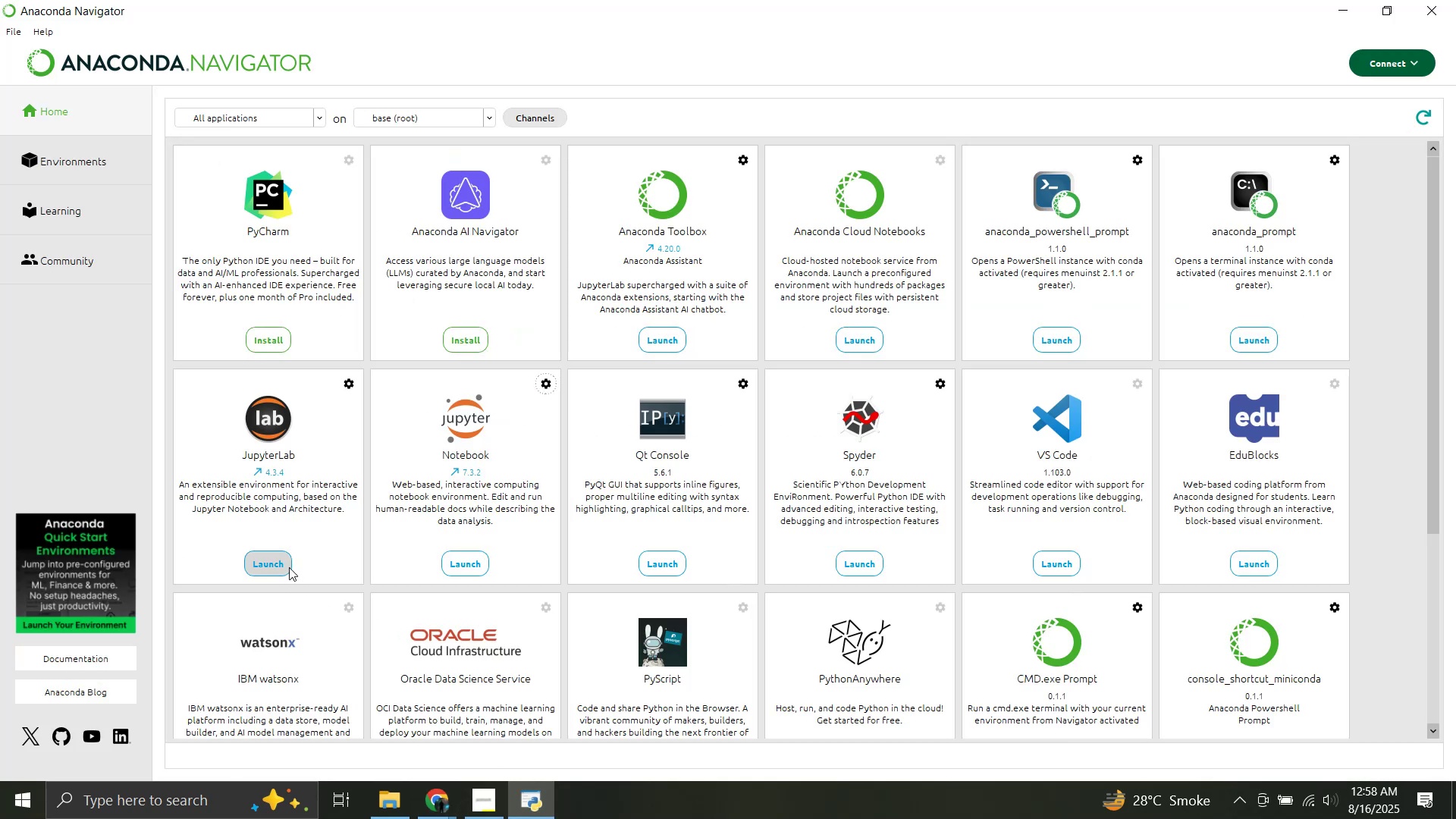 
left_click([278, 560])
 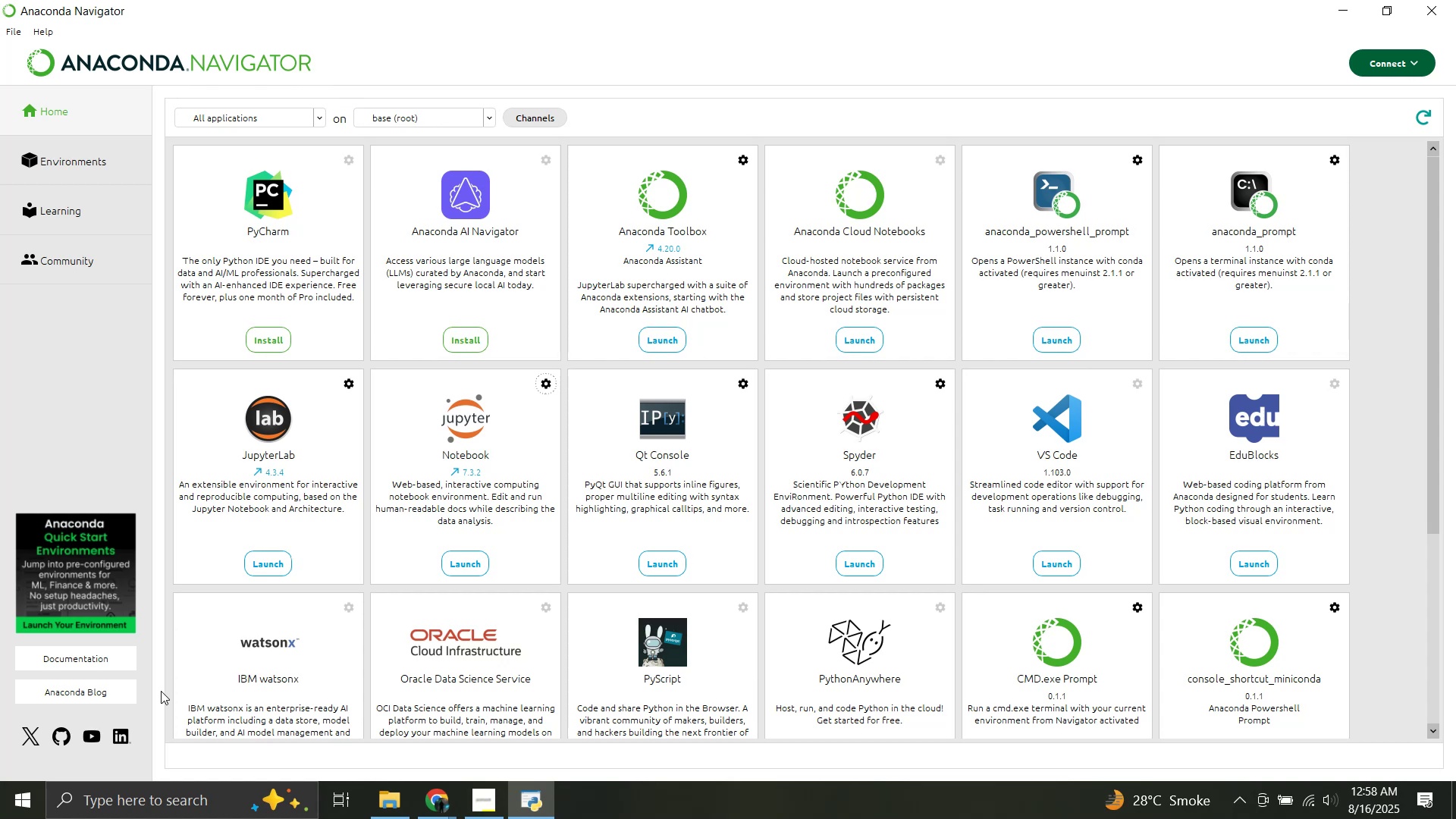 
wait(25.73)
 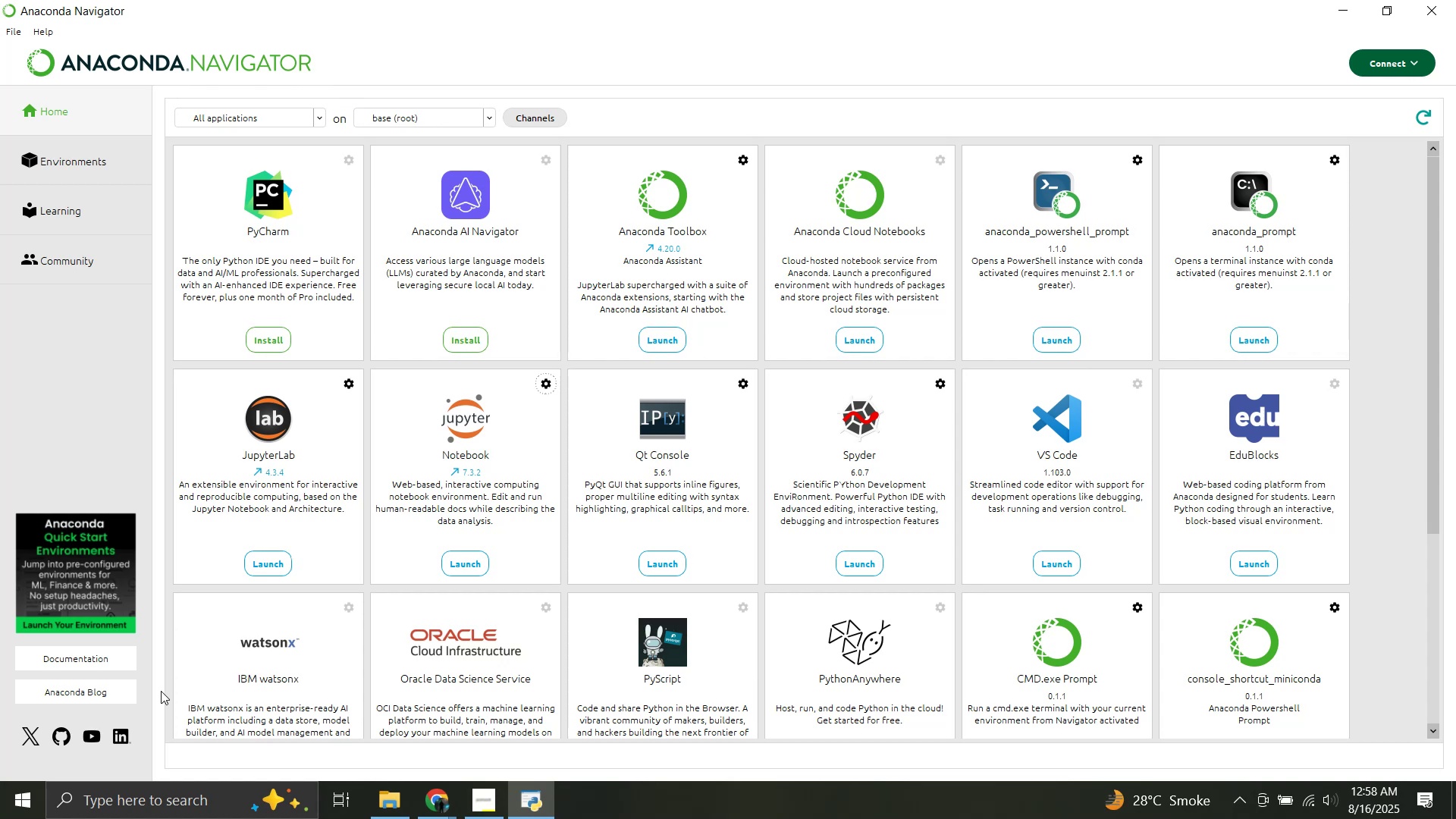 
left_click_drag(start_coordinate=[620, 18], to_coordinate=[140, 15])
 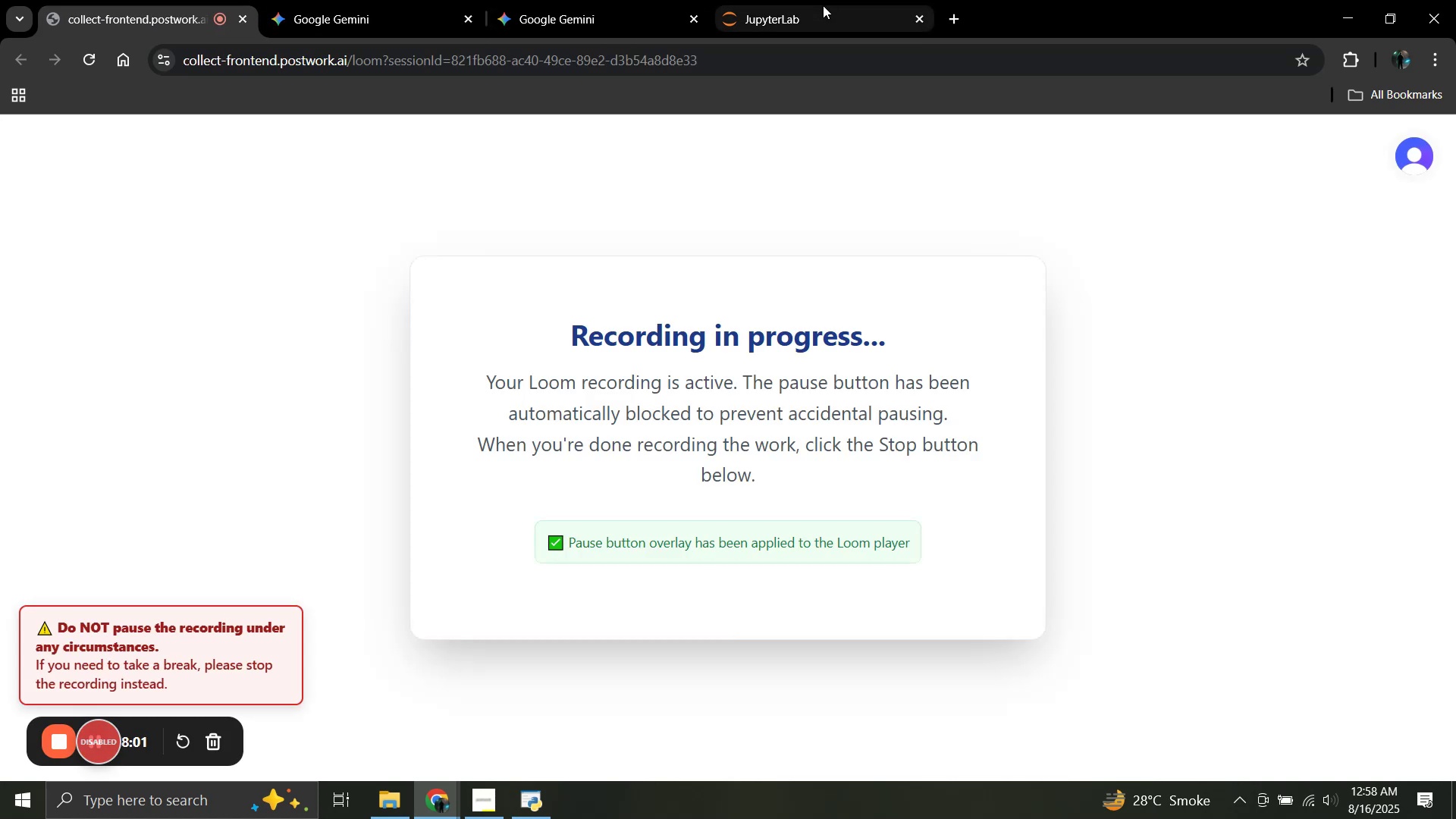 
left_click([823, 5])
 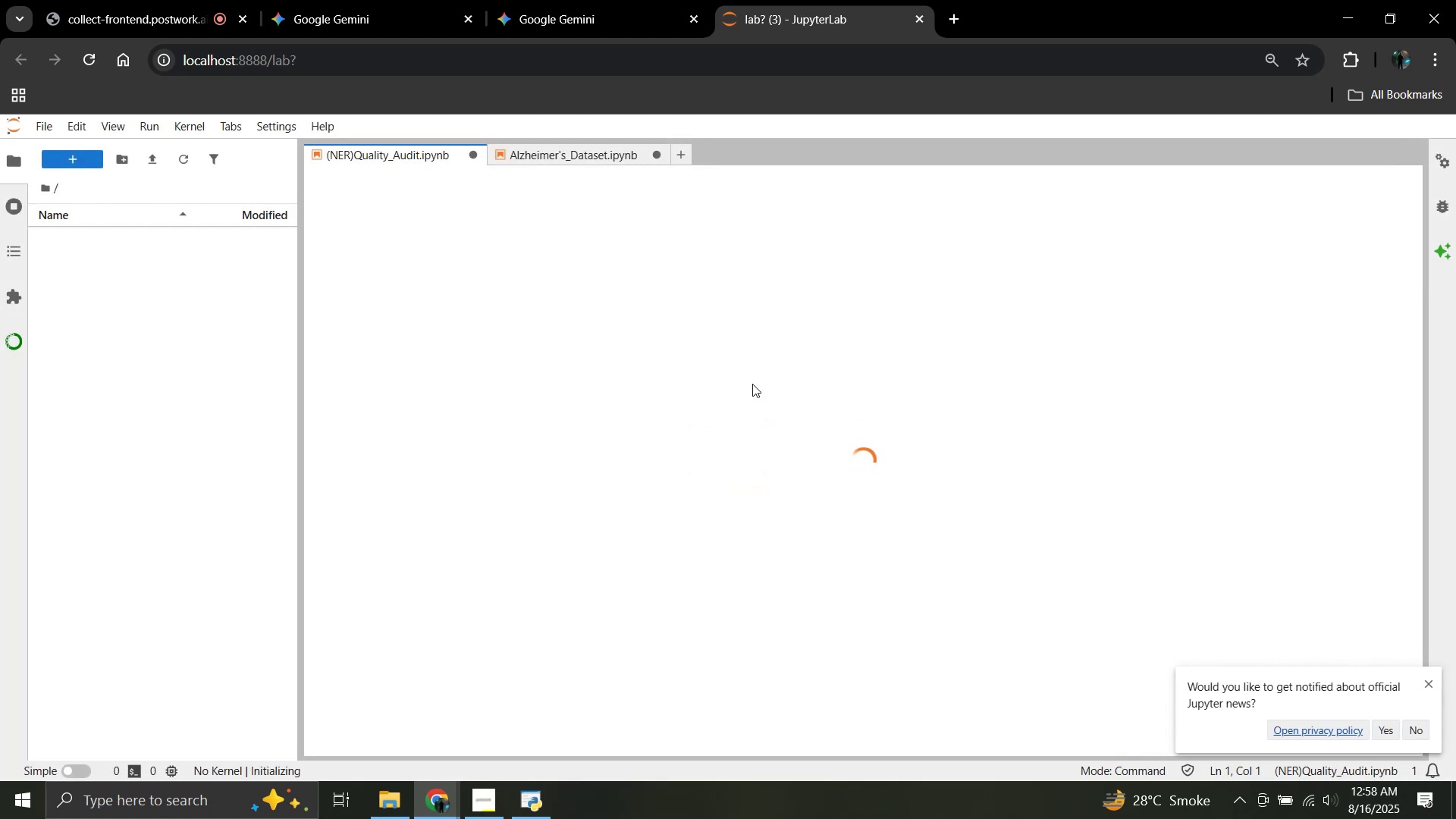 
wait(16.76)
 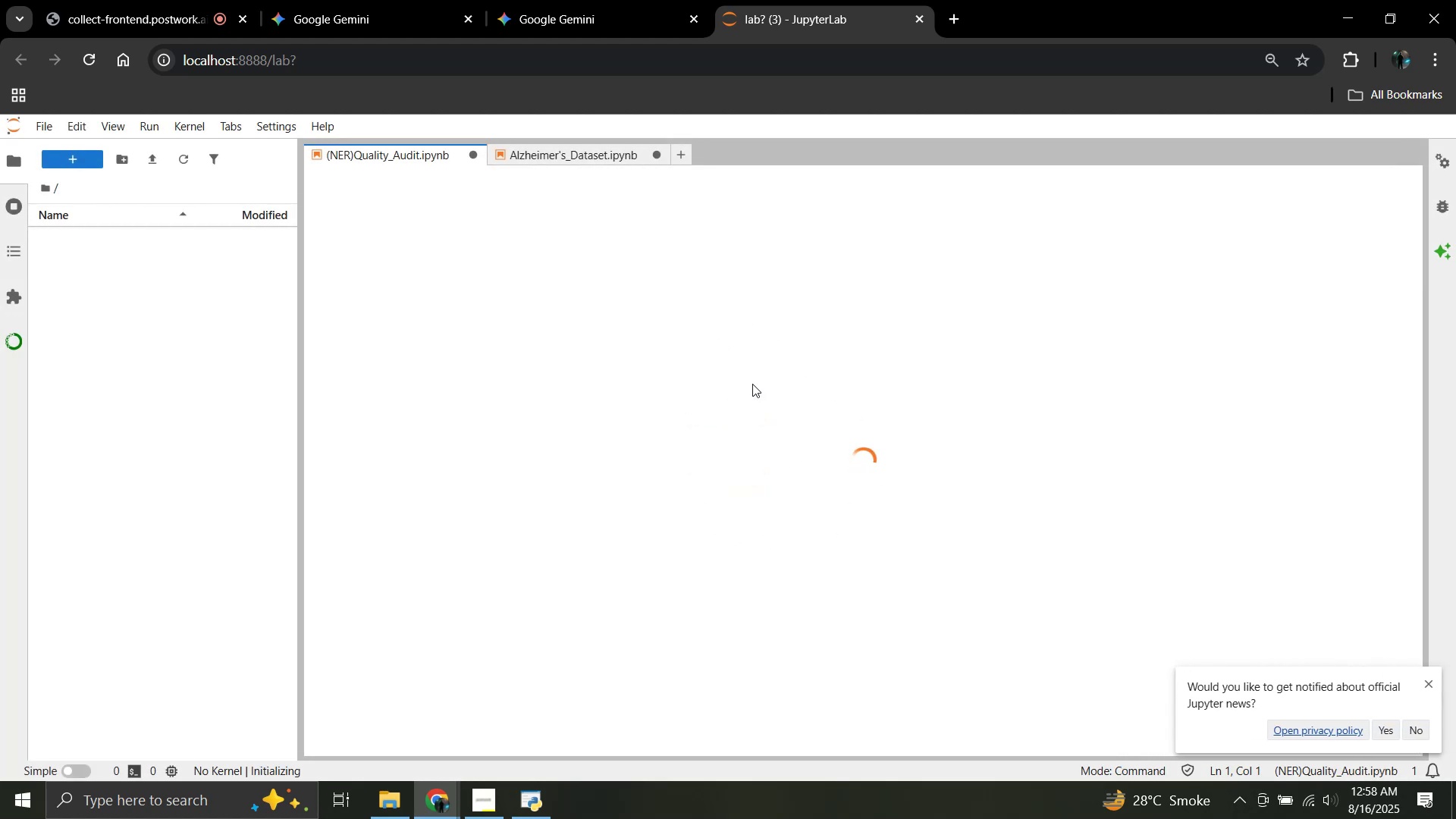 
scroll: coordinate [747, 410], scroll_direction: down, amount: 133.0
 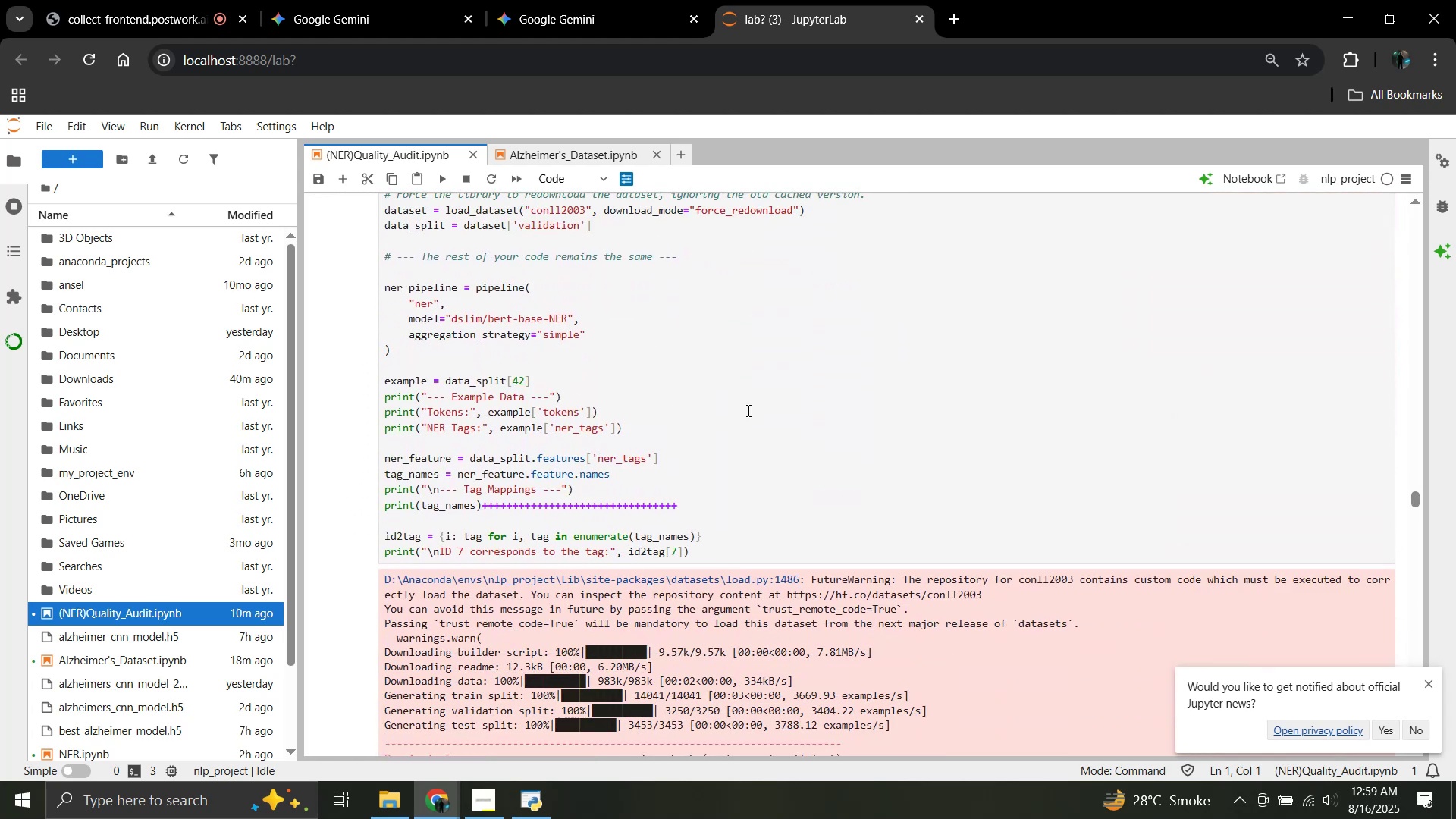 
scroll: coordinate [745, 413], scroll_direction: up, amount: 2.0
 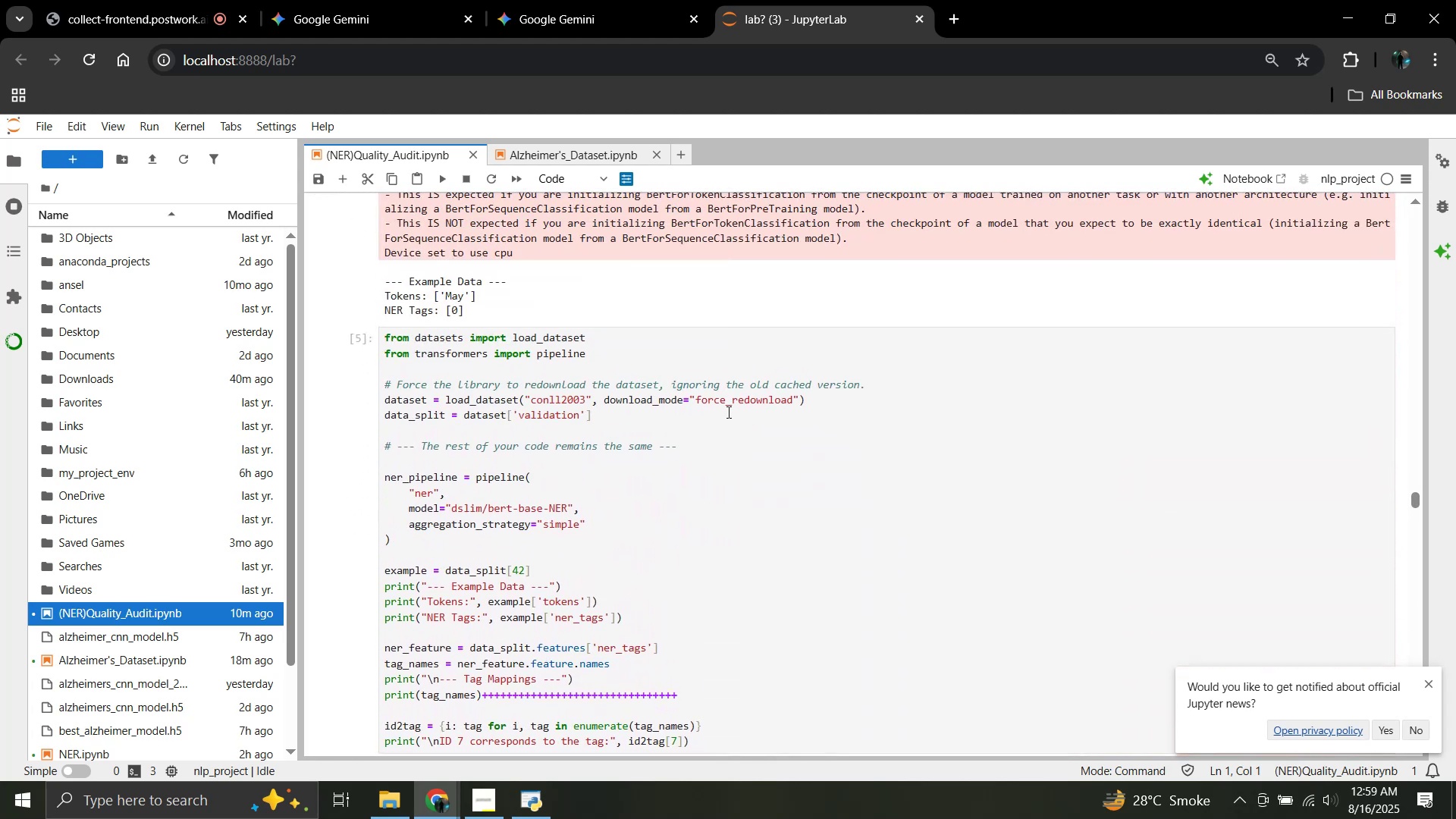 
scroll: coordinate [727, 412], scroll_direction: down, amount: 1.0
 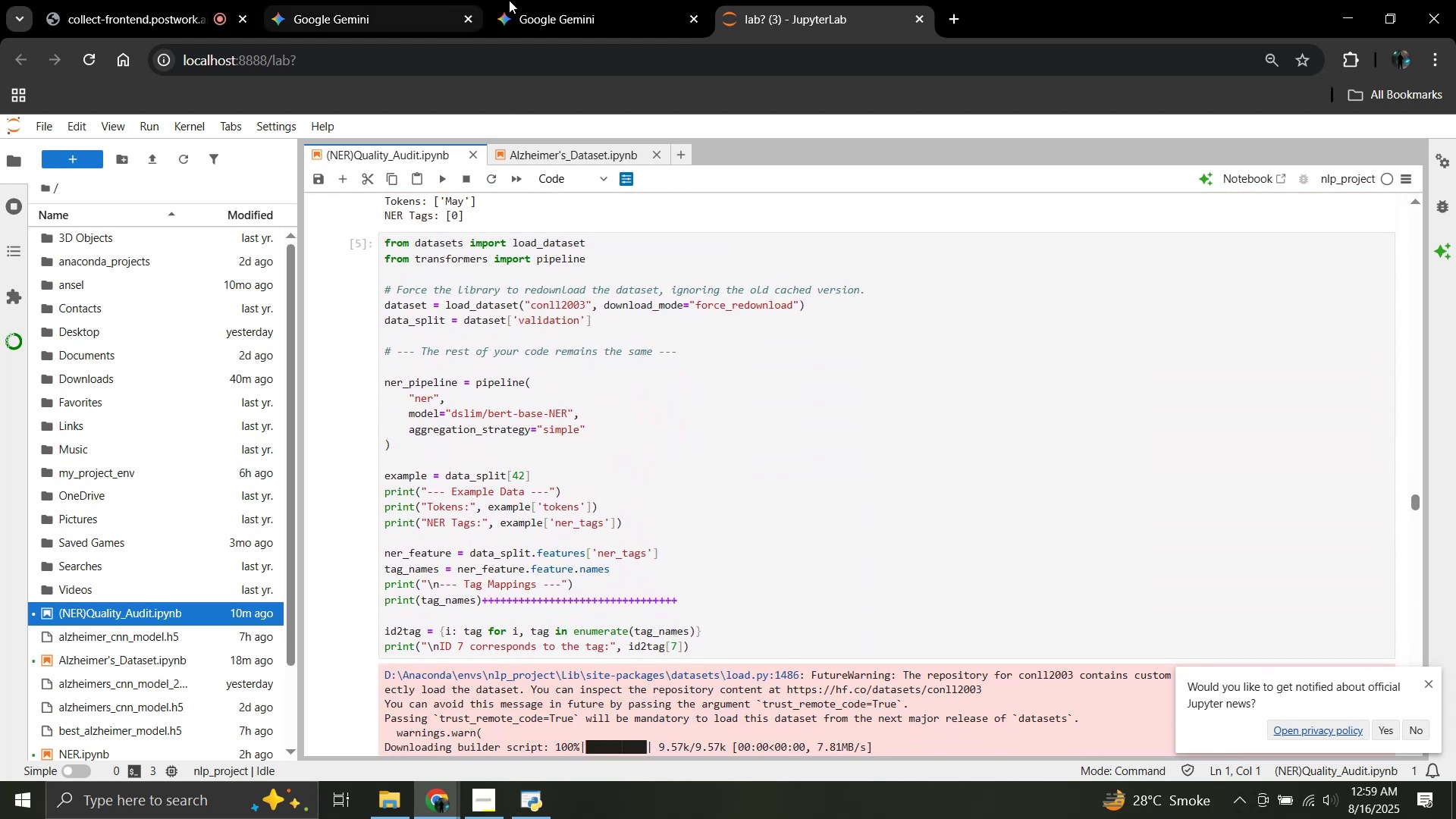 
left_click([558, 0])
 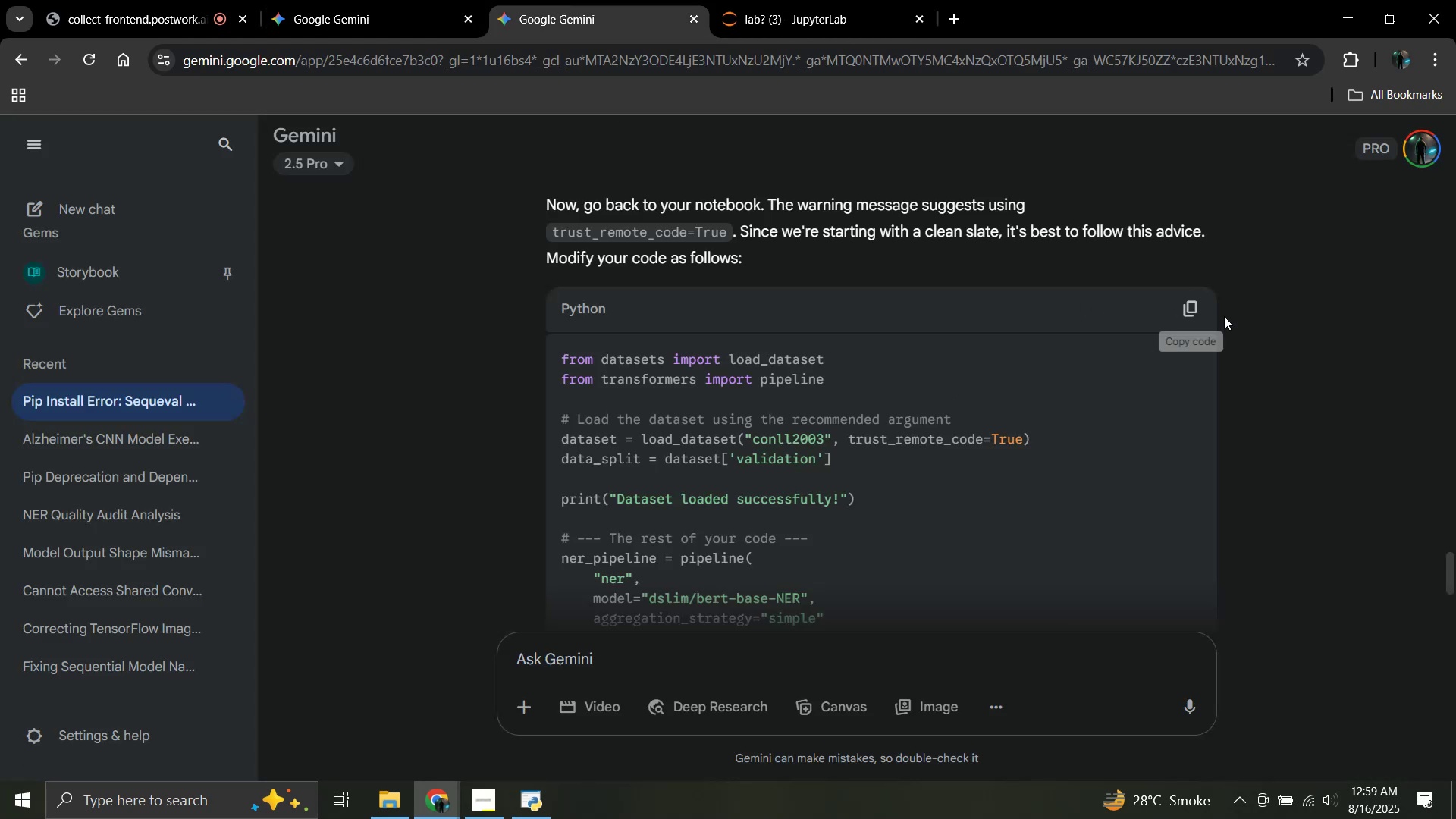 
left_click([1197, 311])
 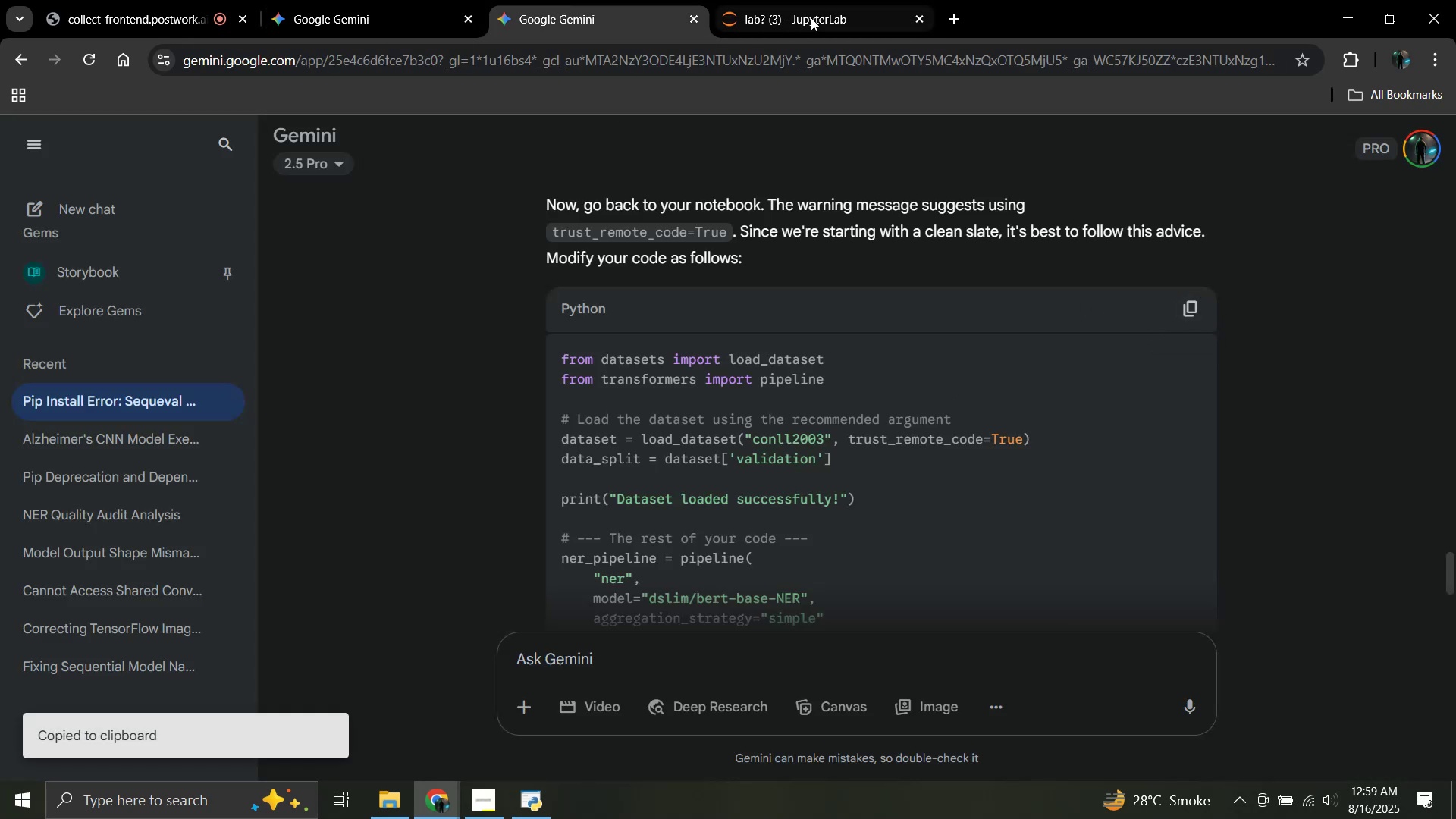 
left_click([811, 17])
 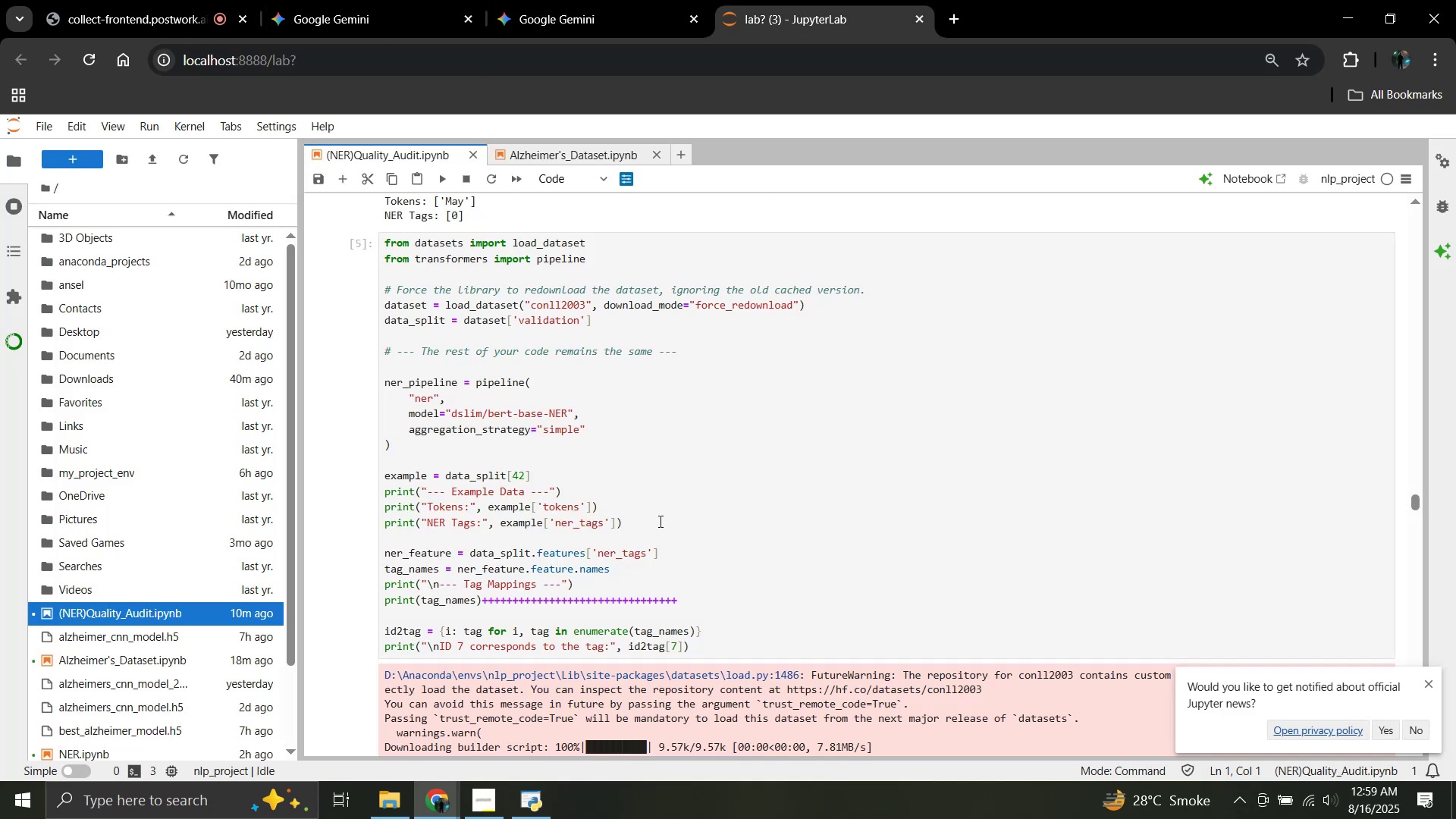 
left_click([659, 521])
 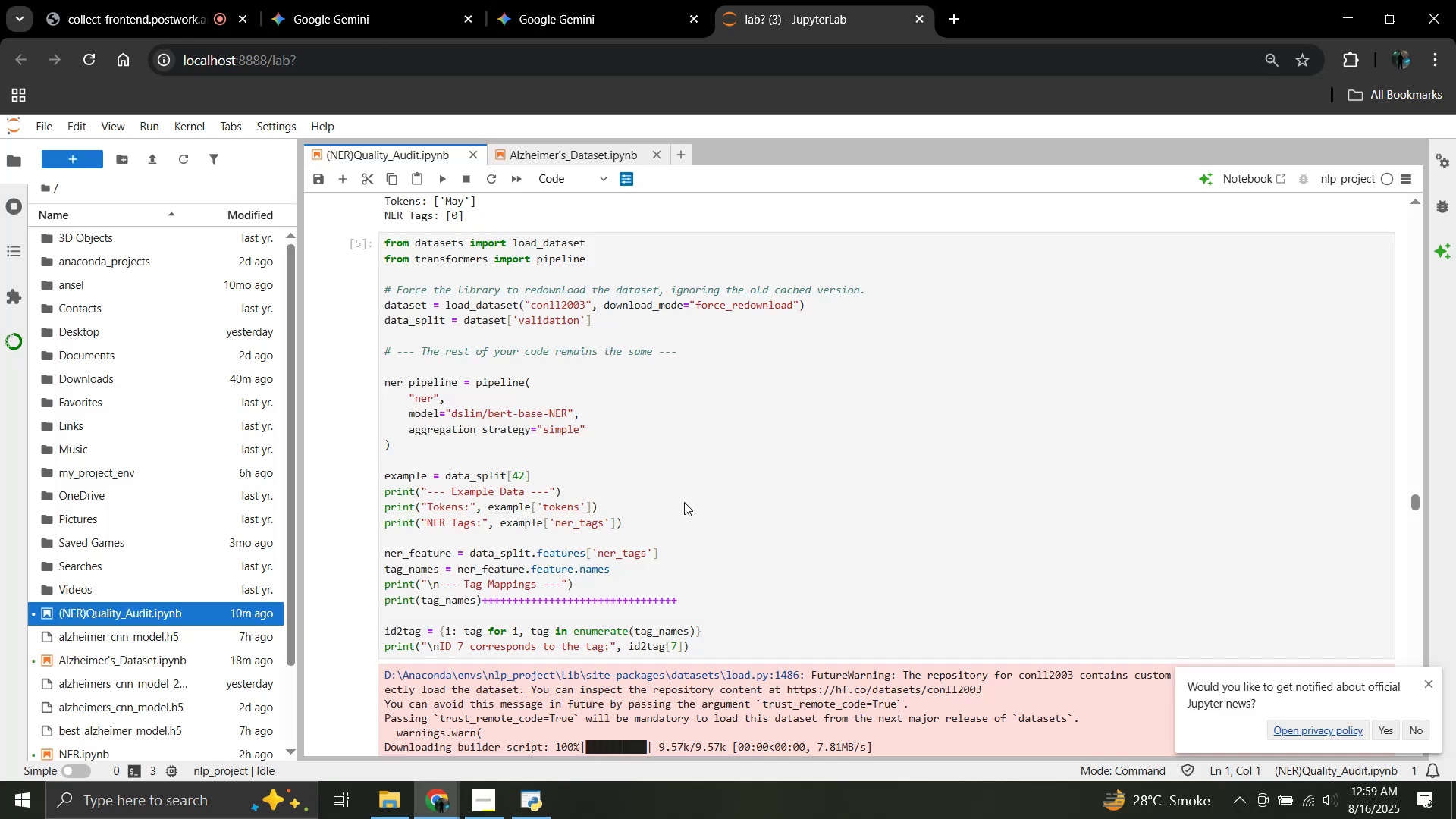 
left_click([684, 502])
 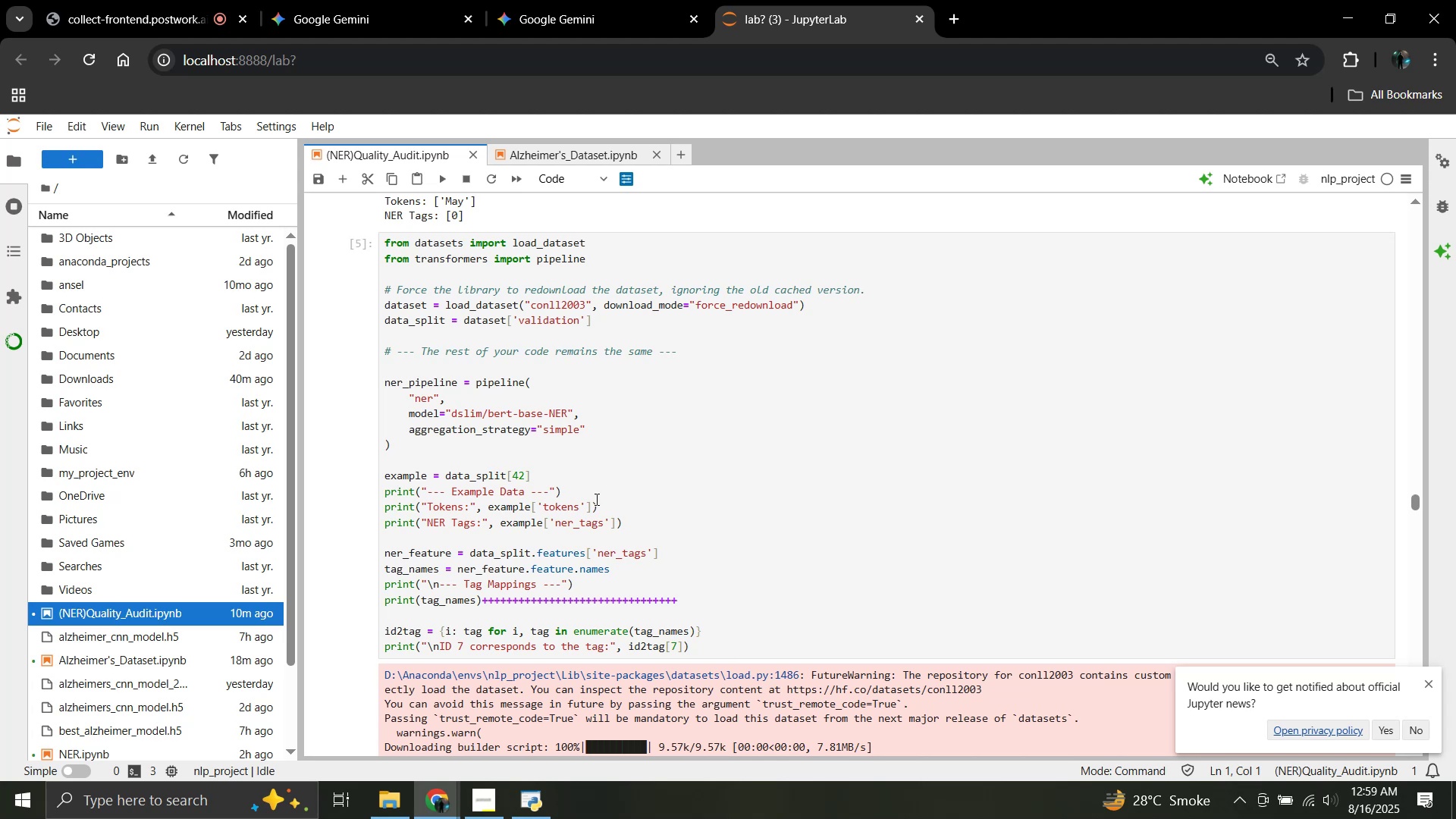 
left_click([595, 499])
 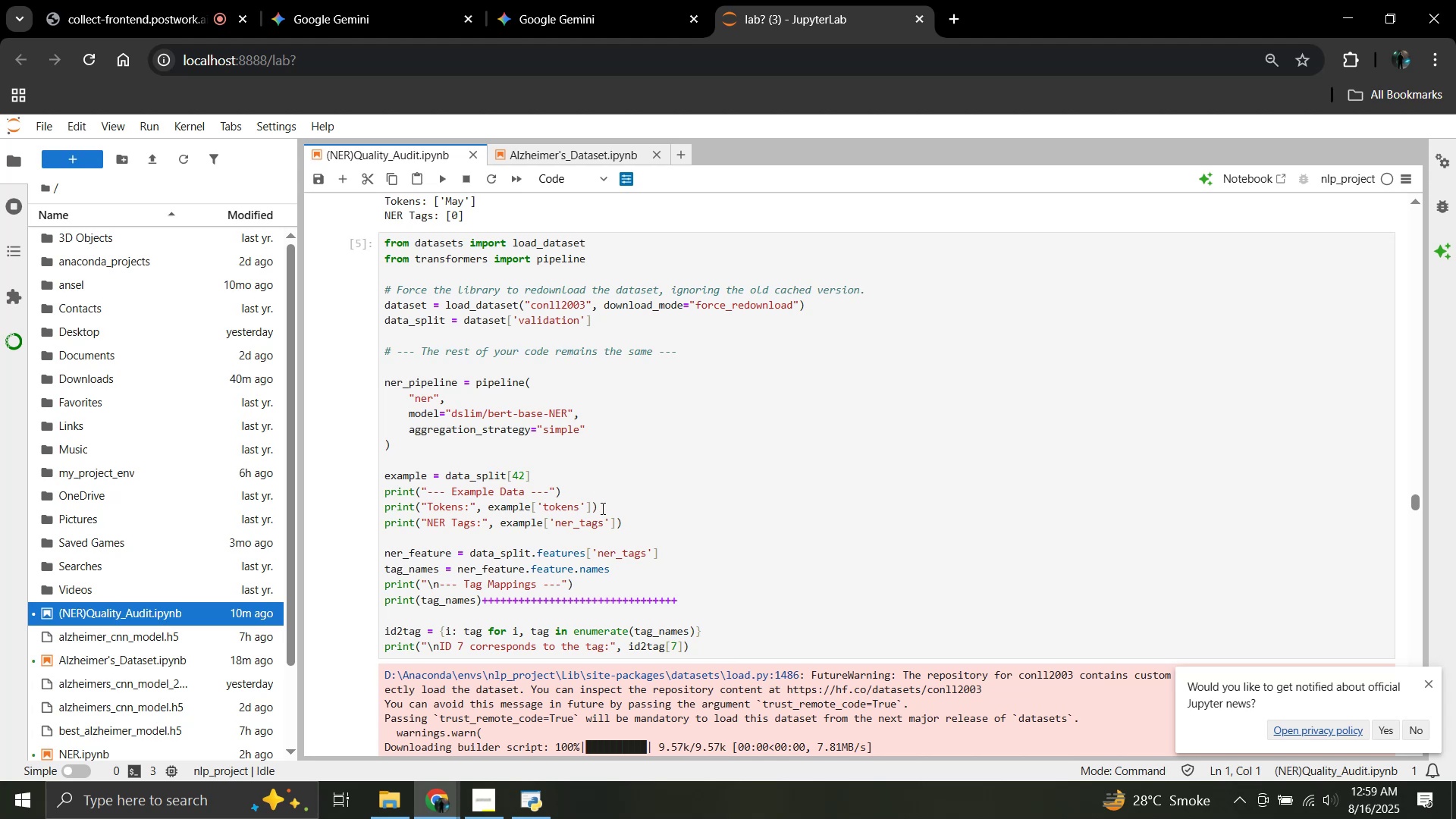 
double_click([601, 508])
 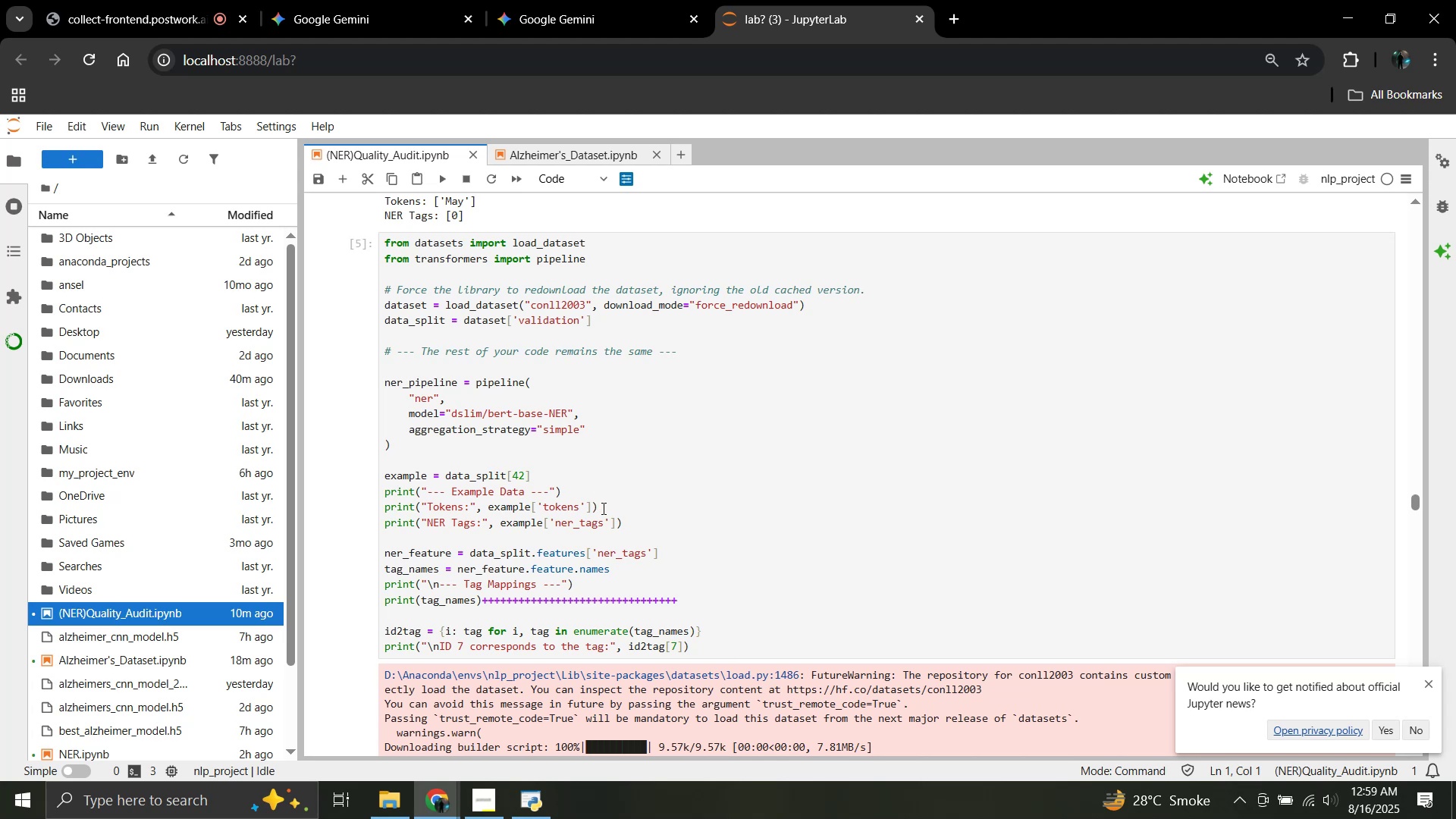 
left_click_drag(start_coordinate=[602, 508], to_coordinate=[607, 510])
 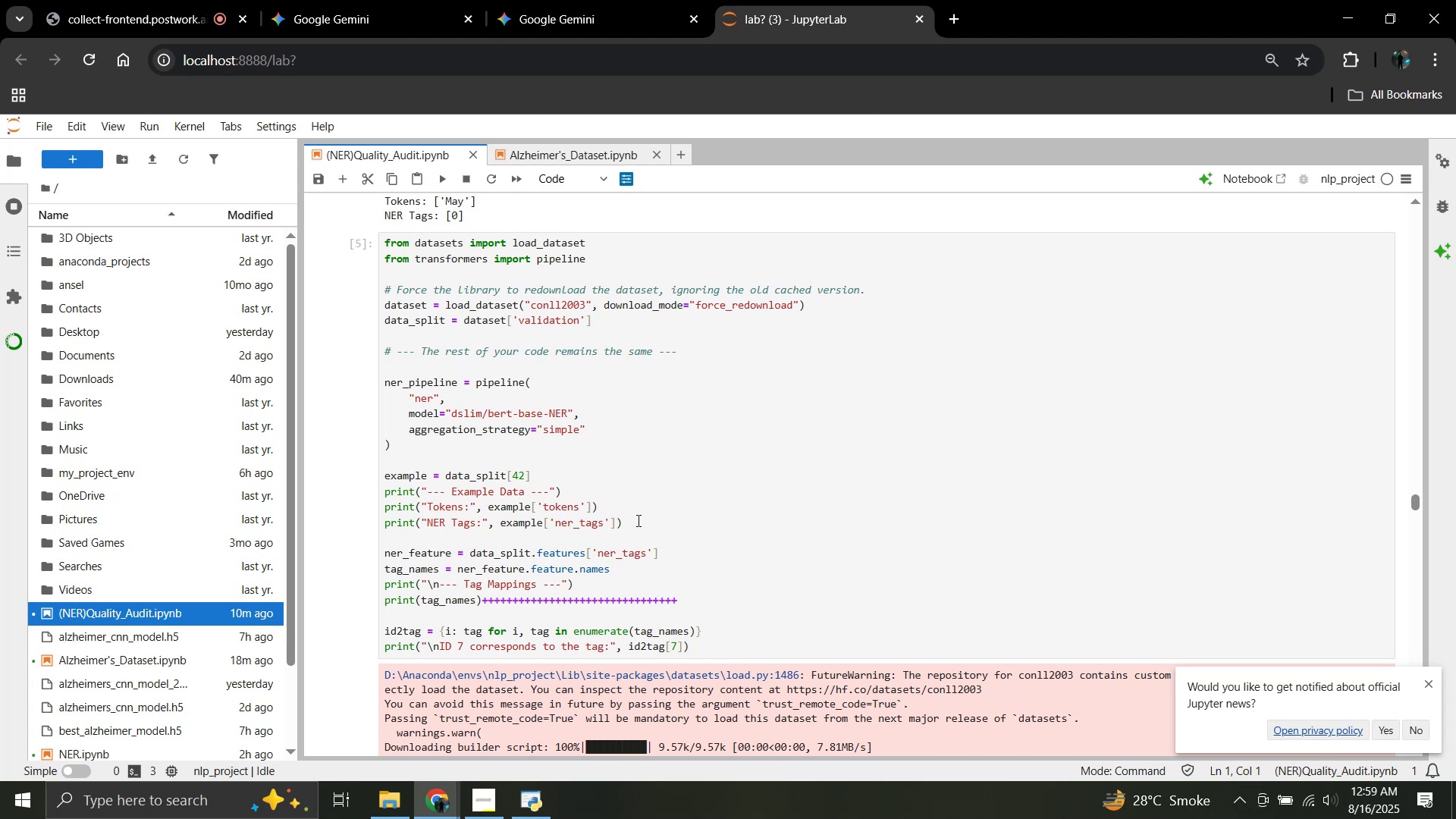 
triple_click([637, 520])
 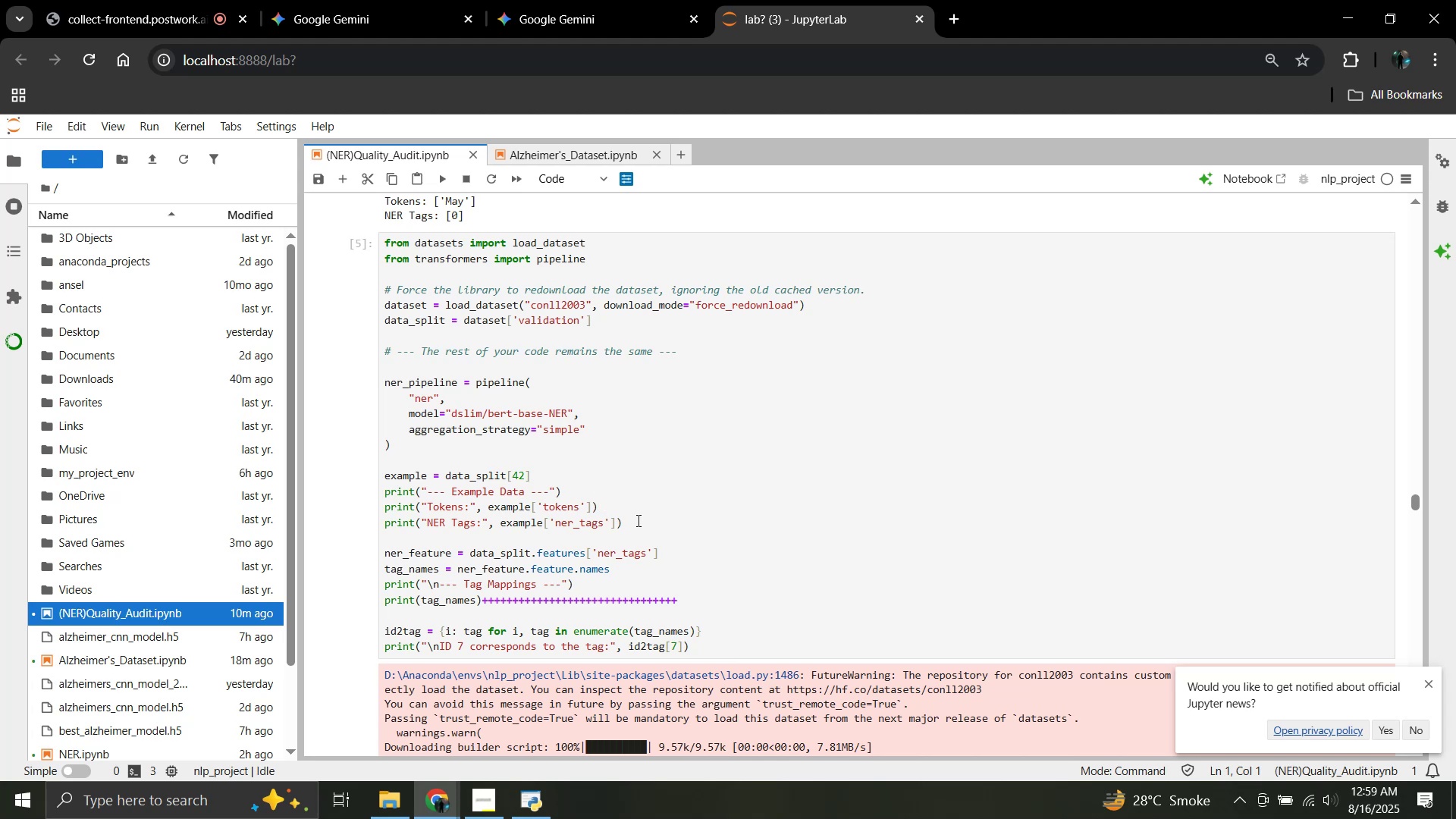 
triple_click([637, 520])
 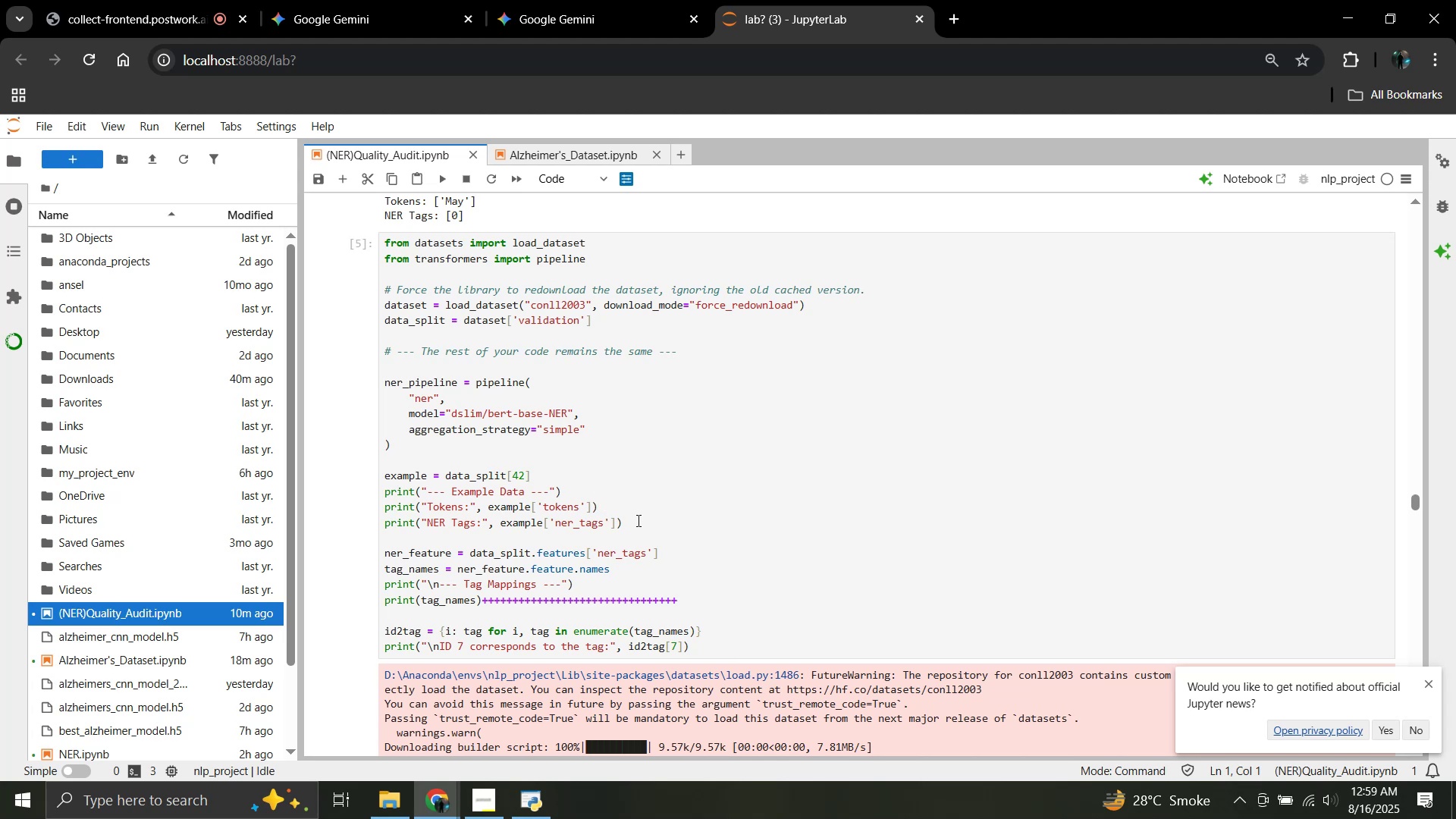 
triple_click([637, 520])
 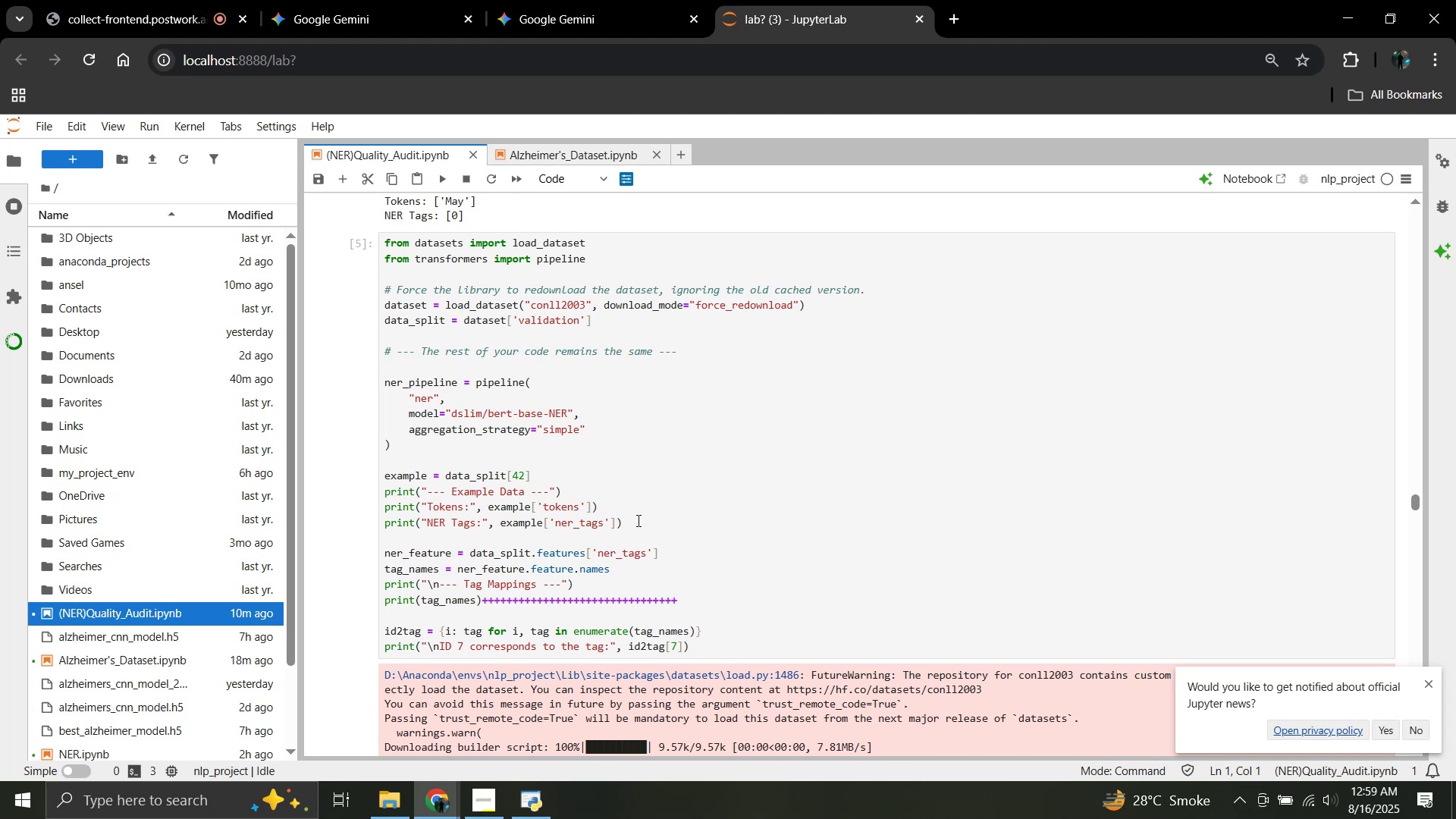 
key(Control+ControlLeft)
 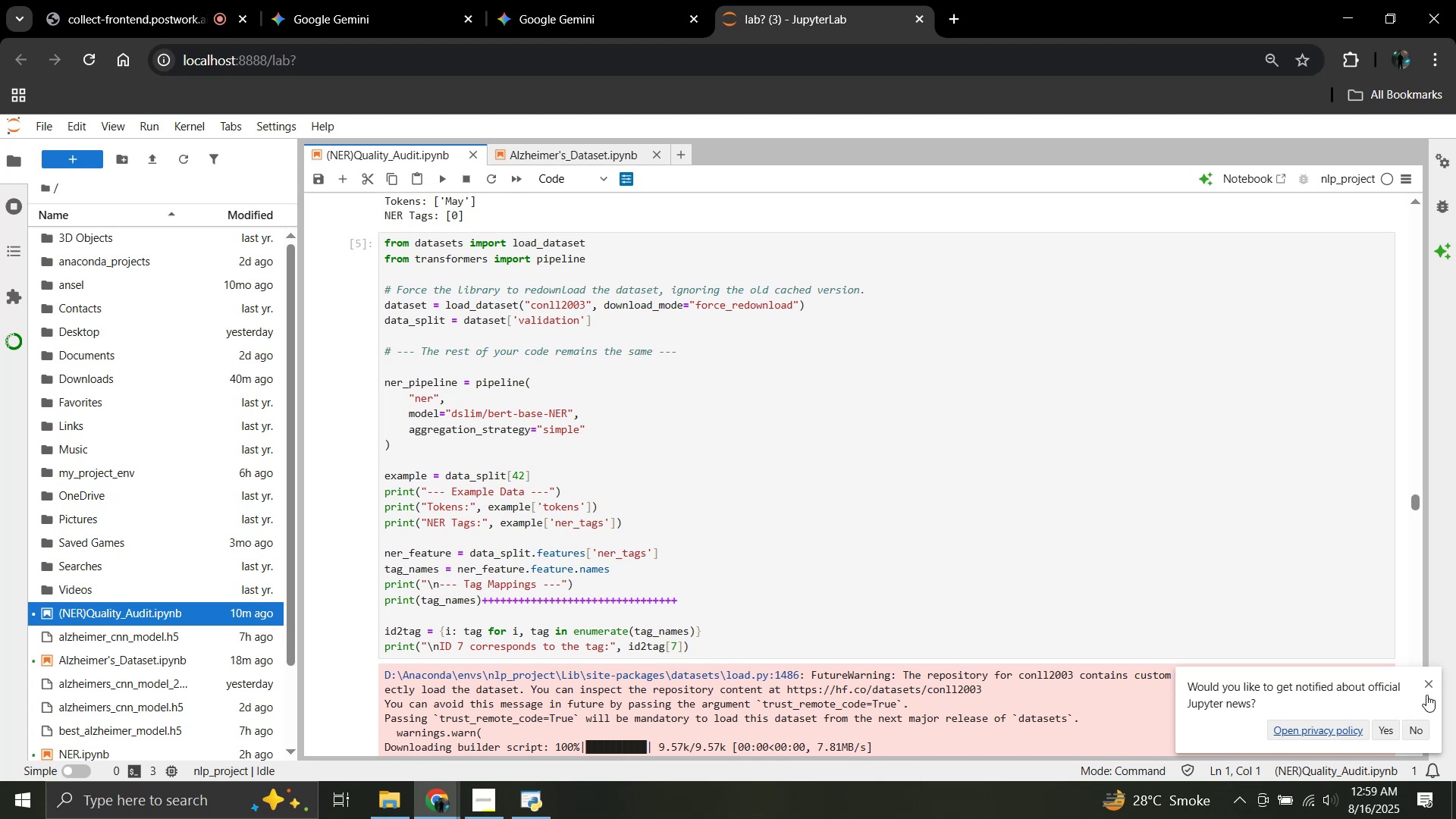 
left_click([1427, 688])
 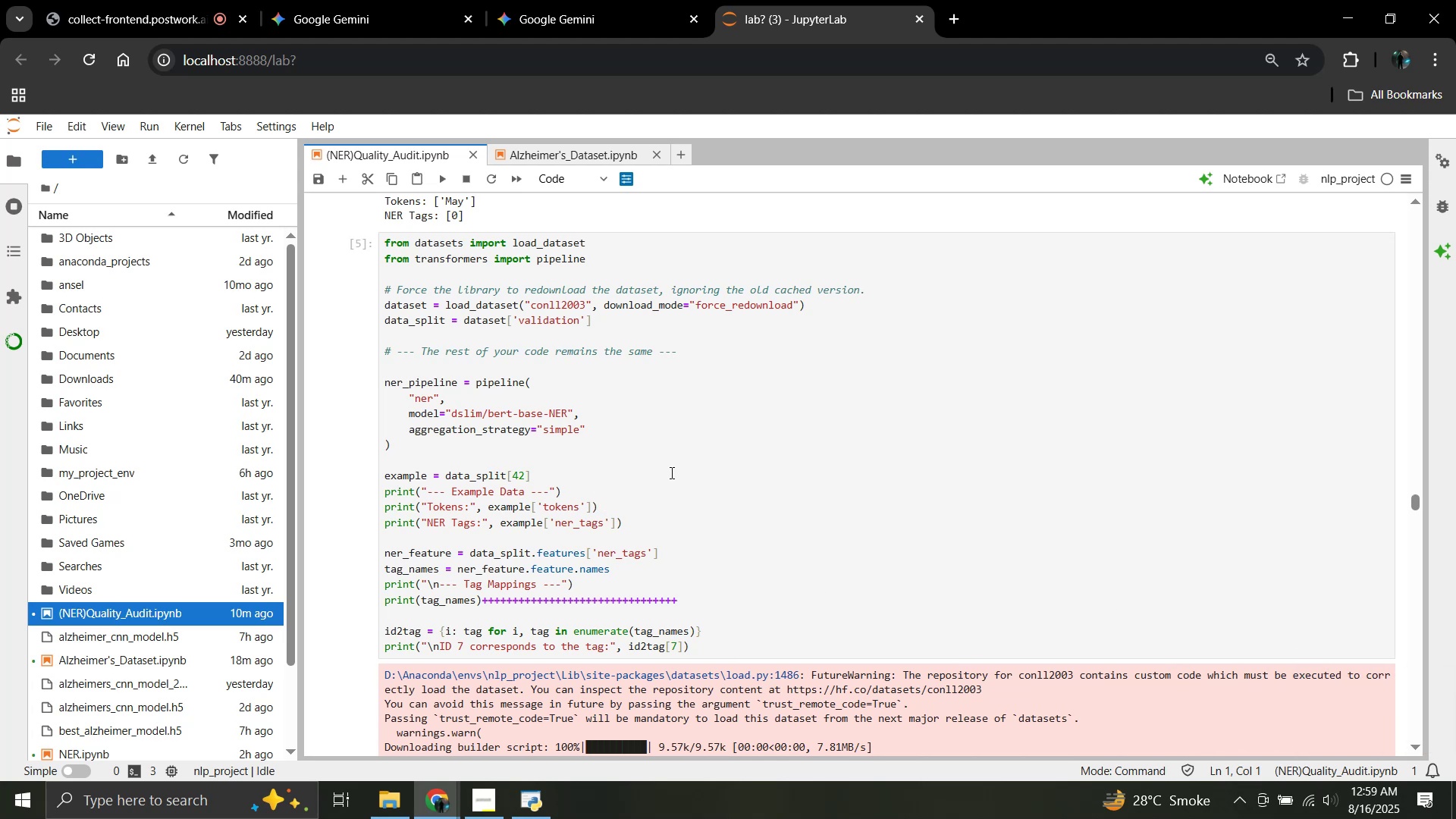 
left_click([670, 472])
 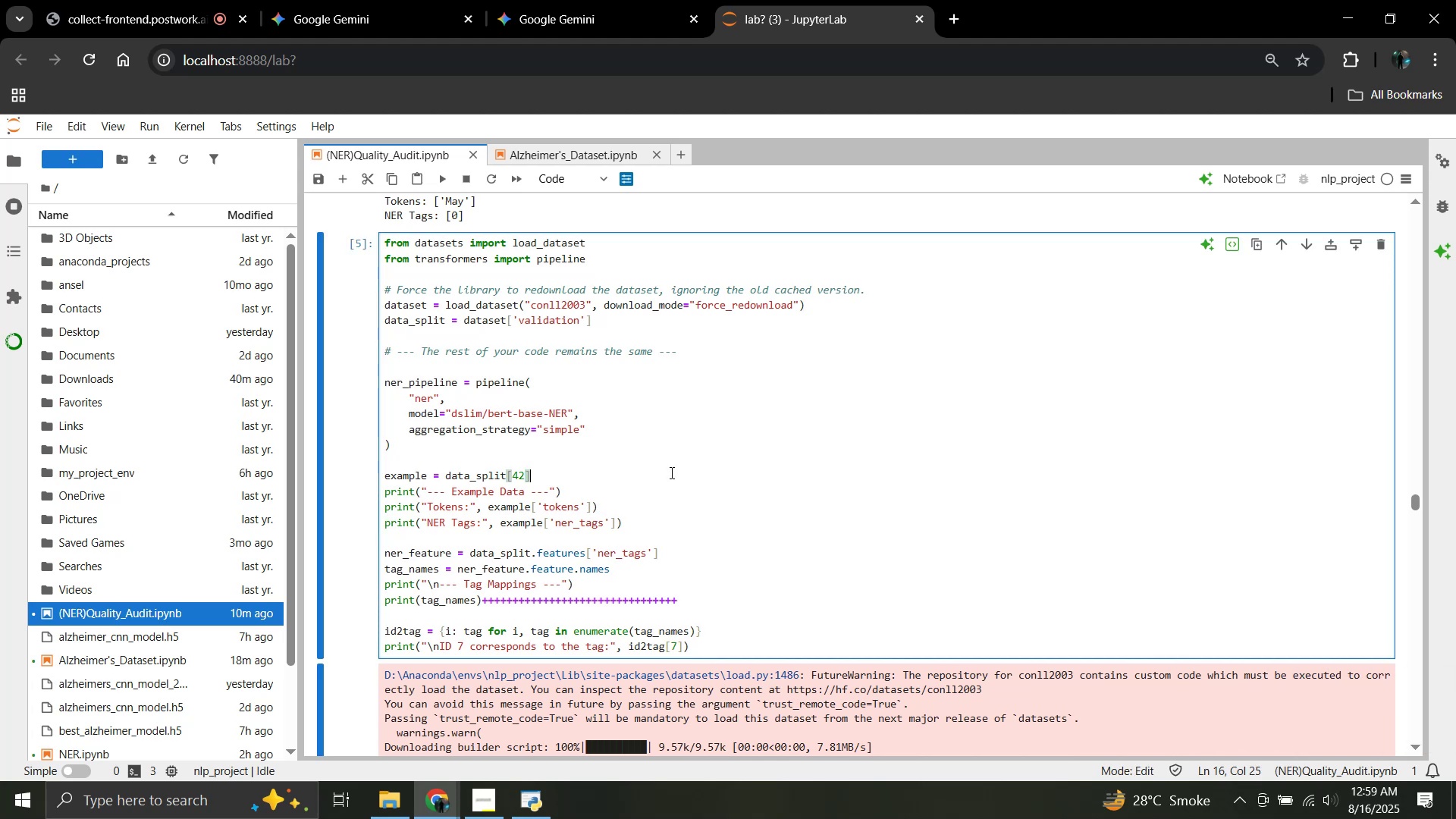 
key(Control+ControlLeft)
 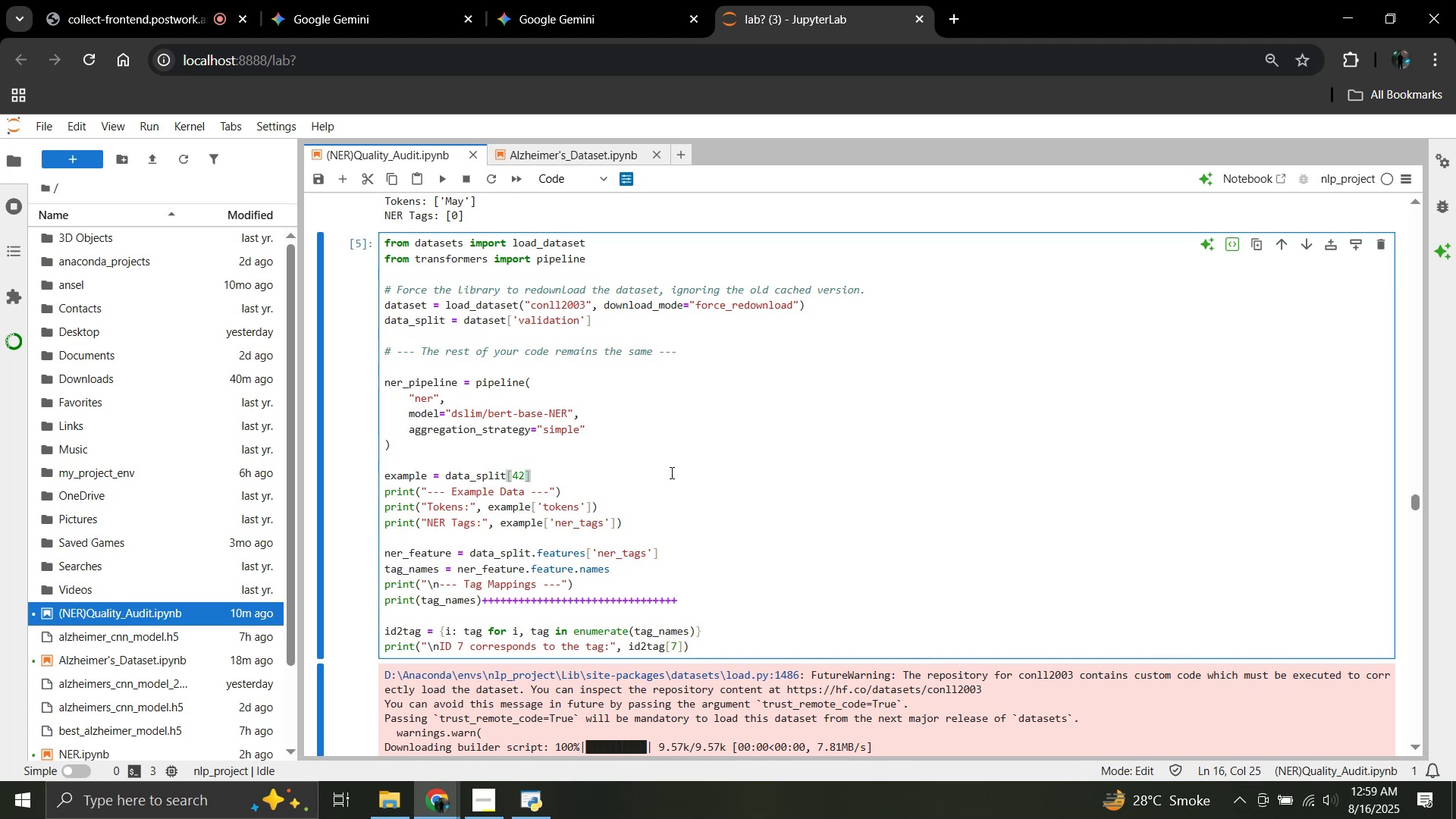 
key(Control+A)
 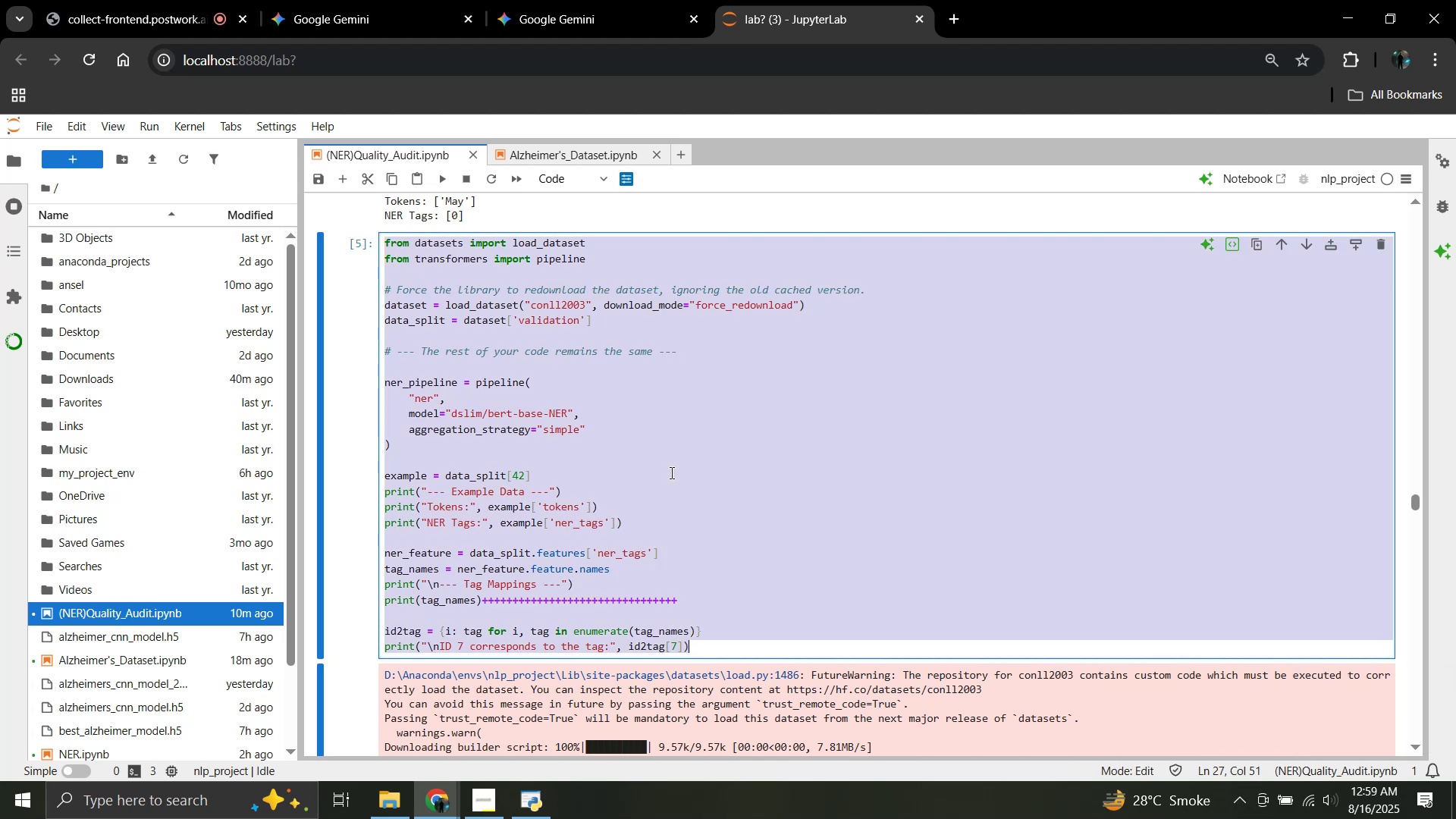 
key(Control+V)
 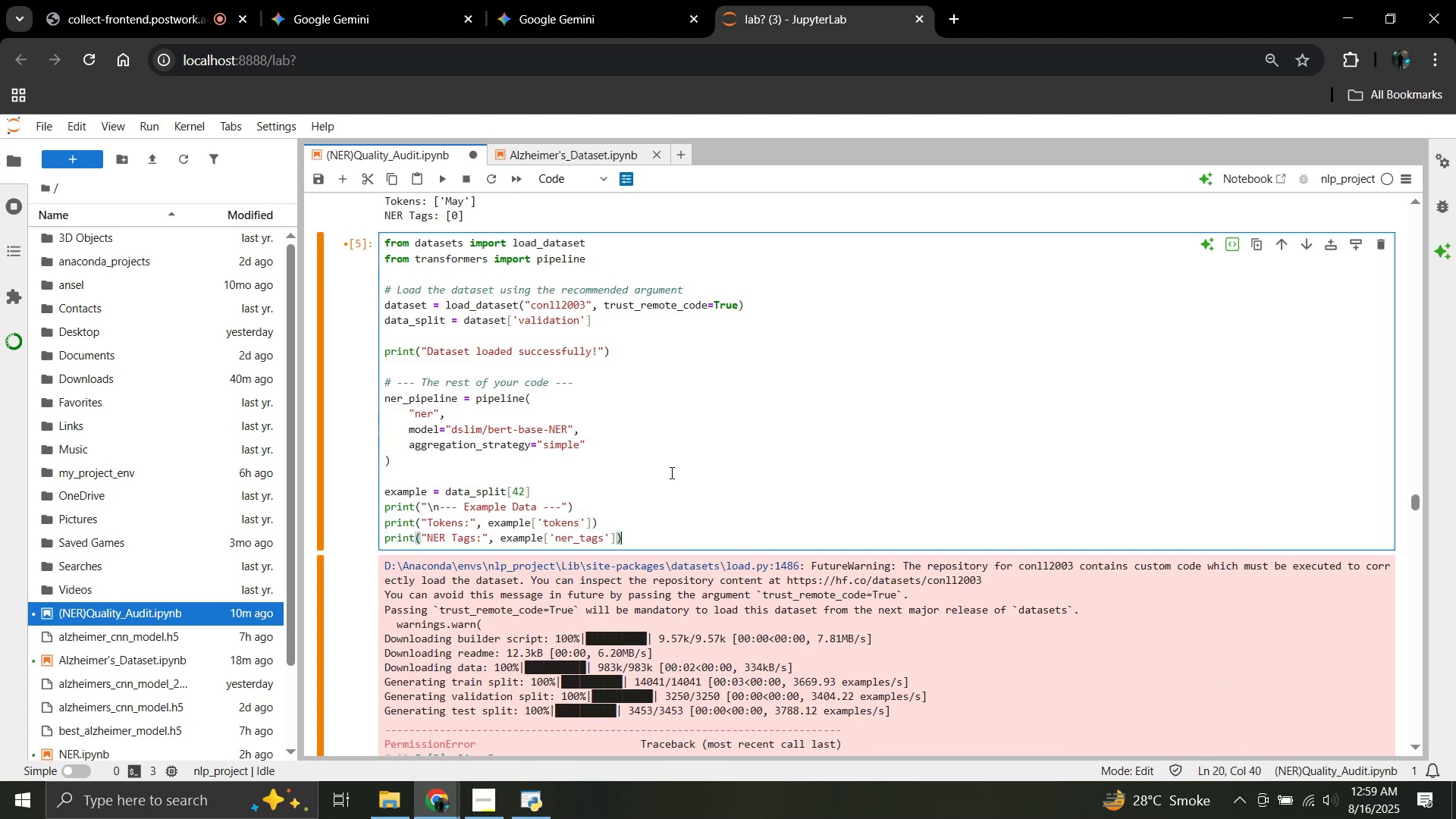 
key(Shift+Enter)
 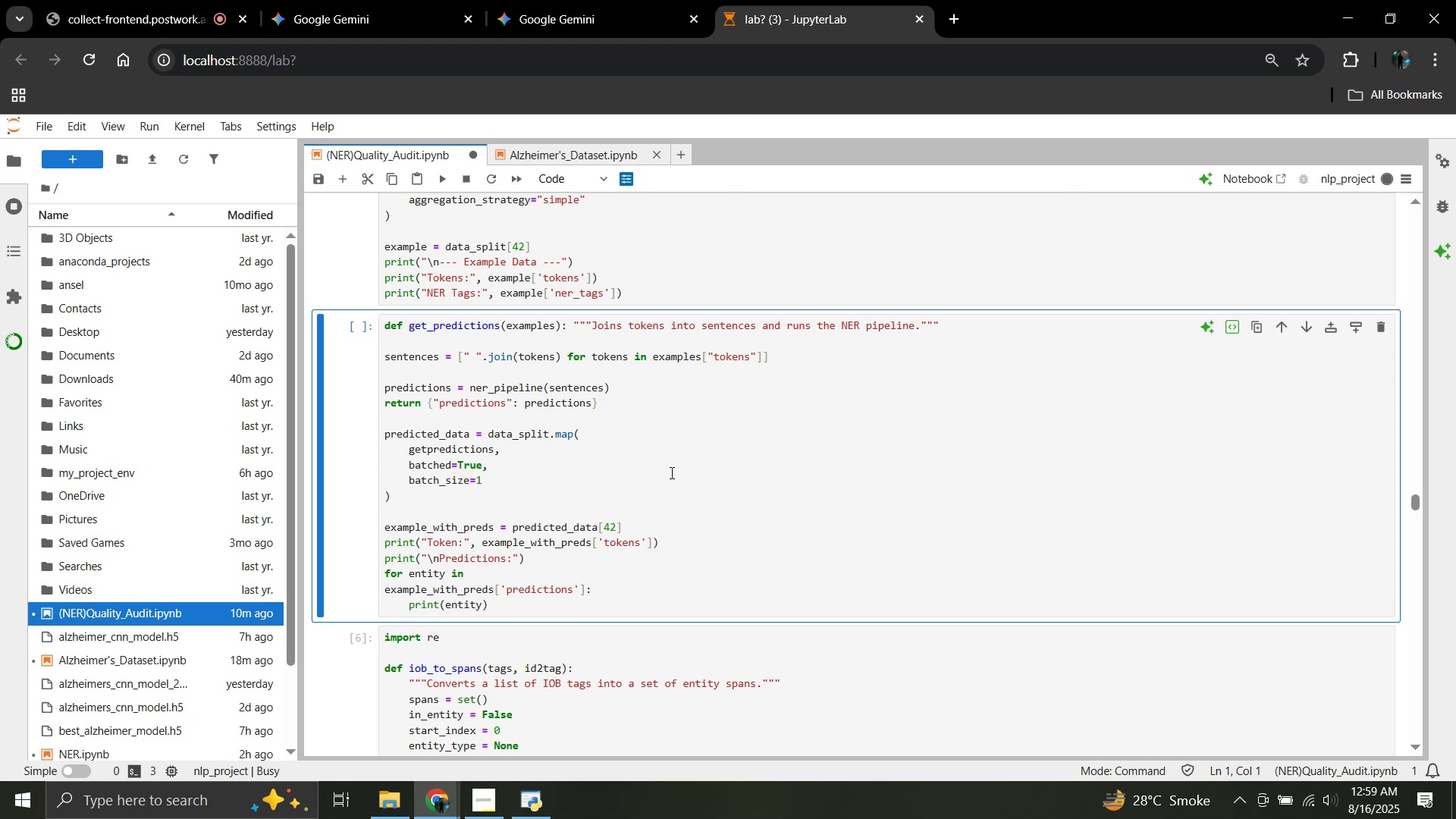 
scroll: coordinate [670, 472], scroll_direction: up, amount: 2.0
 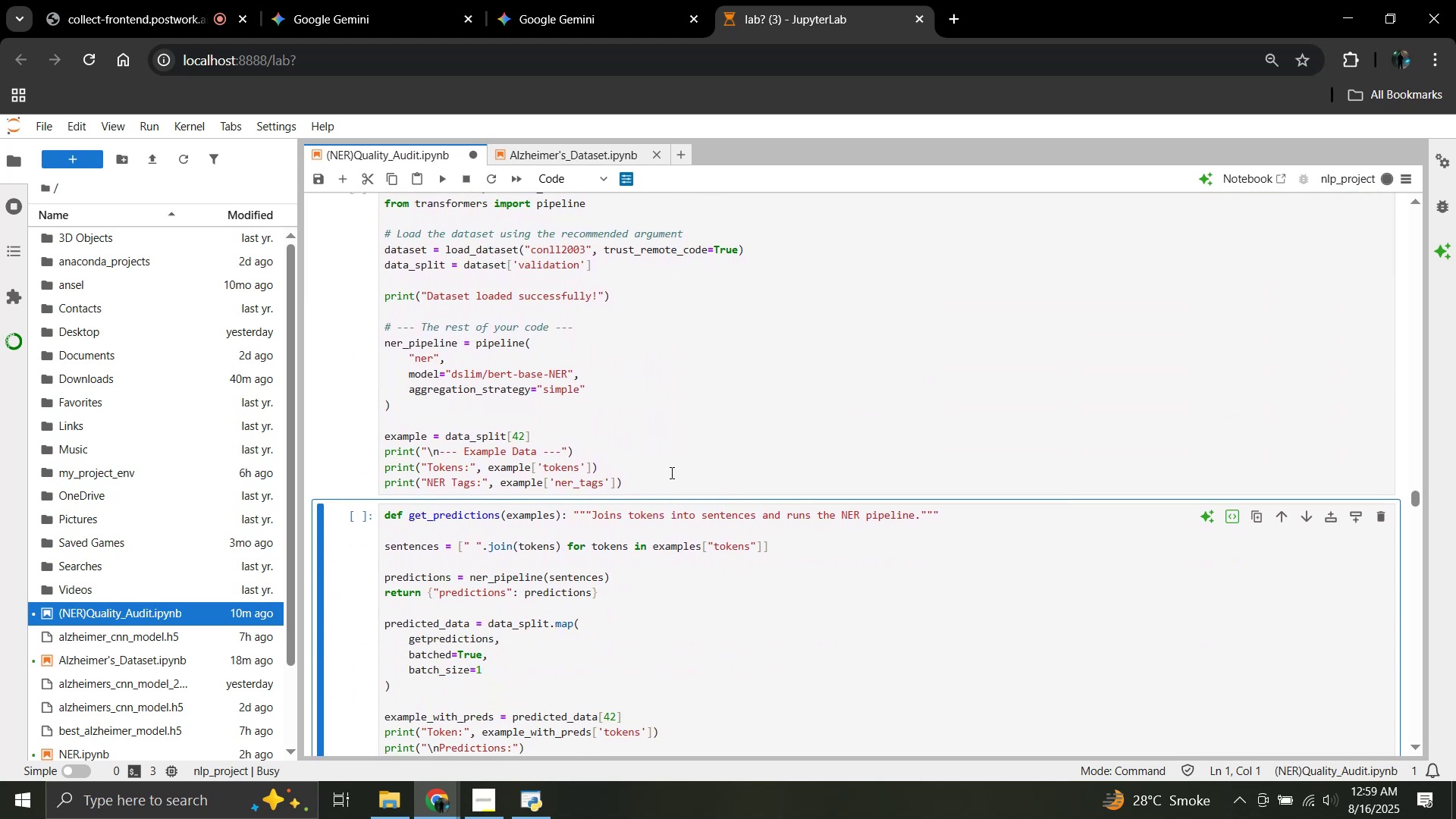 
key(Control+S)
 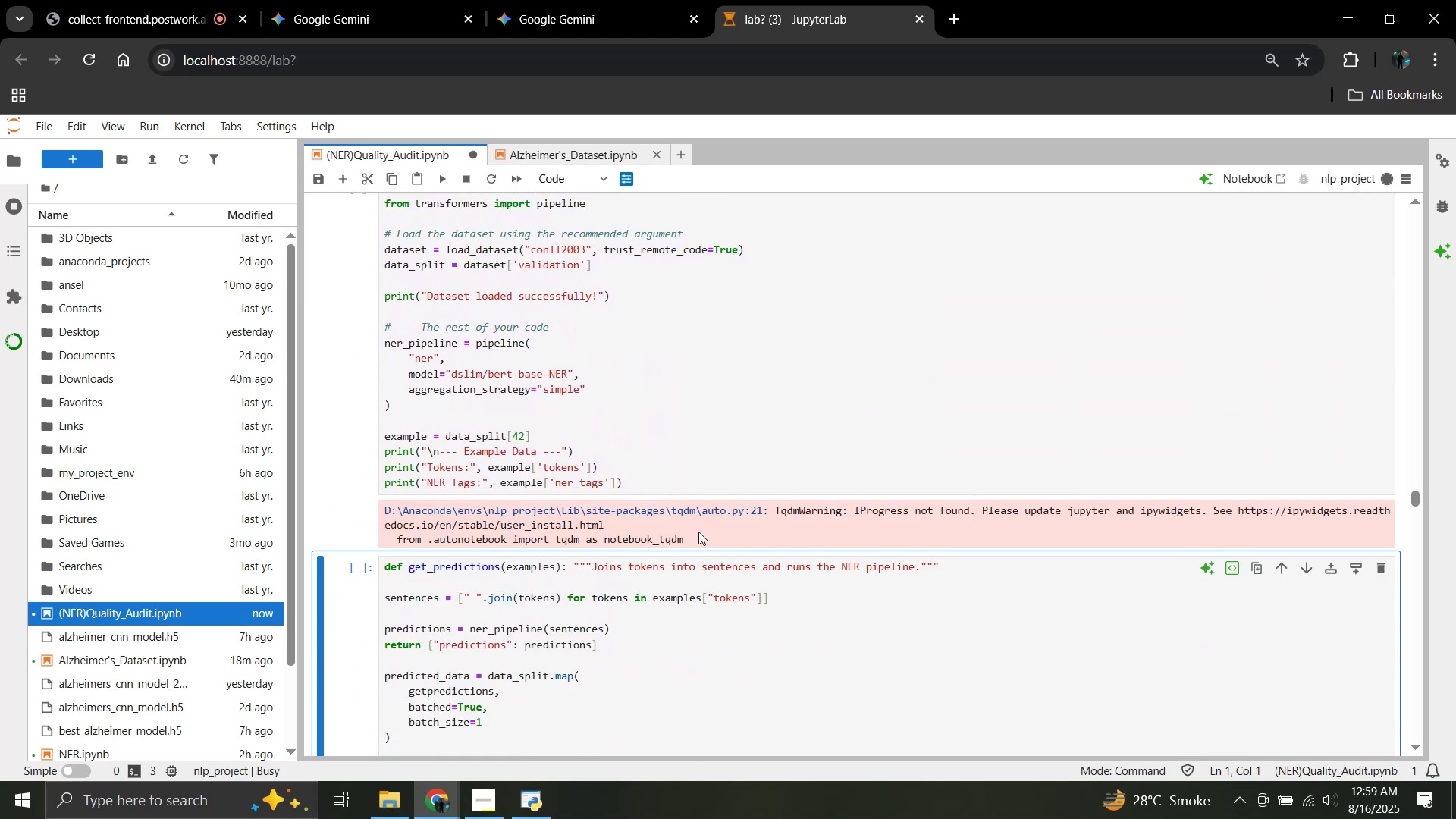 
wait(6.41)
 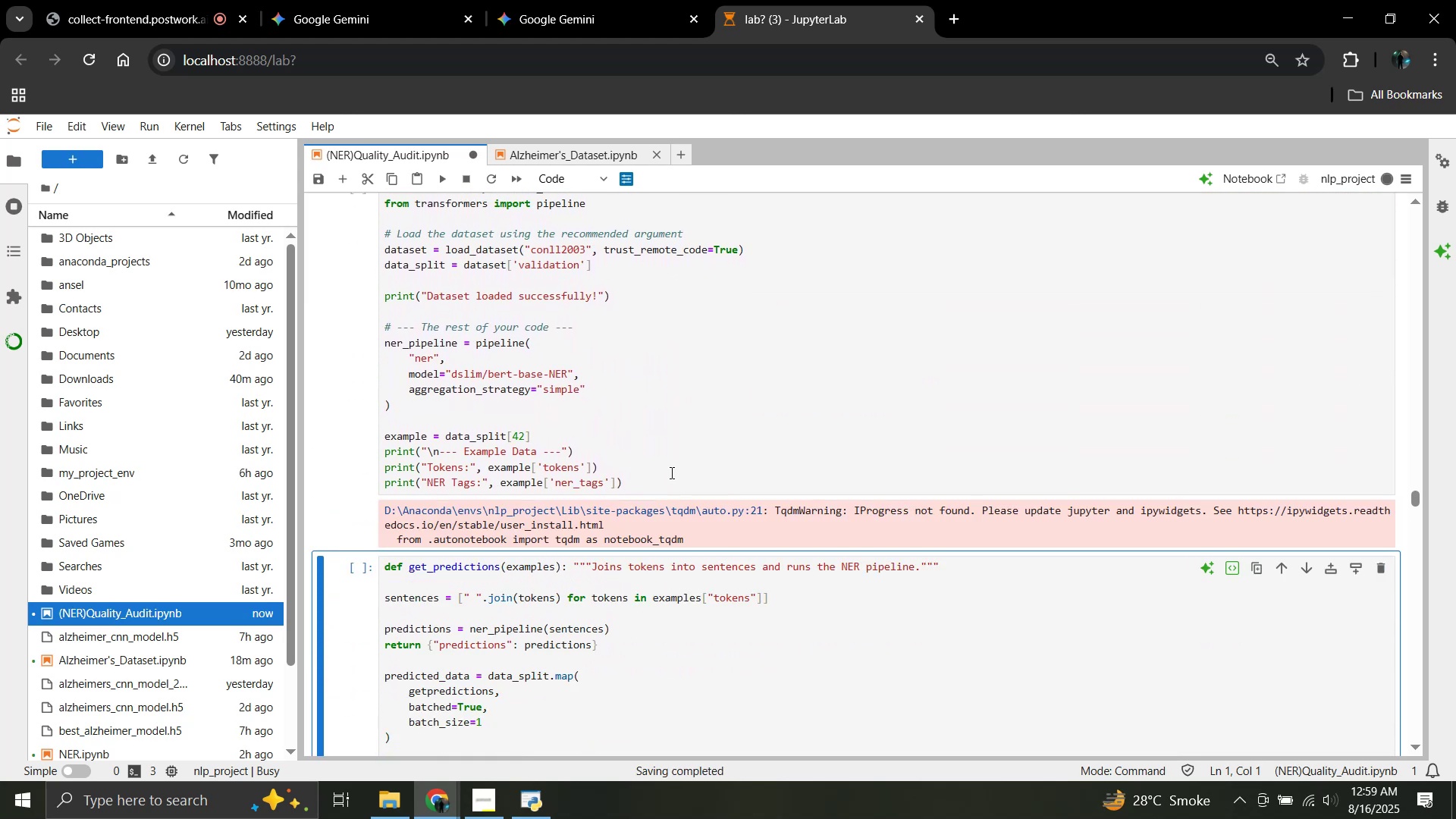 
left_click_drag(start_coordinate=[698, 532], to_coordinate=[528, 532])
 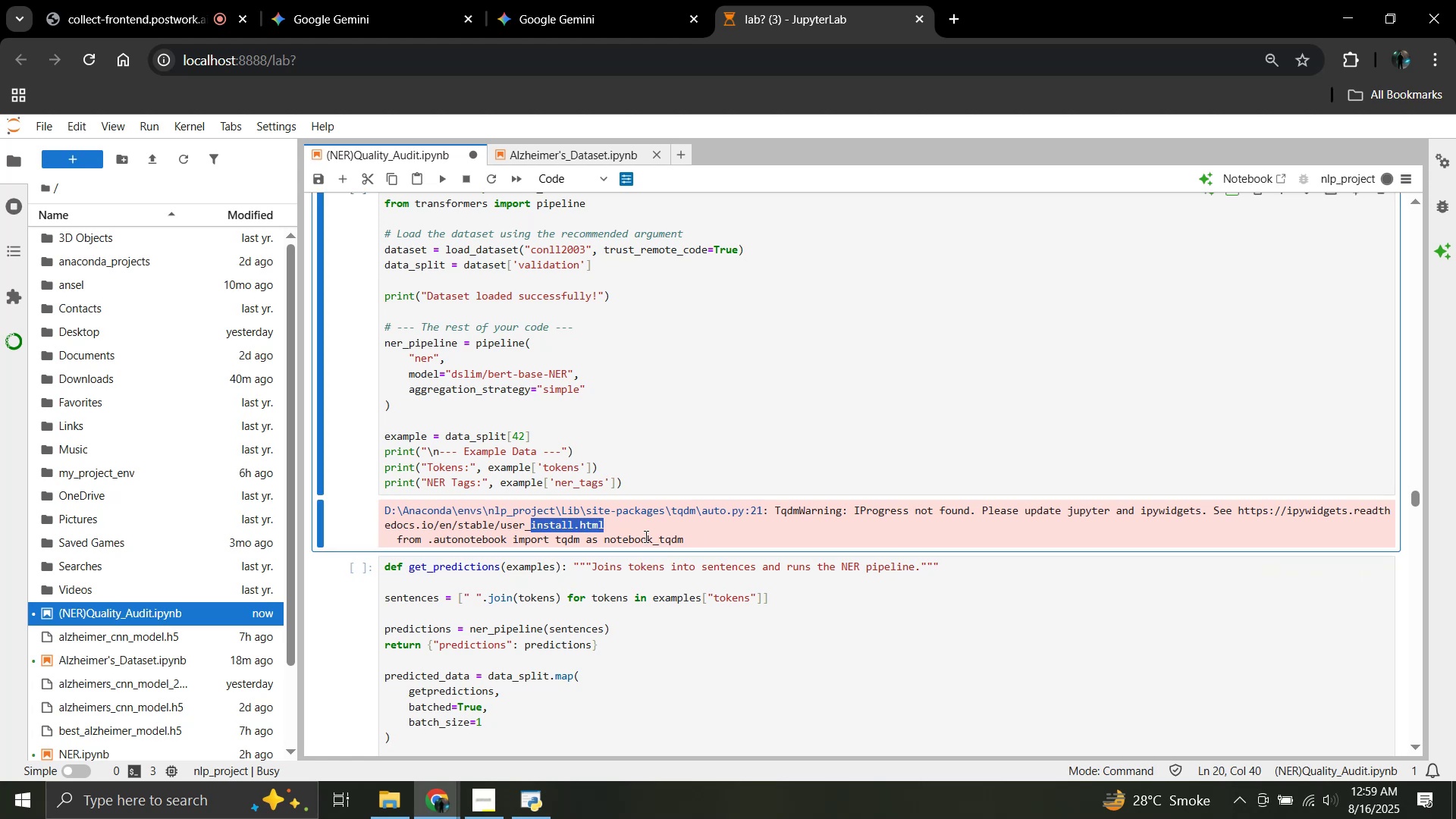 
left_click([645, 536])
 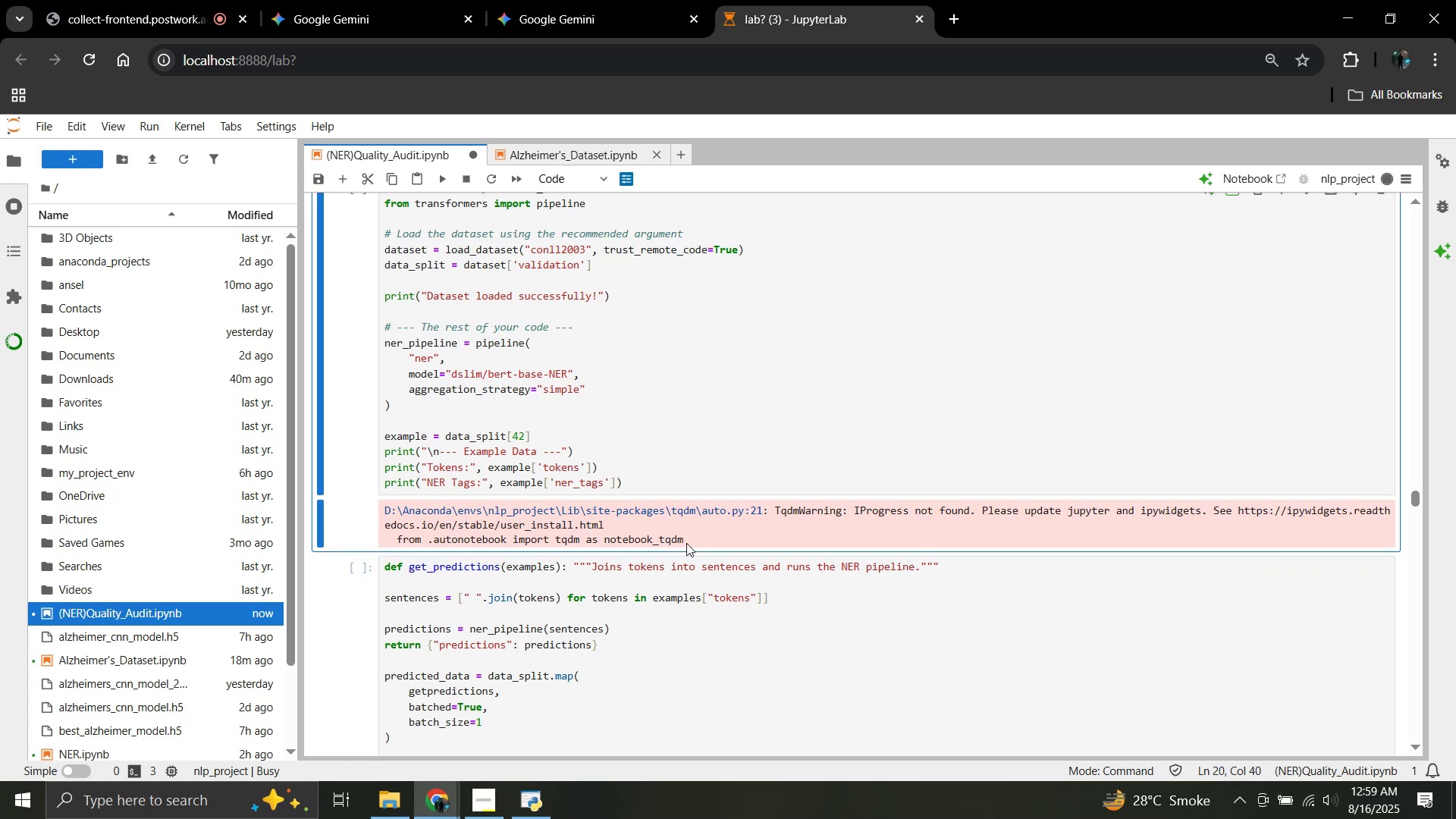 
left_click_drag(start_coordinate=[686, 543], to_coordinate=[375, 508])
 